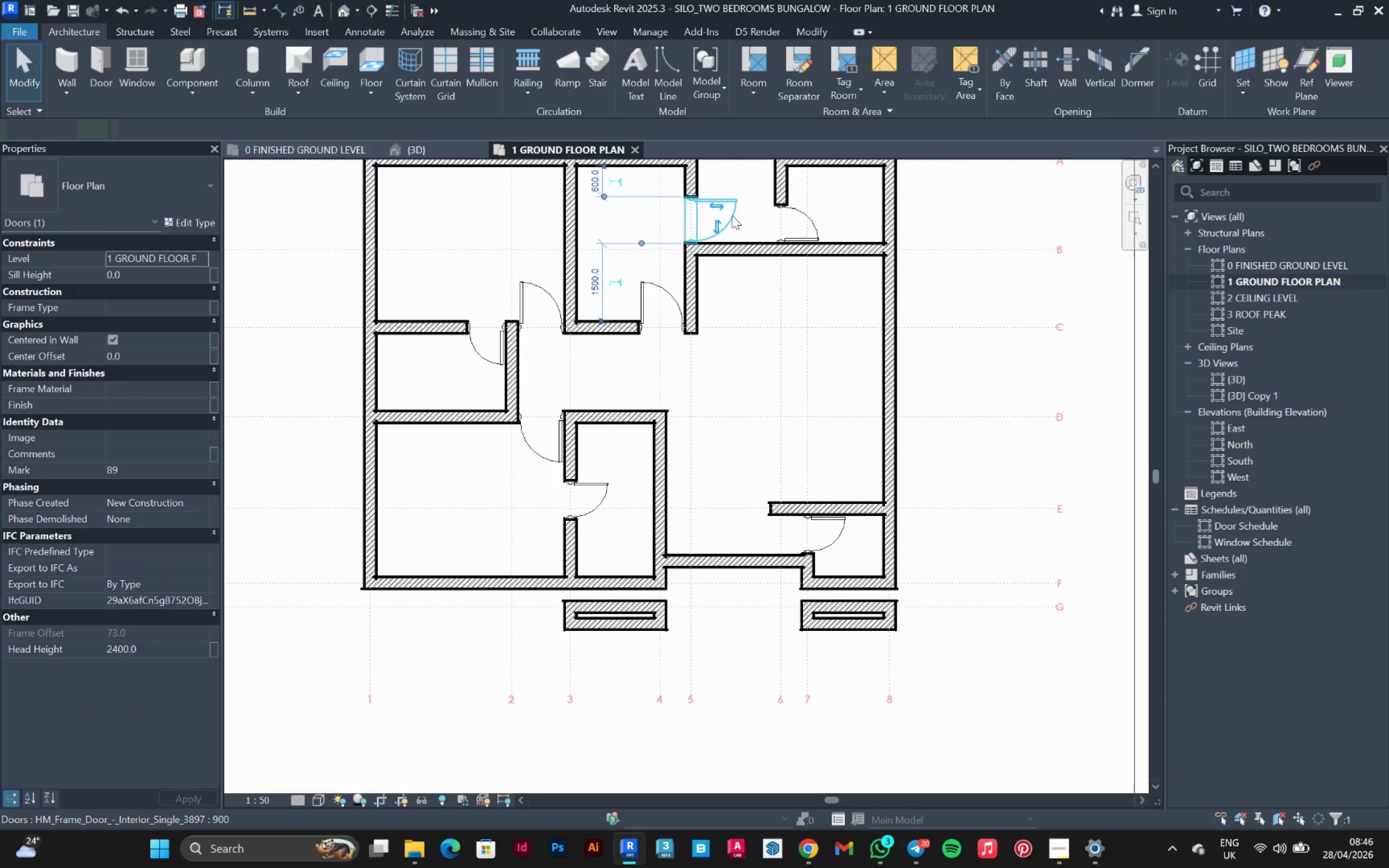 
key(Space)
 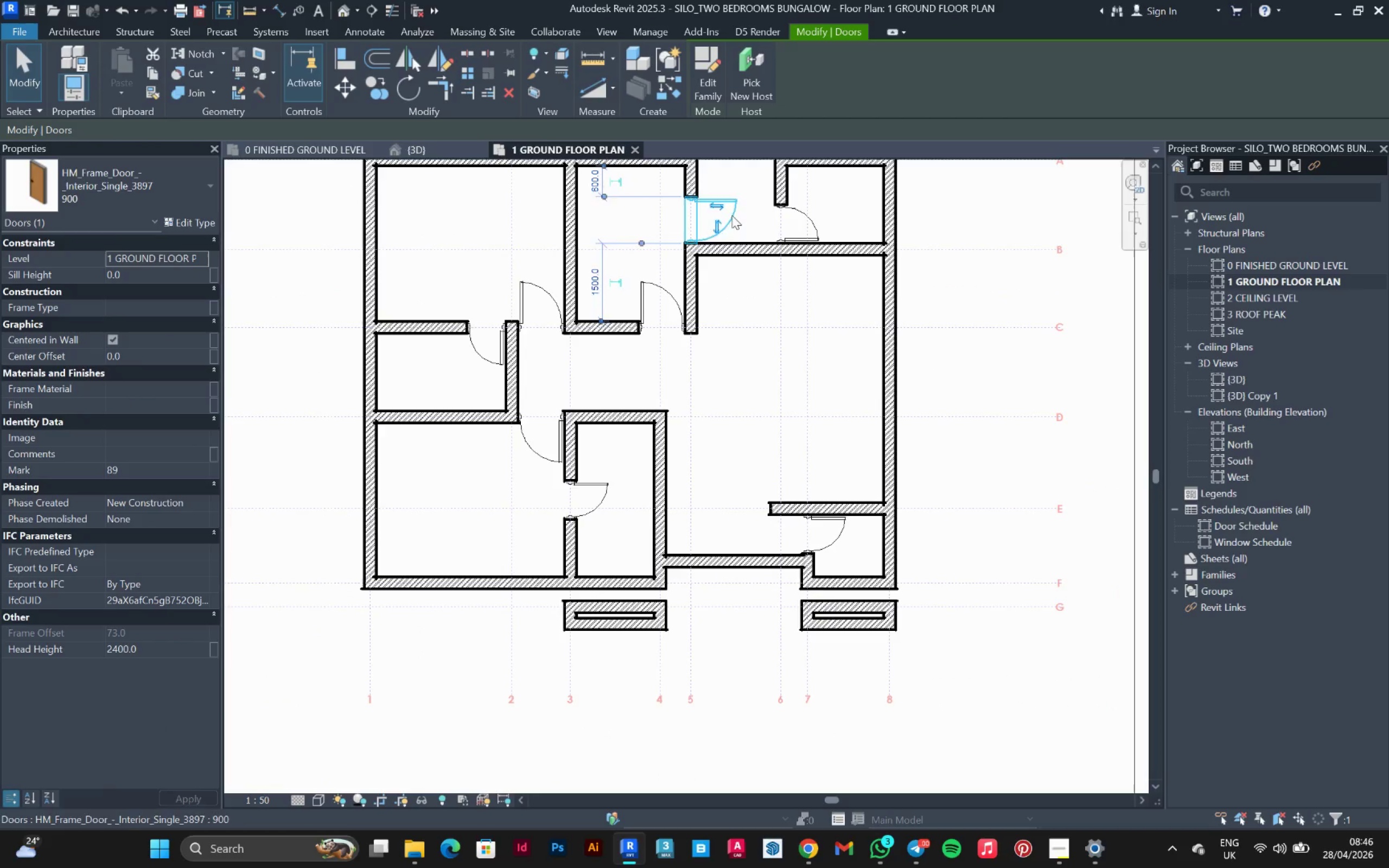 
key(Space)
 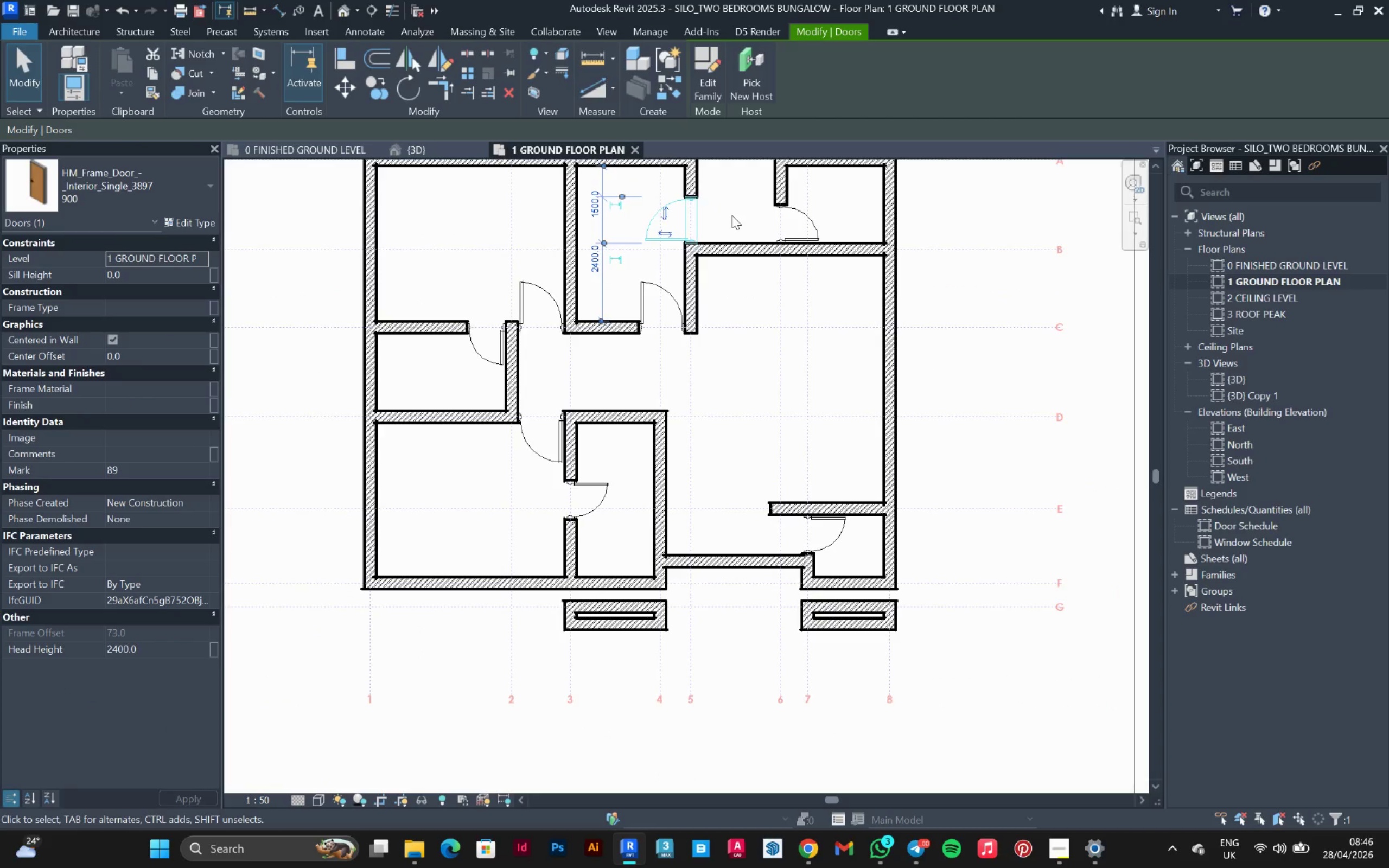 
key(Space)
 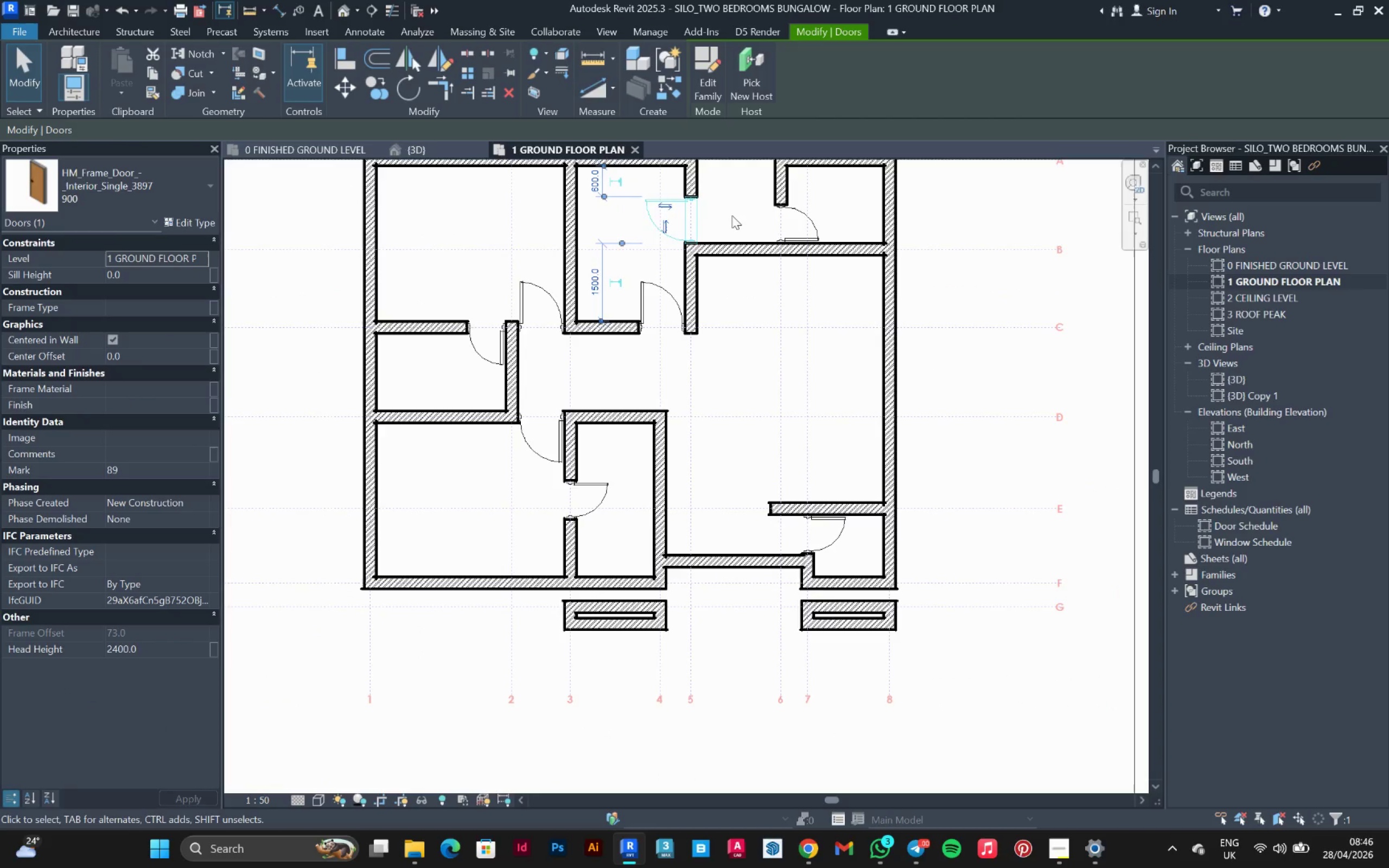 
key(Space)
 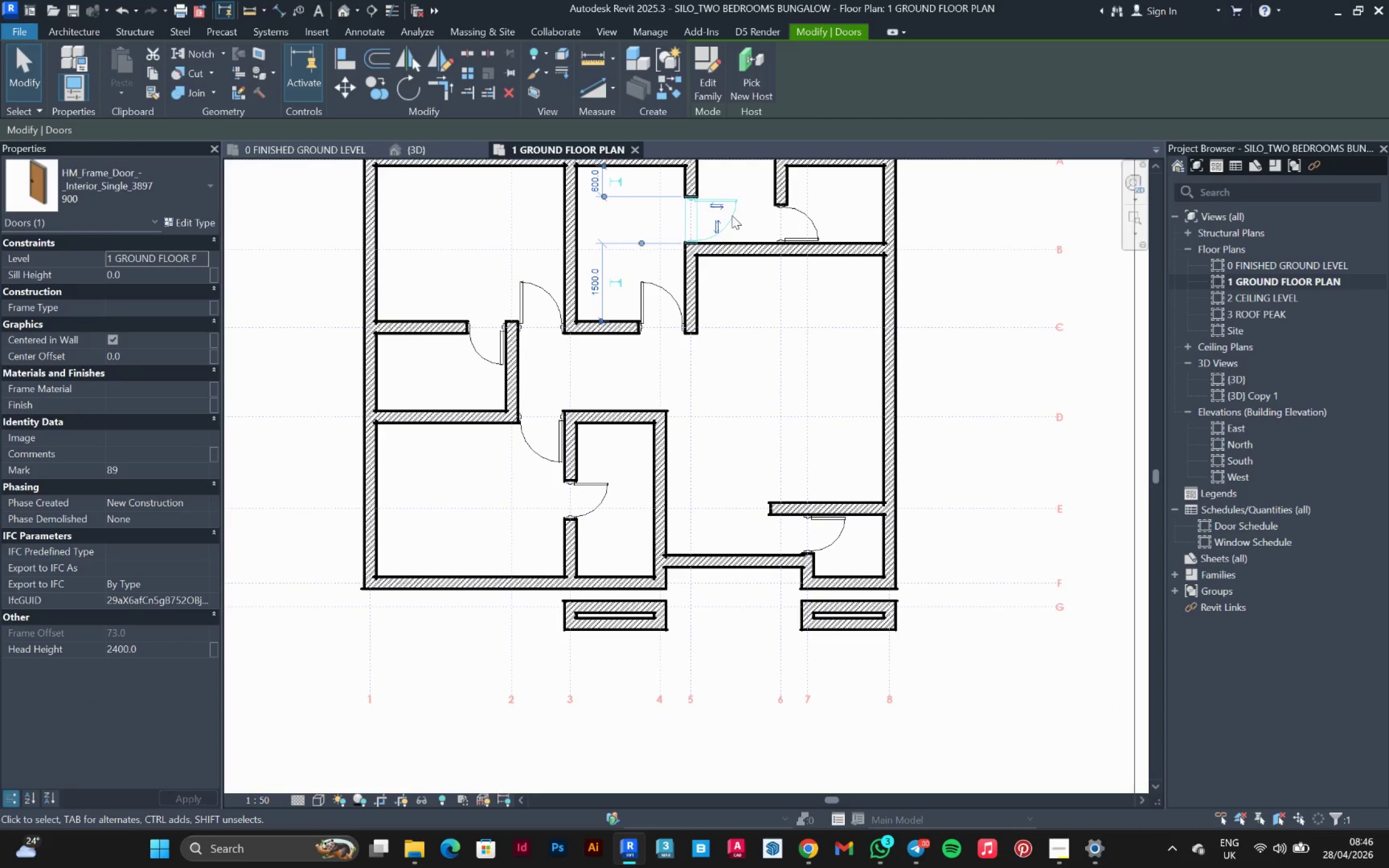 
key(Space)
 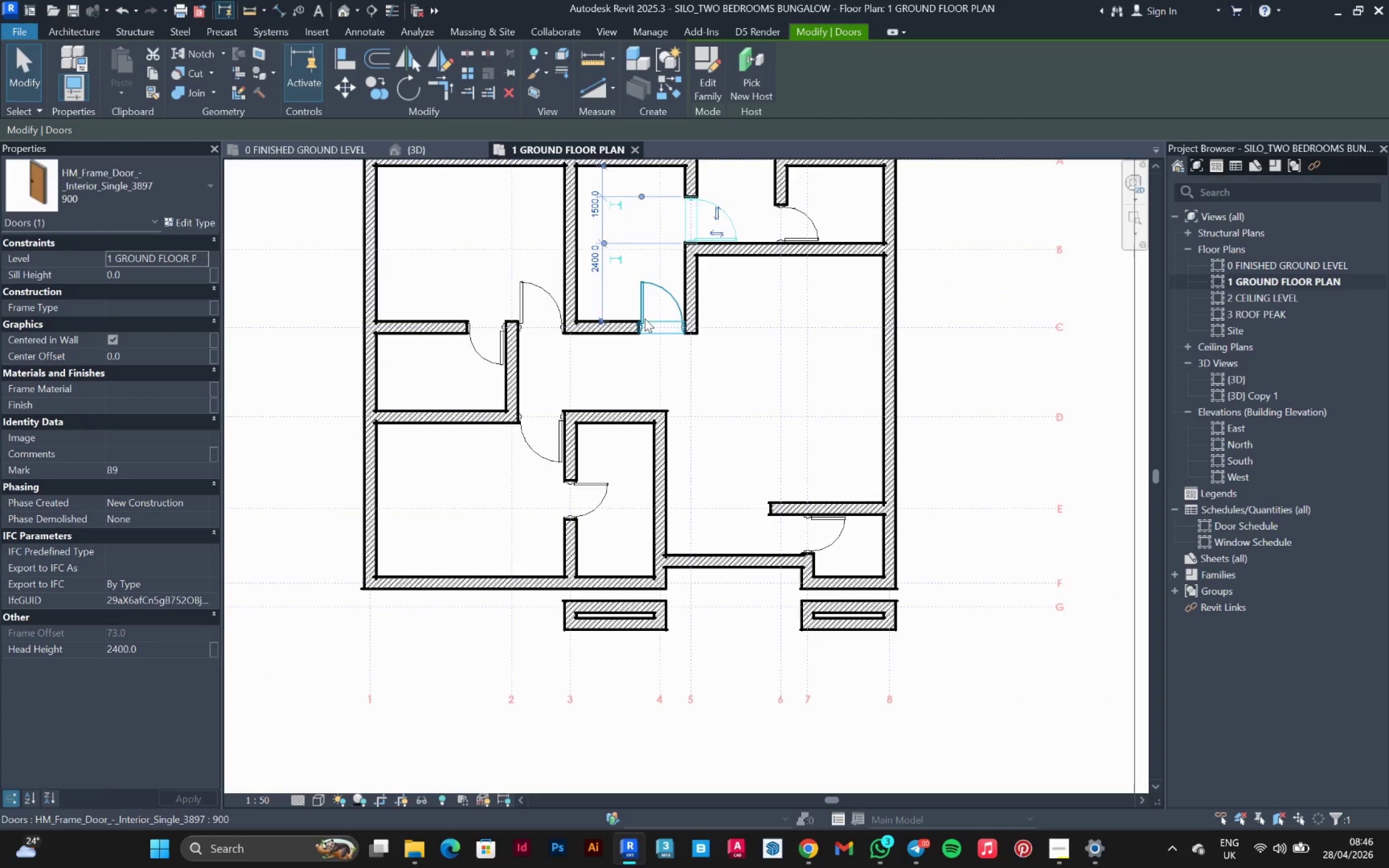 
scroll: coordinate [596, 360], scroll_direction: up, amount: 1.0
 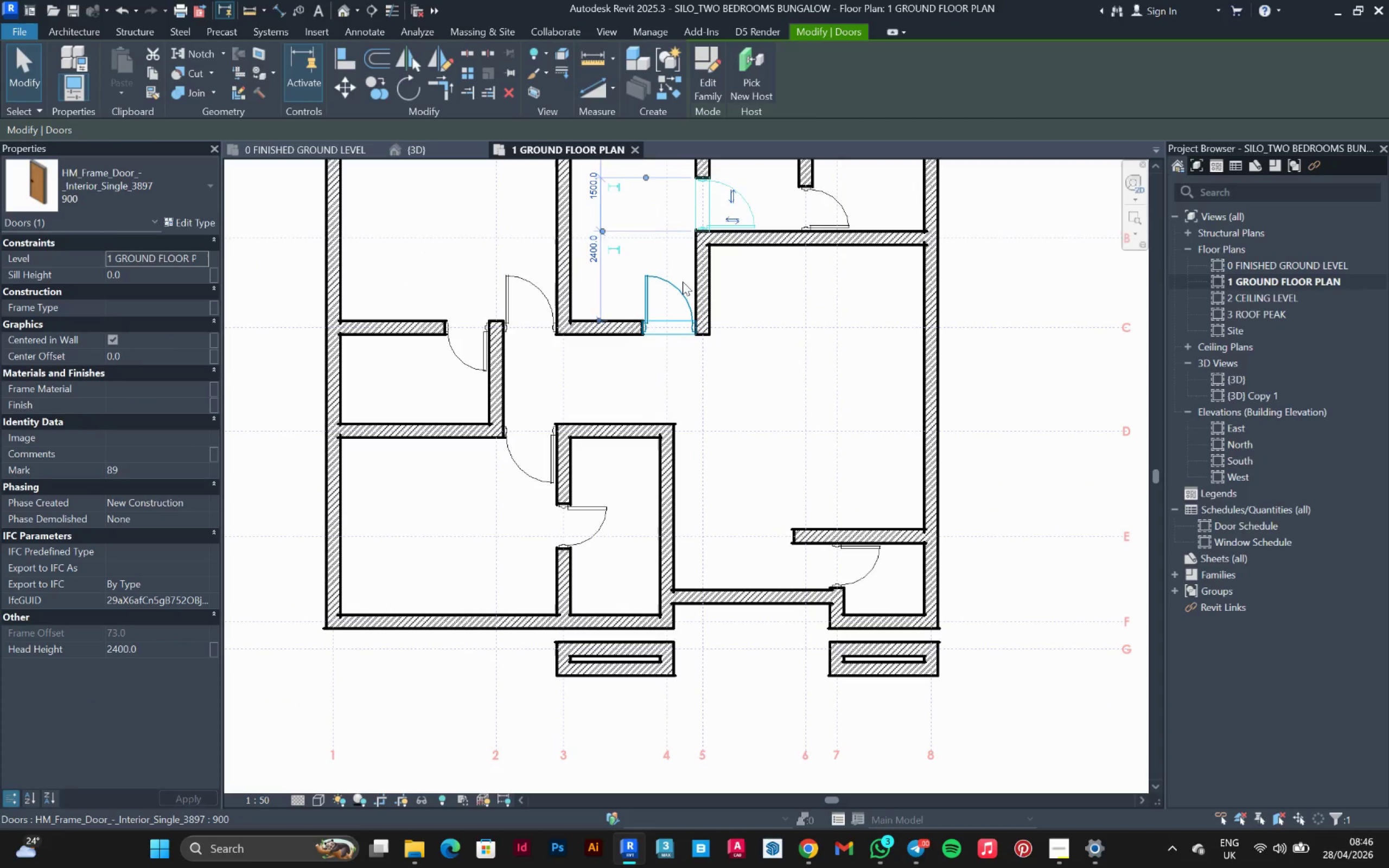 
left_click([683, 282])
 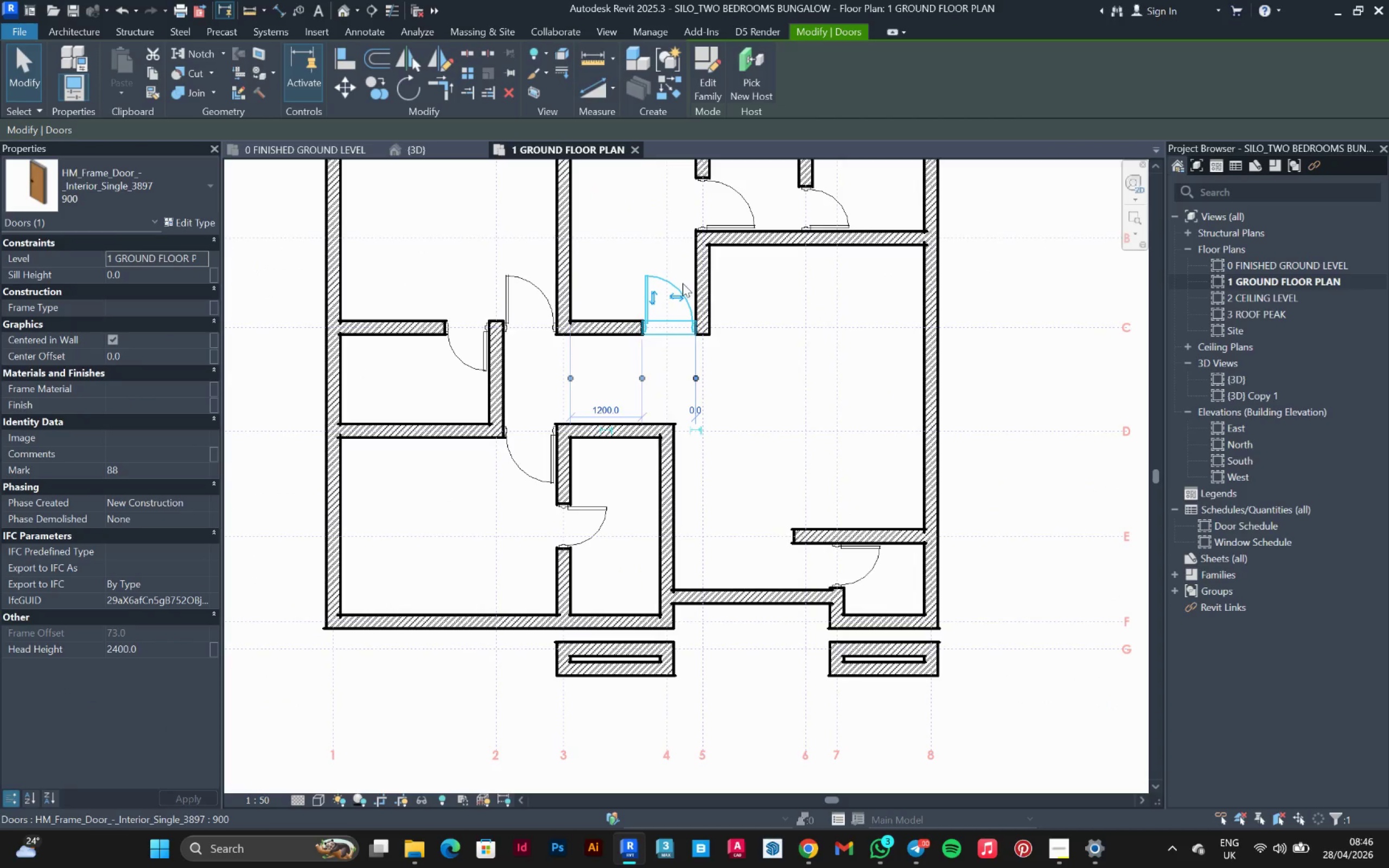 
key(Space)
 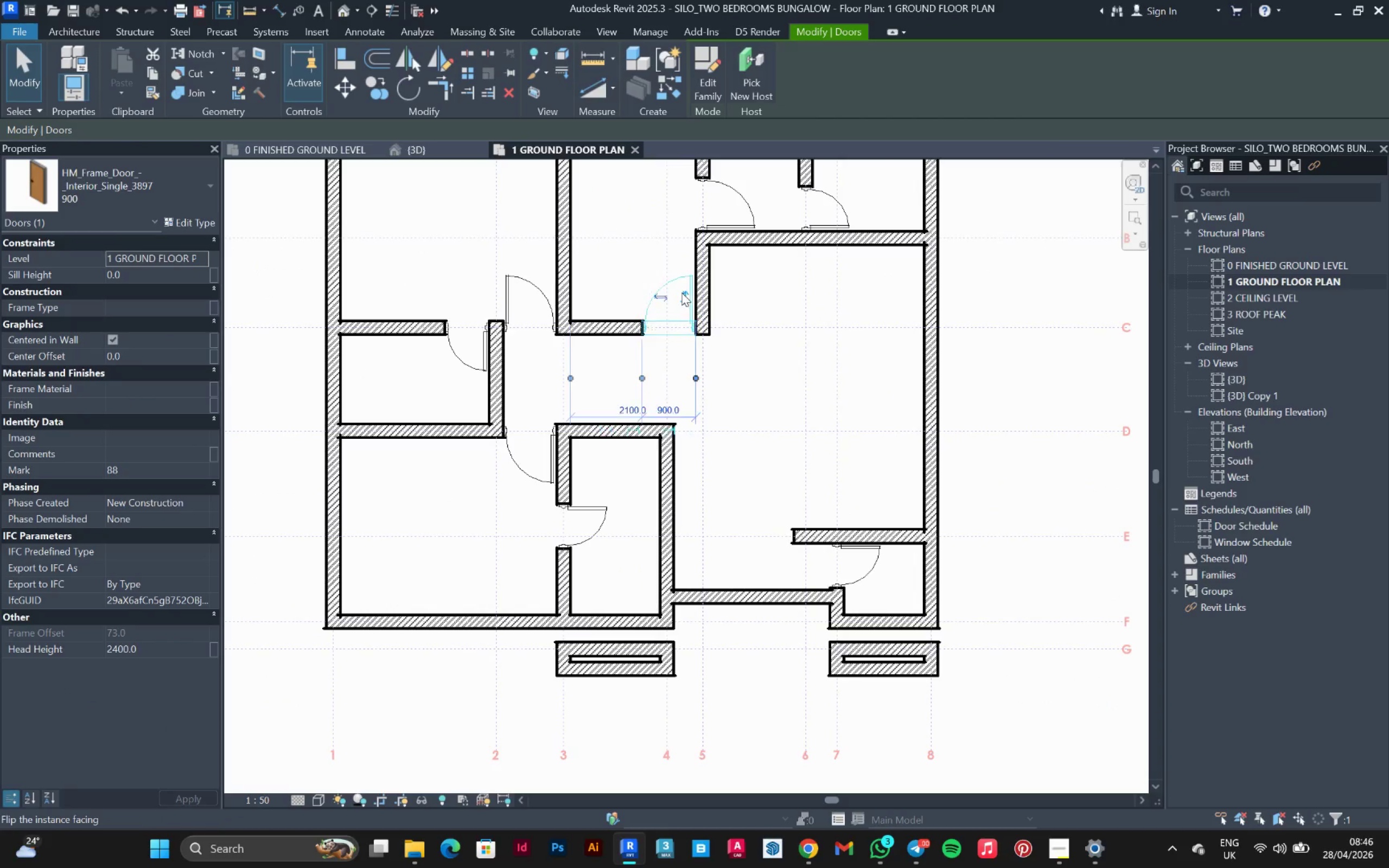 
key(Space)
 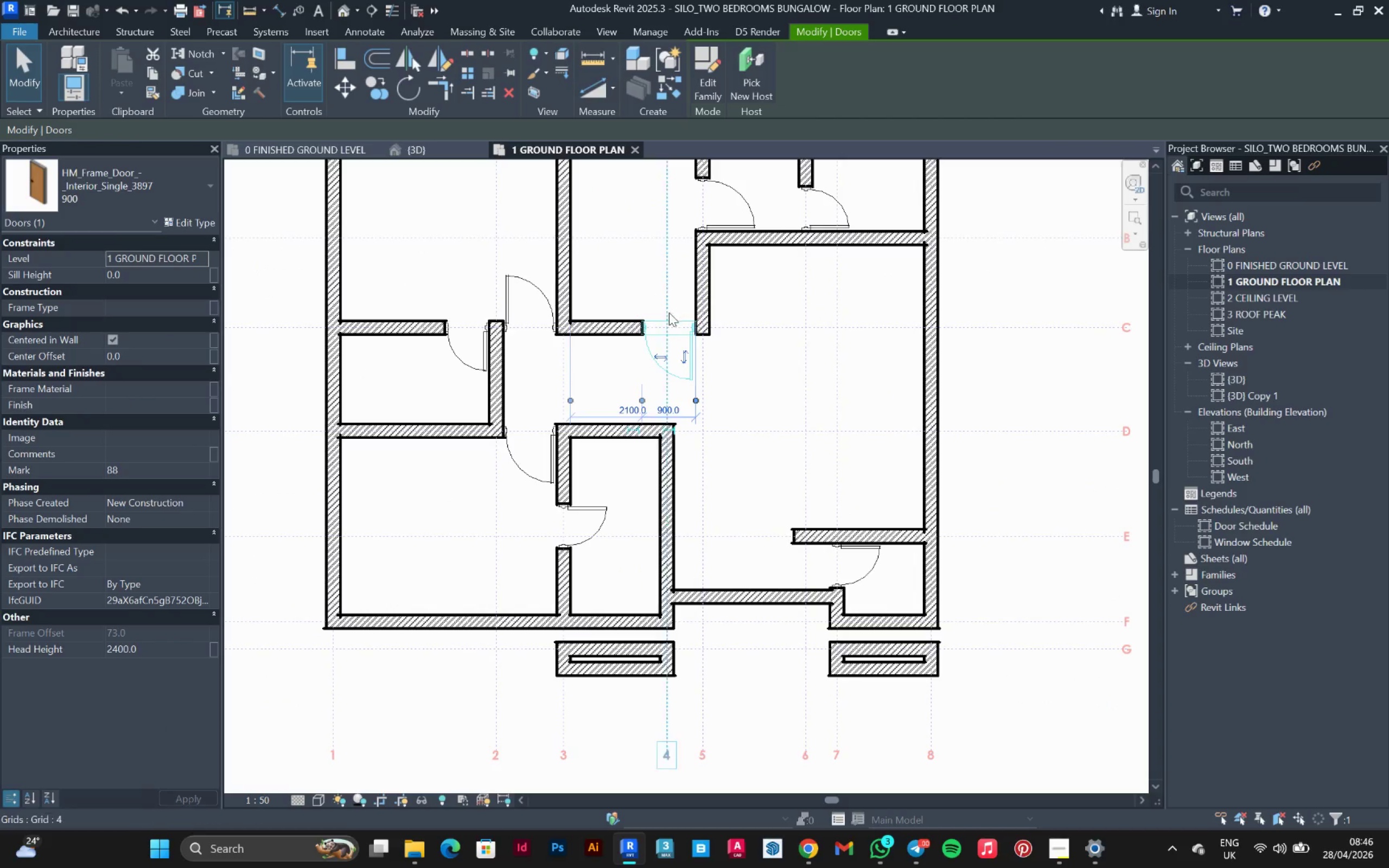 
key(Space)
 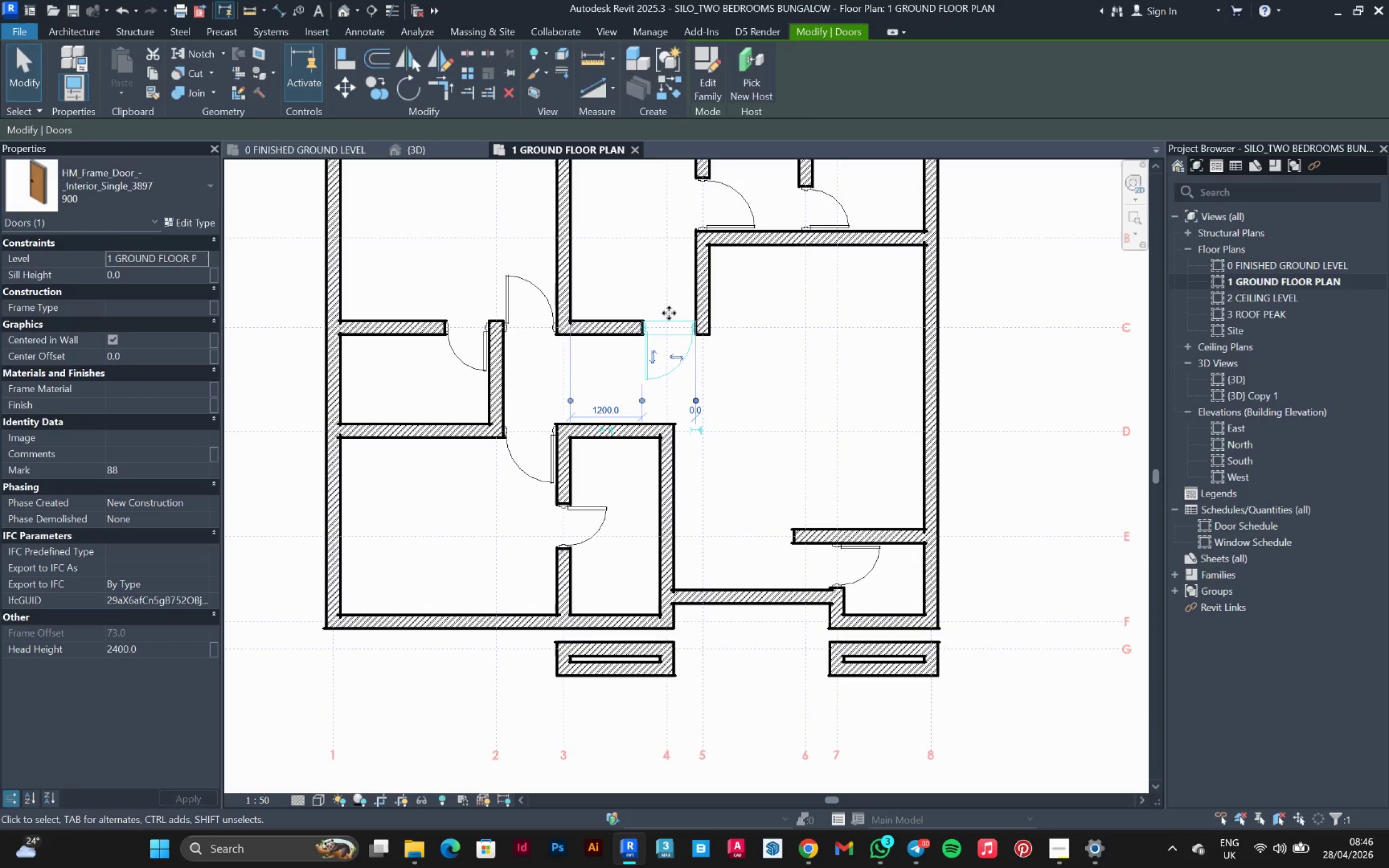 
key(Space)
 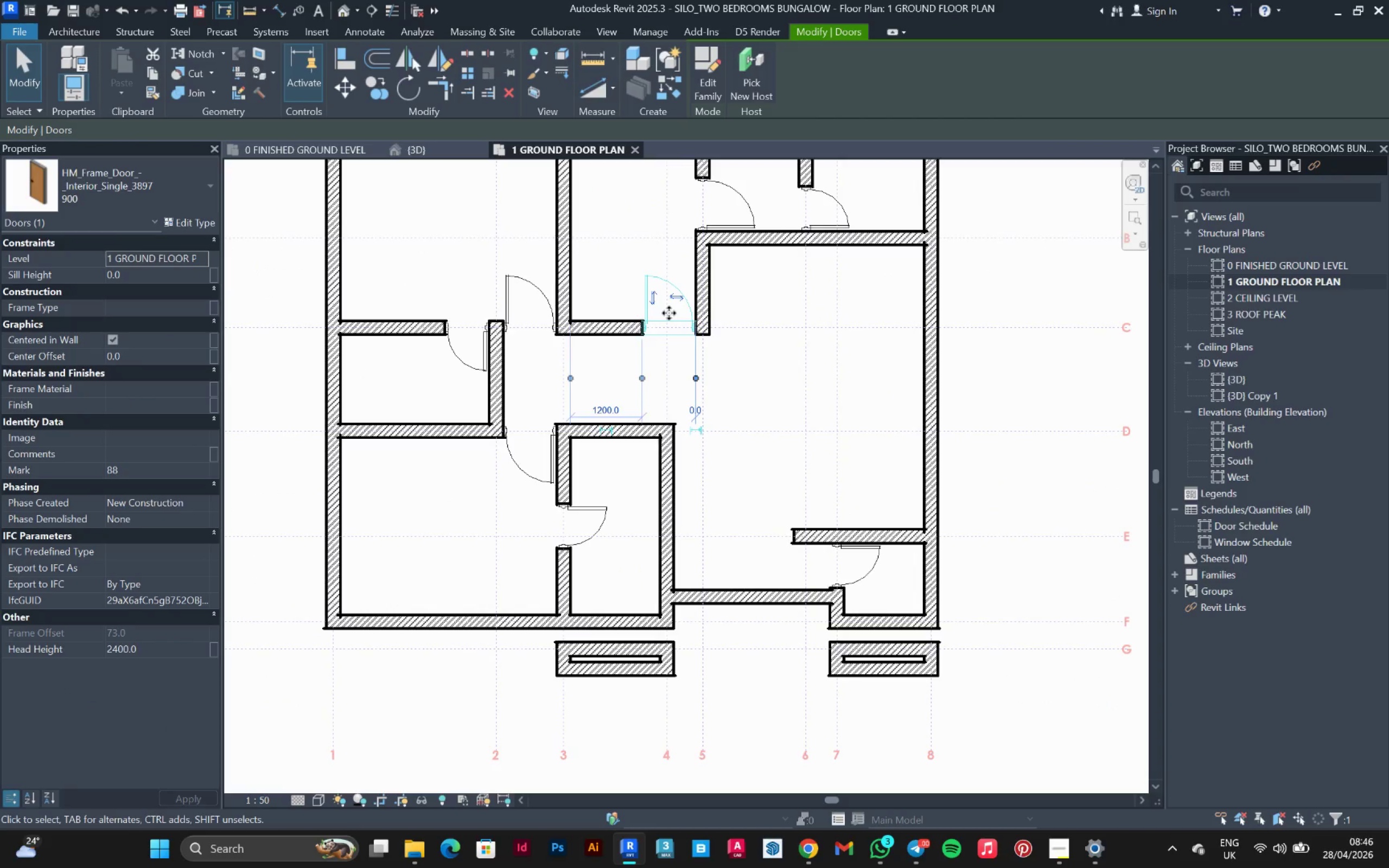 
key(Space)
 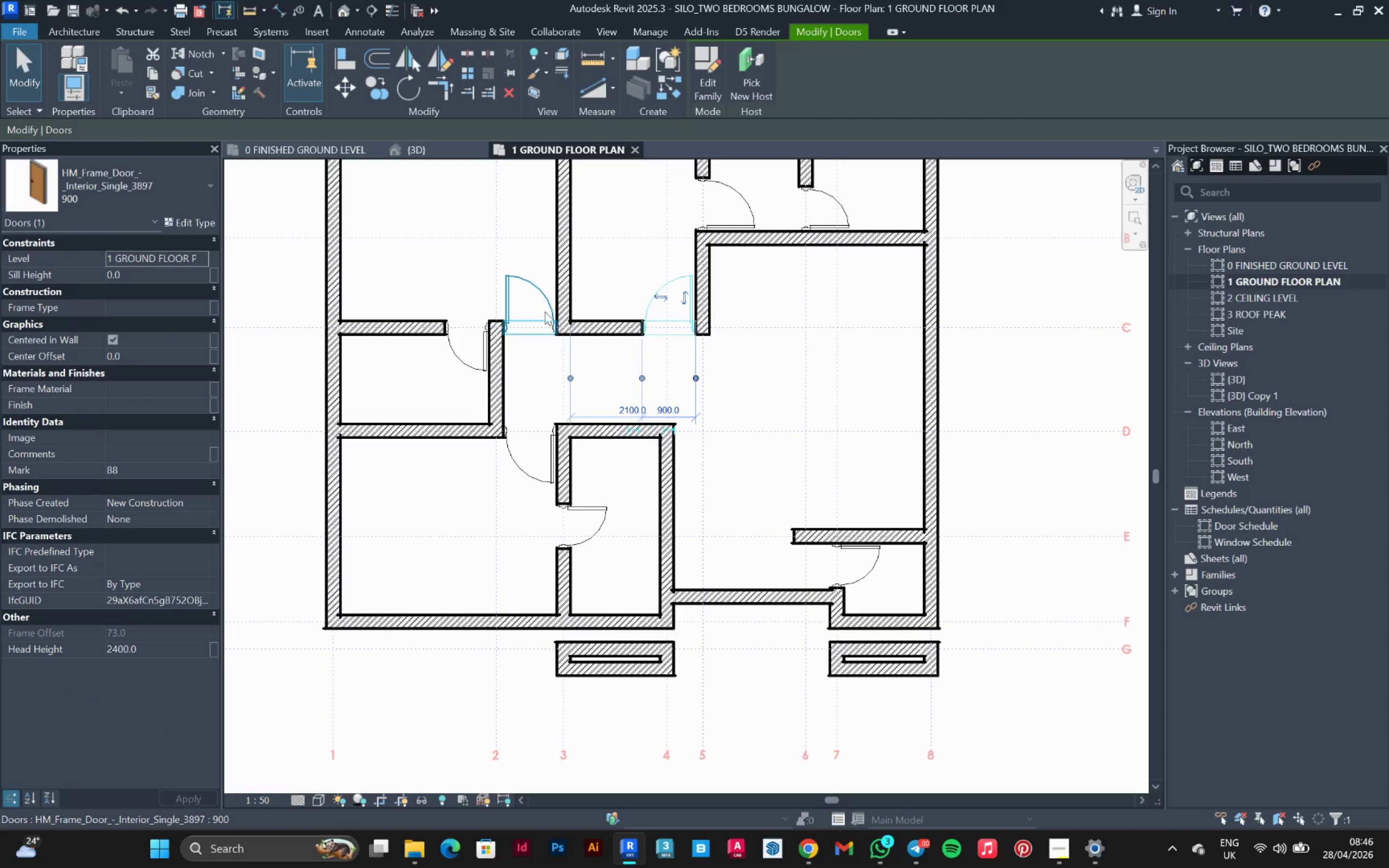 
left_click([543, 306])
 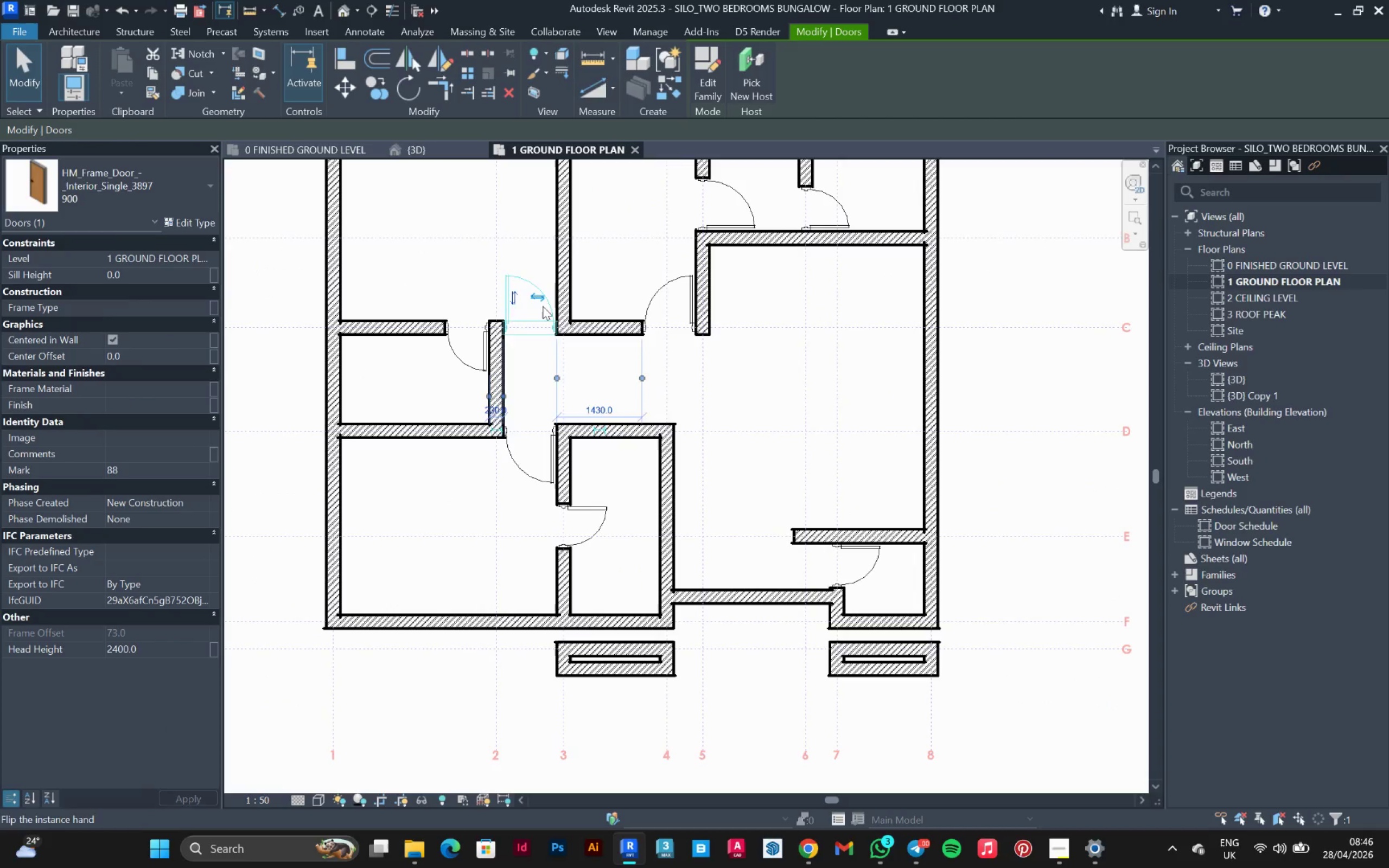 
key(Space)
 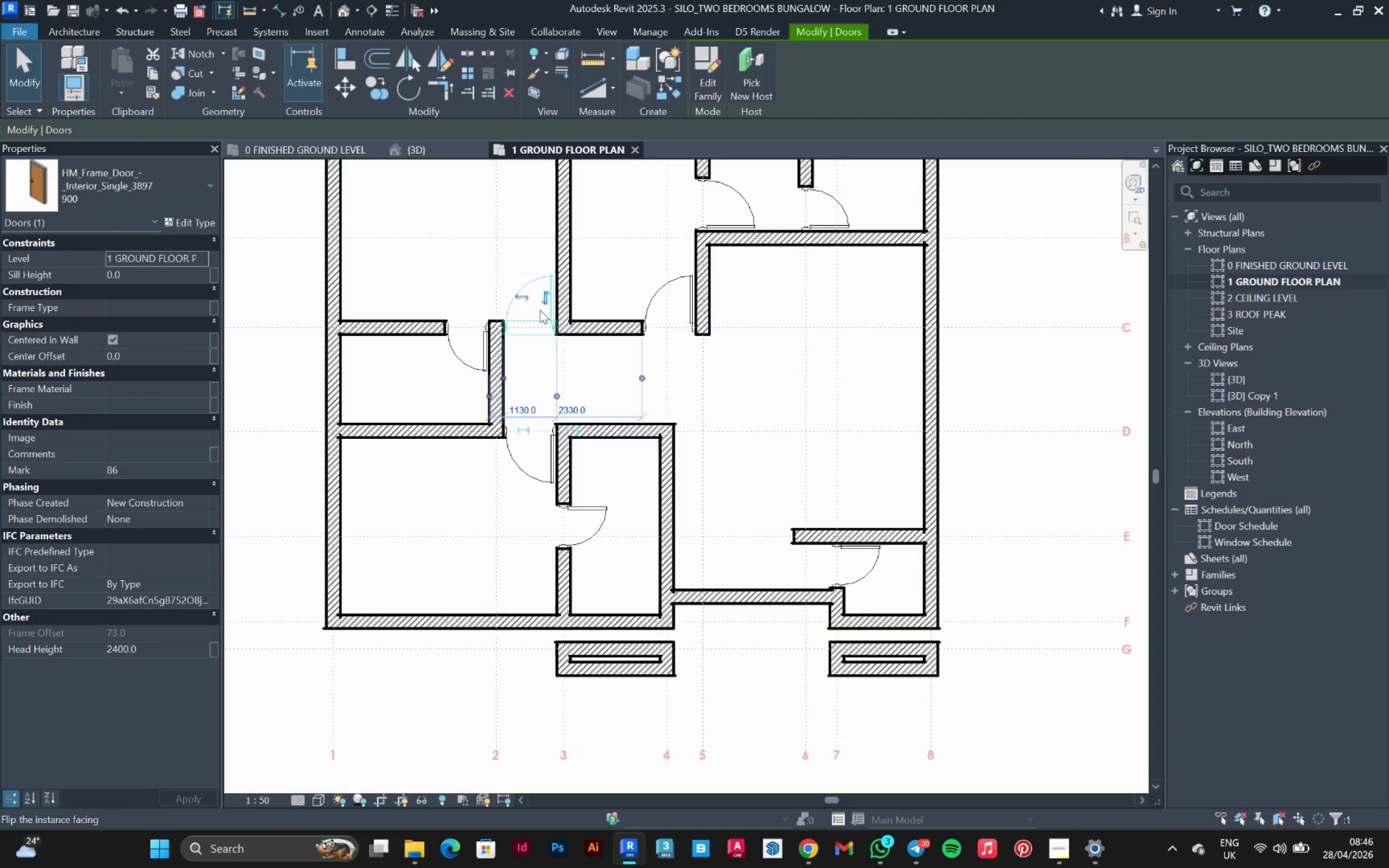 
key(Space)
 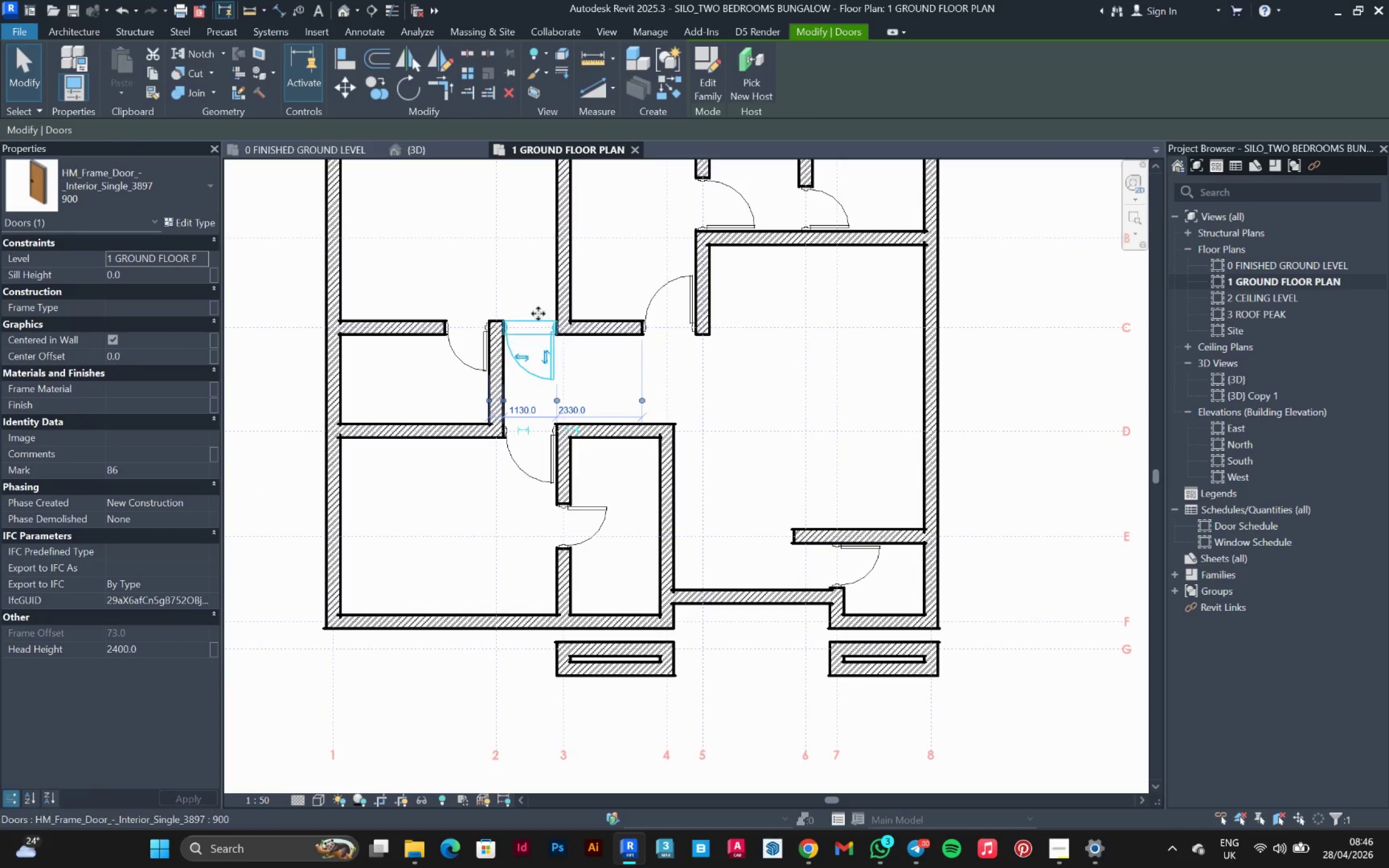 
key(Space)
 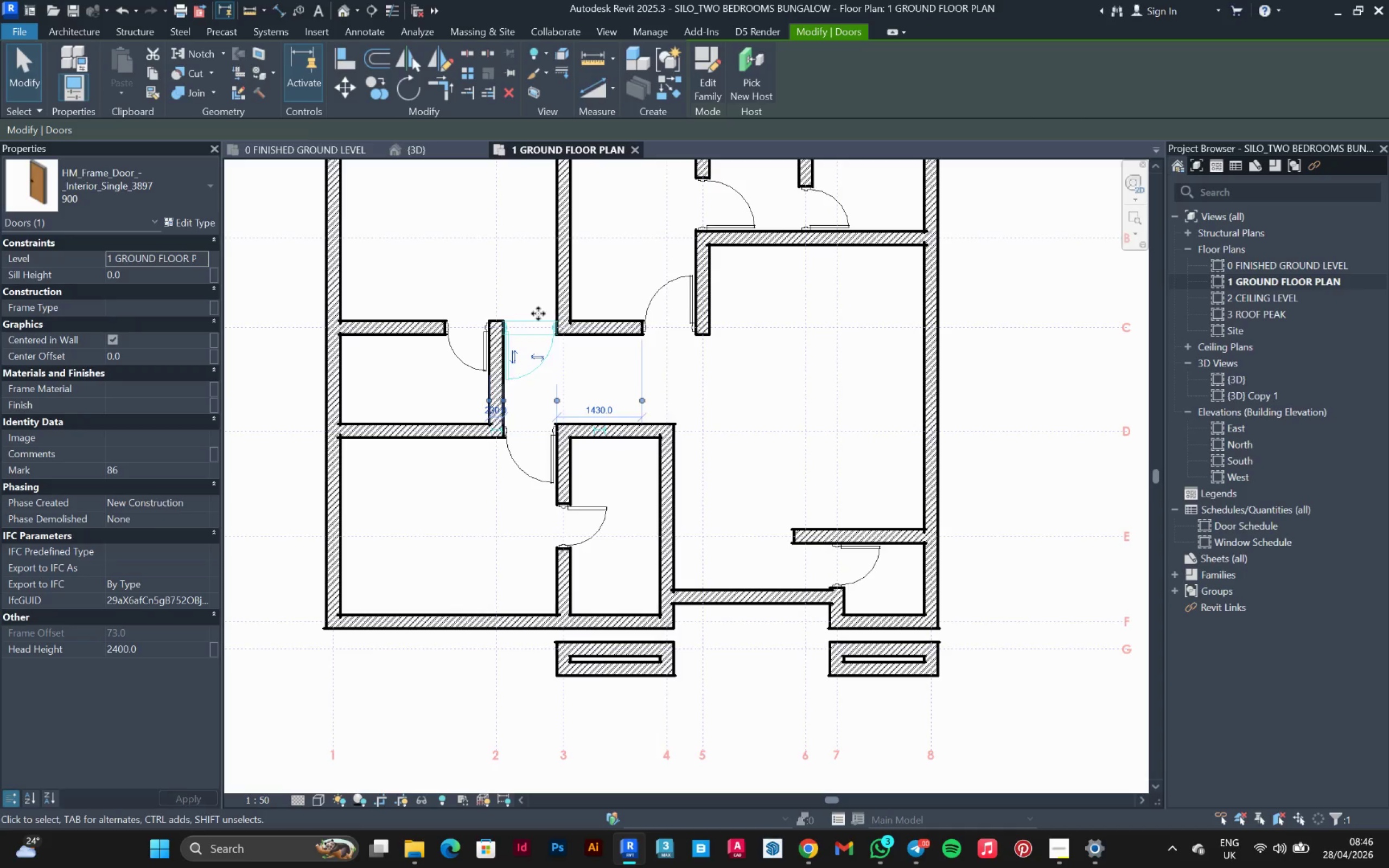 
key(Space)
 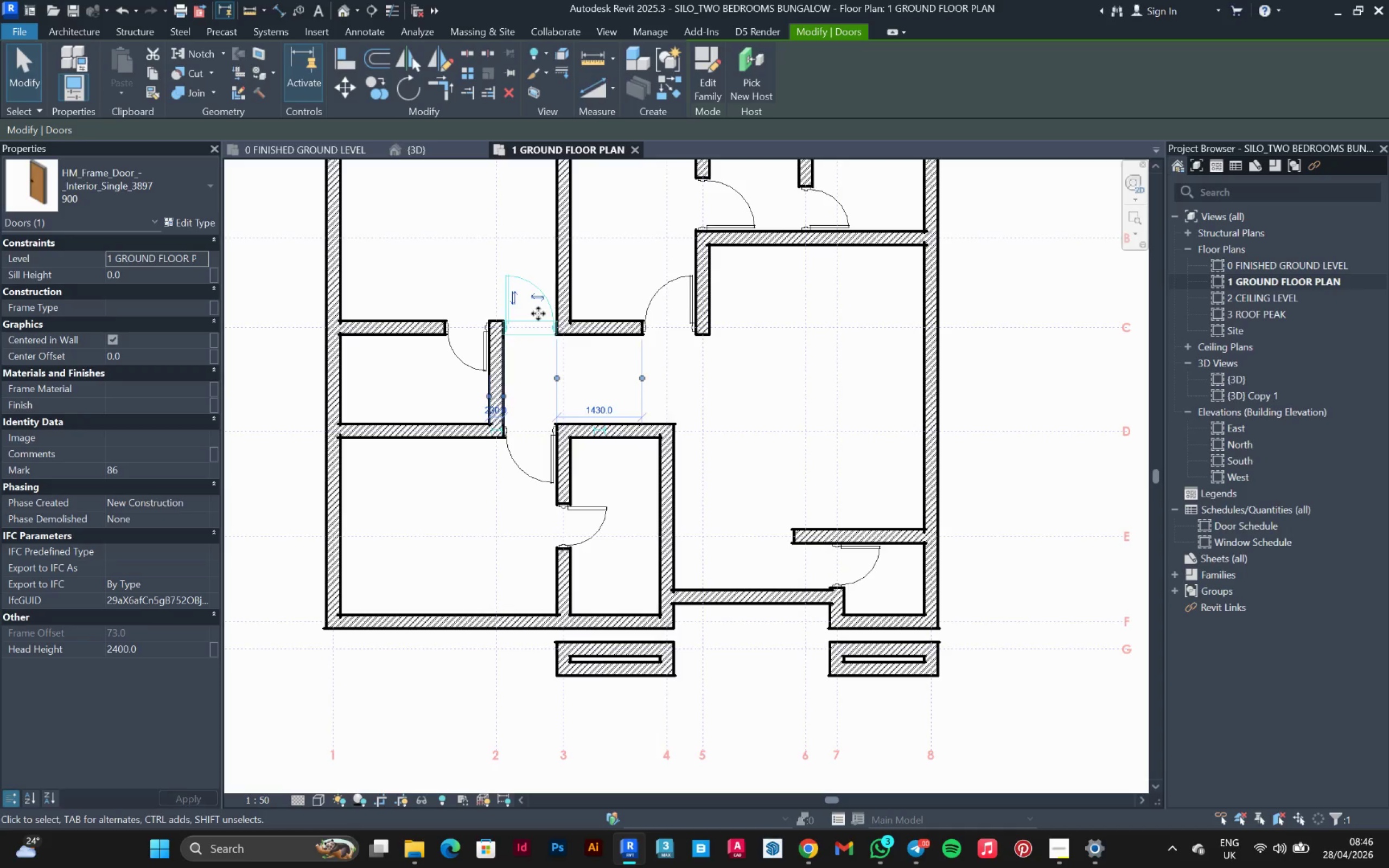 
key(Space)
 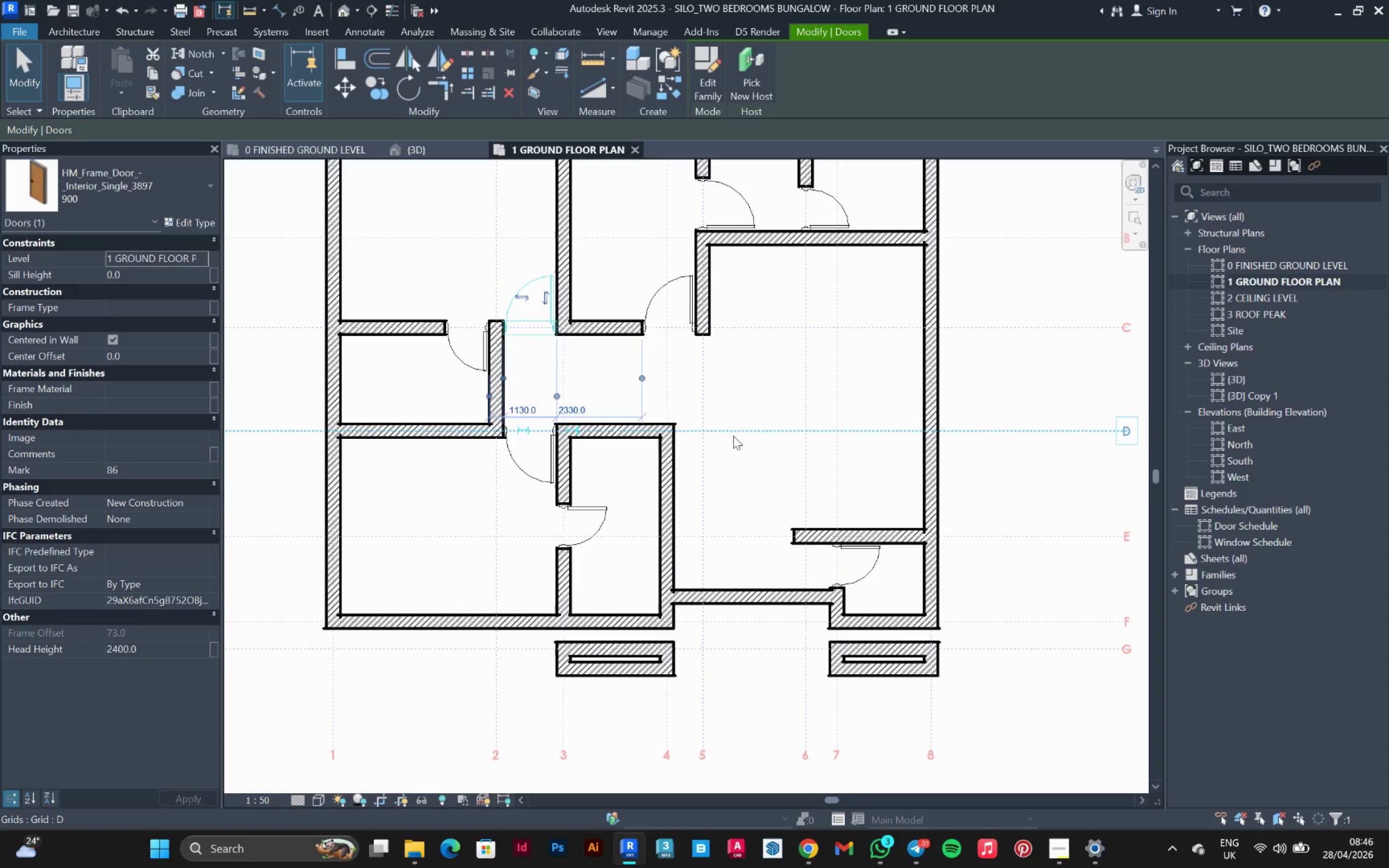 
left_click([735, 474])
 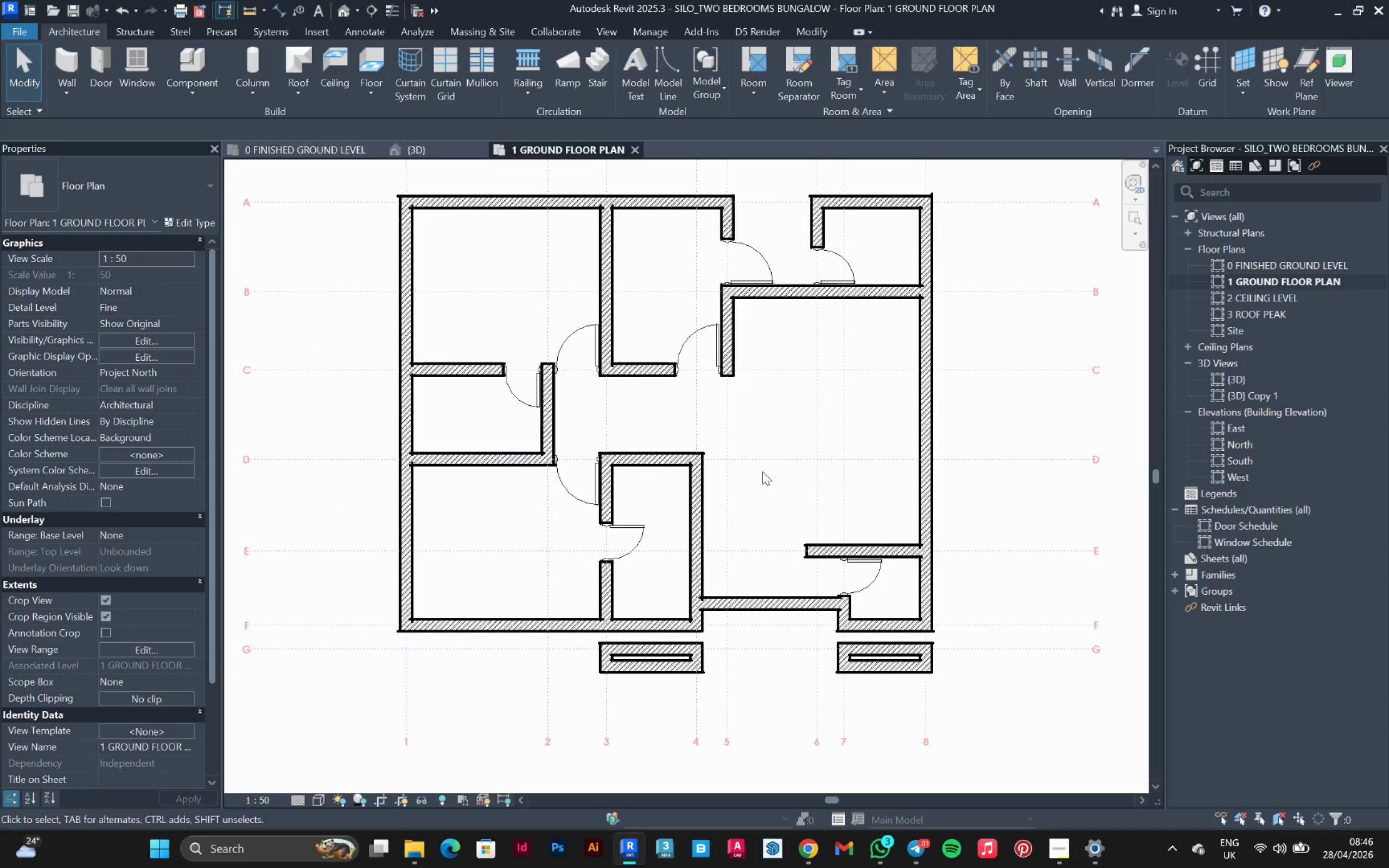 
scroll: coordinate [761, 457], scroll_direction: down, amount: 2.0
 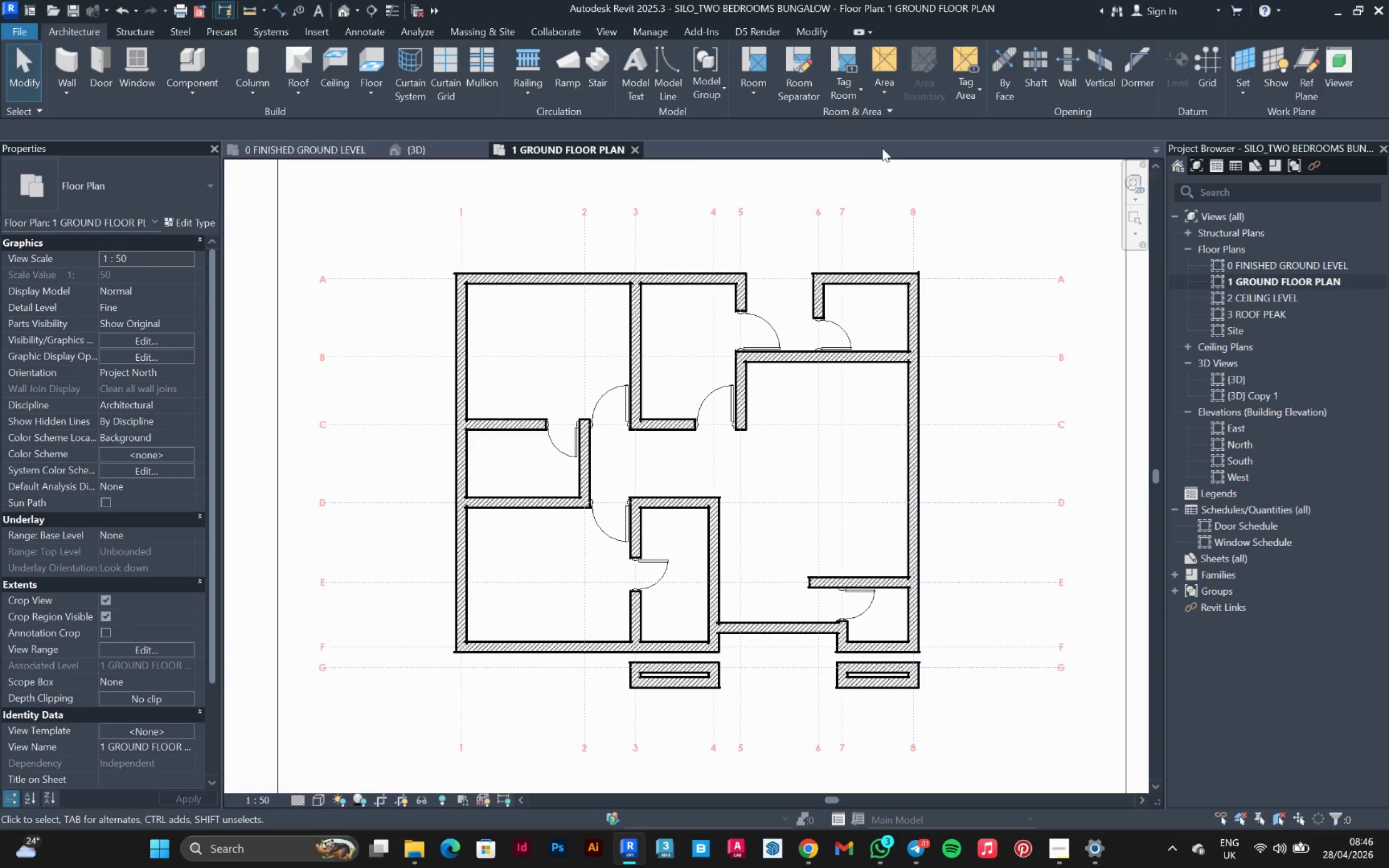 
wait(5.68)
 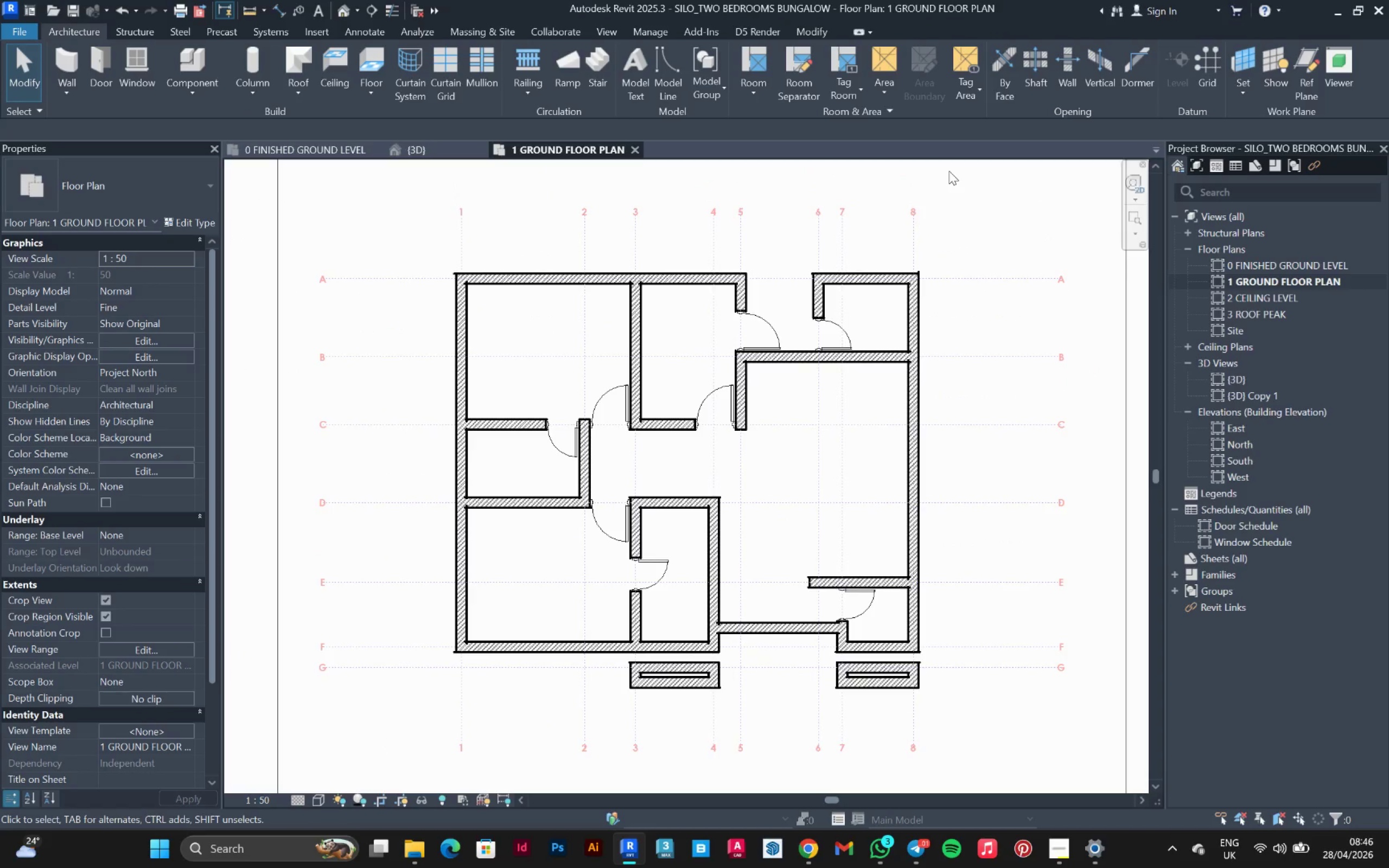 
left_click([196, 62])
 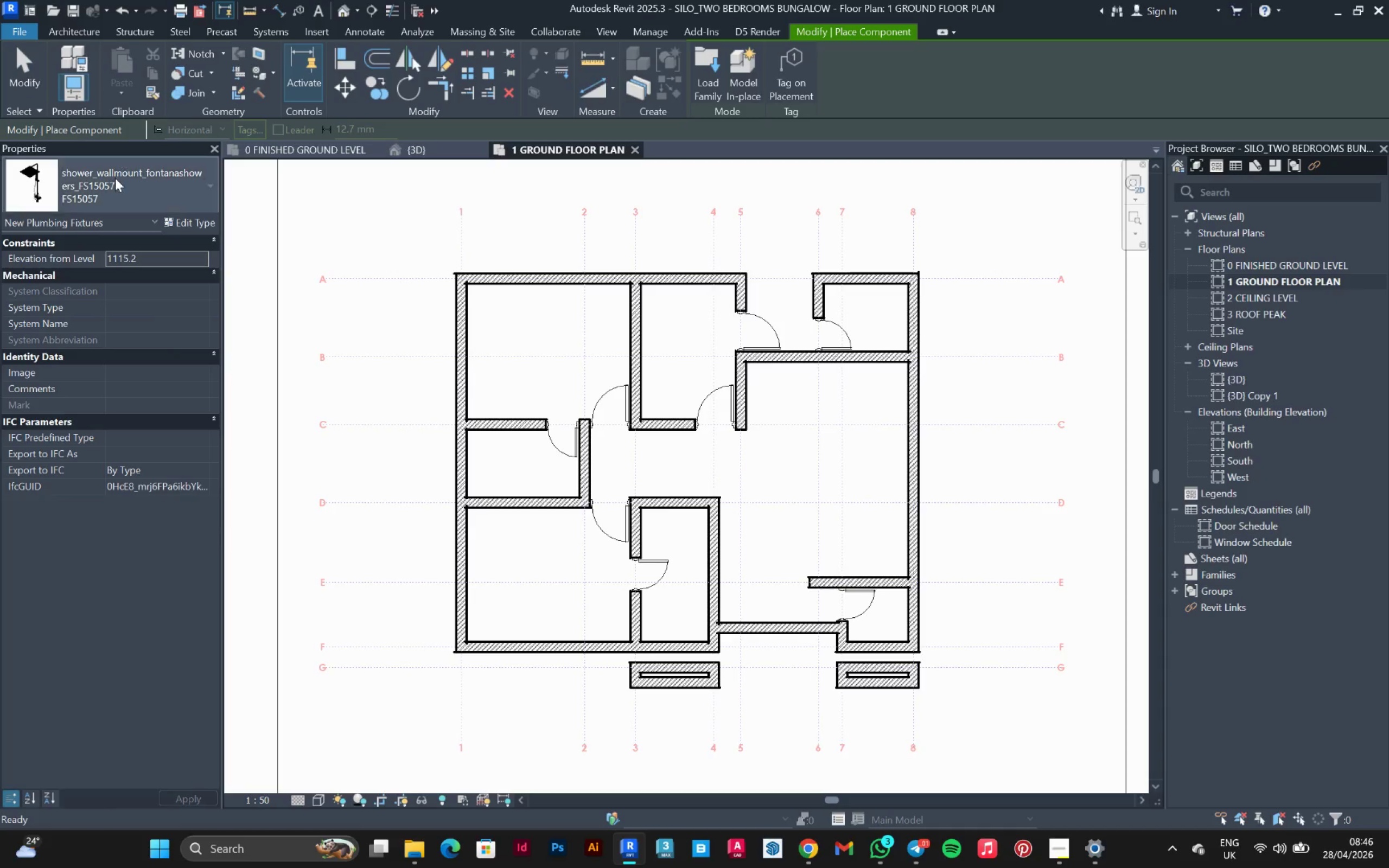 
left_click([114, 200])
 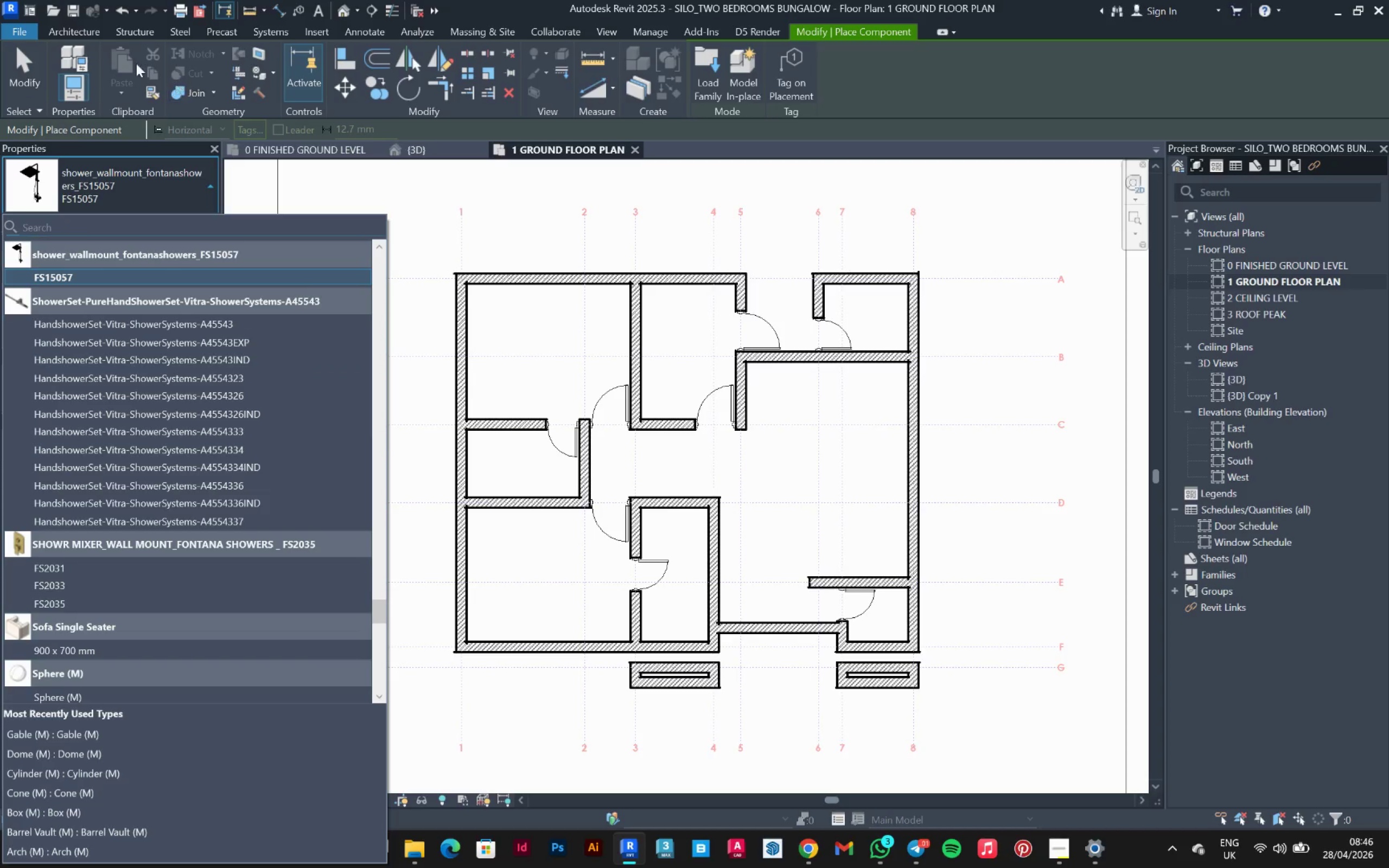 
left_click([86, 31])
 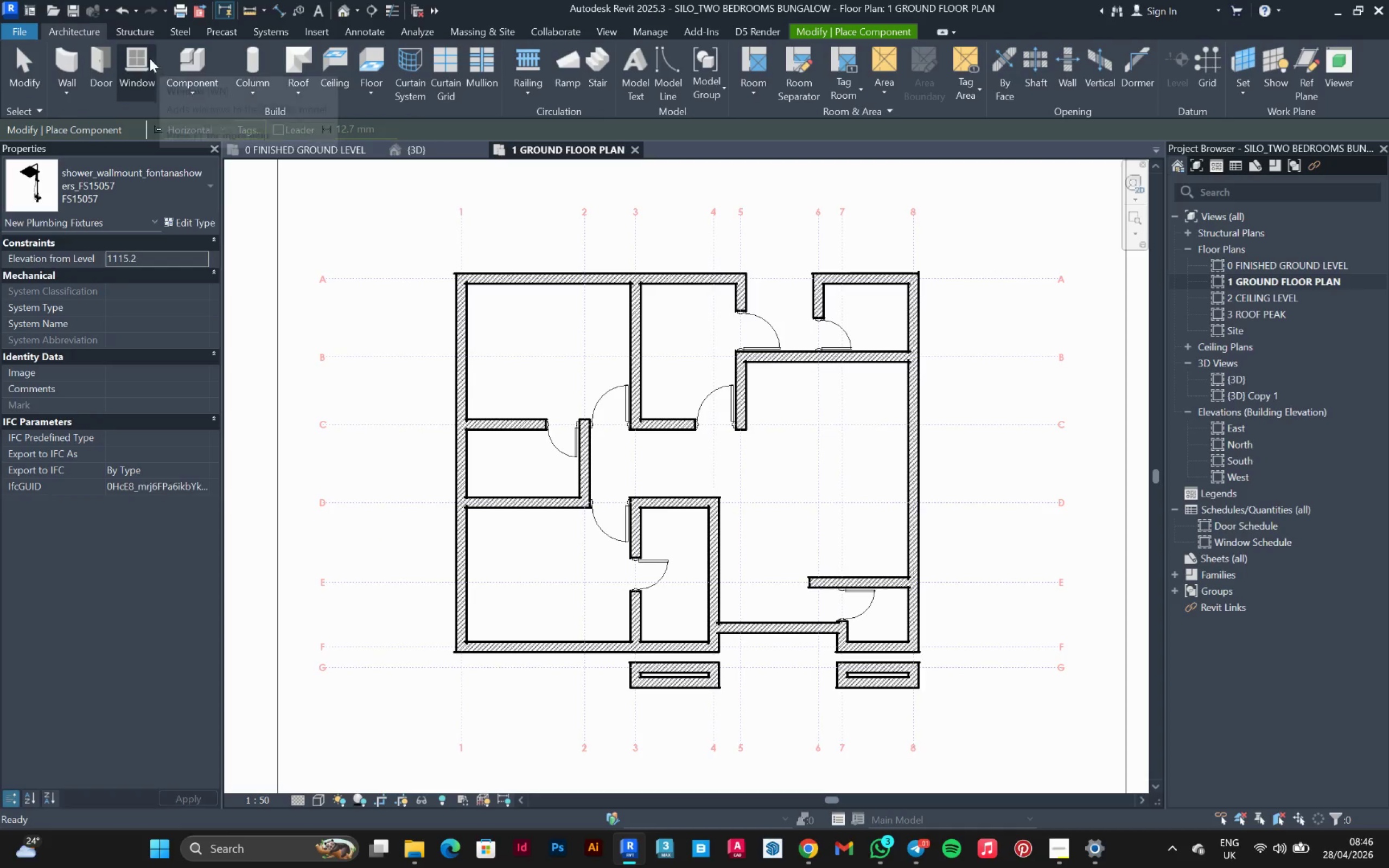 
left_click([101, 56])
 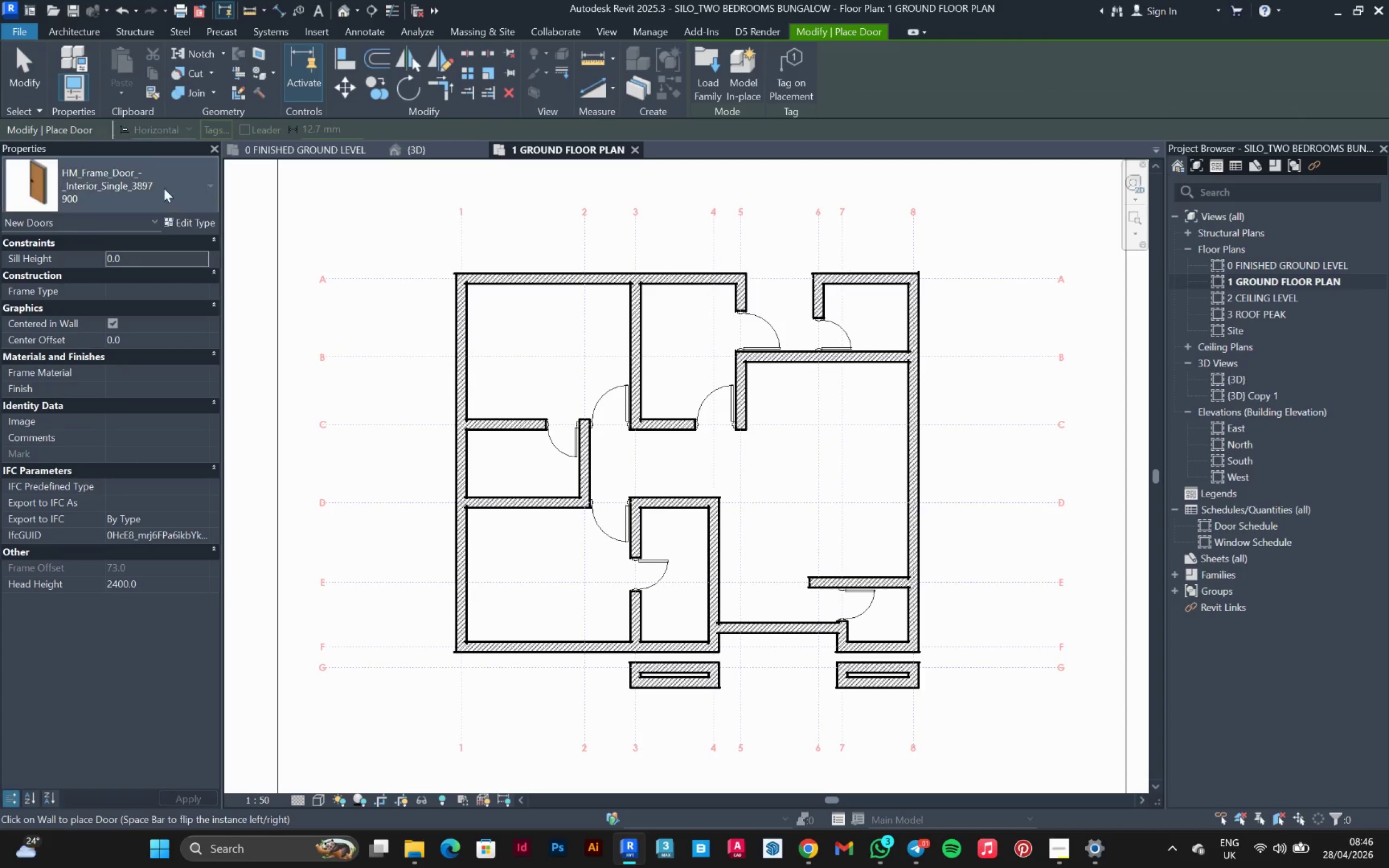 
left_click([143, 194])
 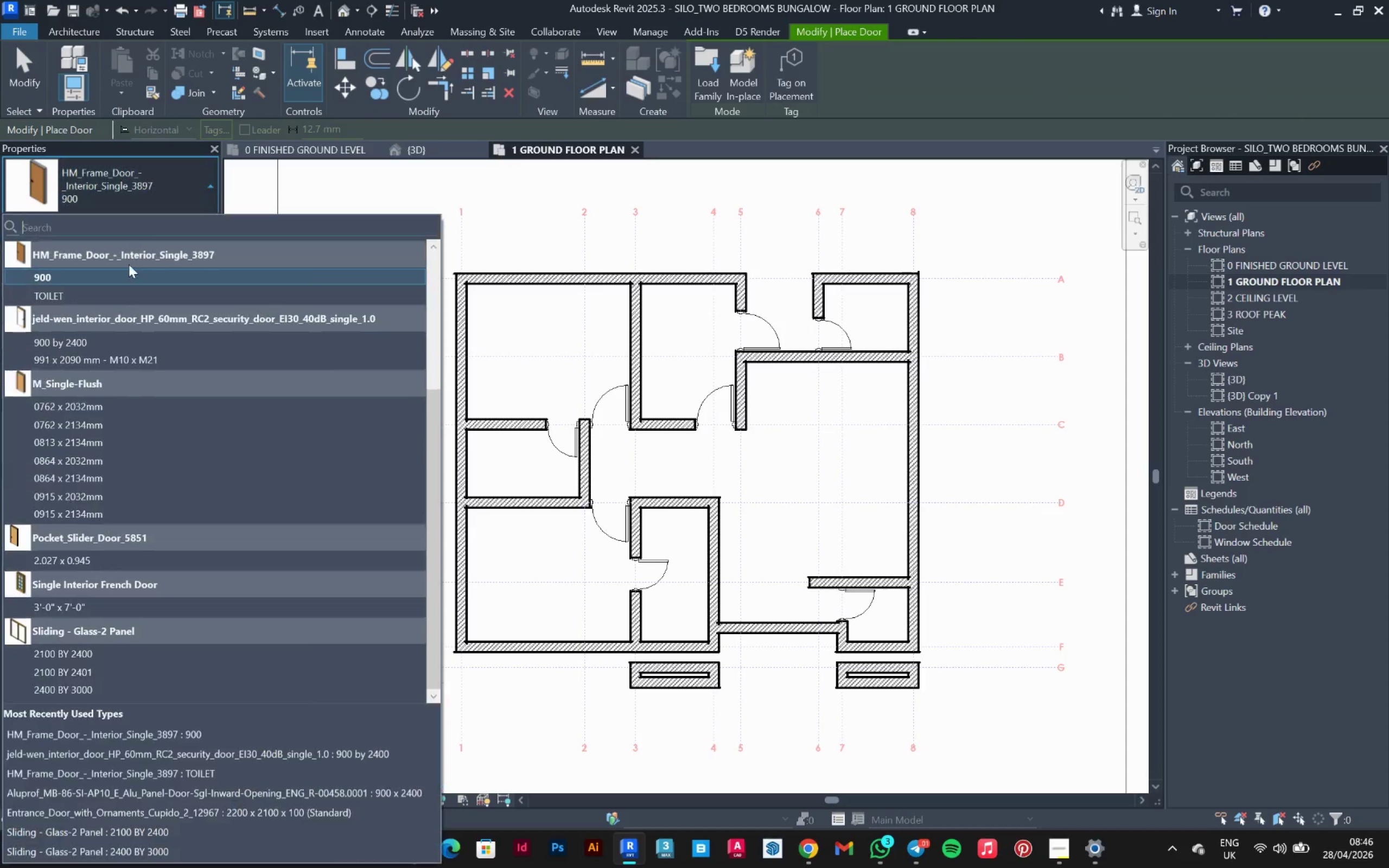 
scroll: coordinate [124, 357], scroll_direction: up, amount: 4.0
 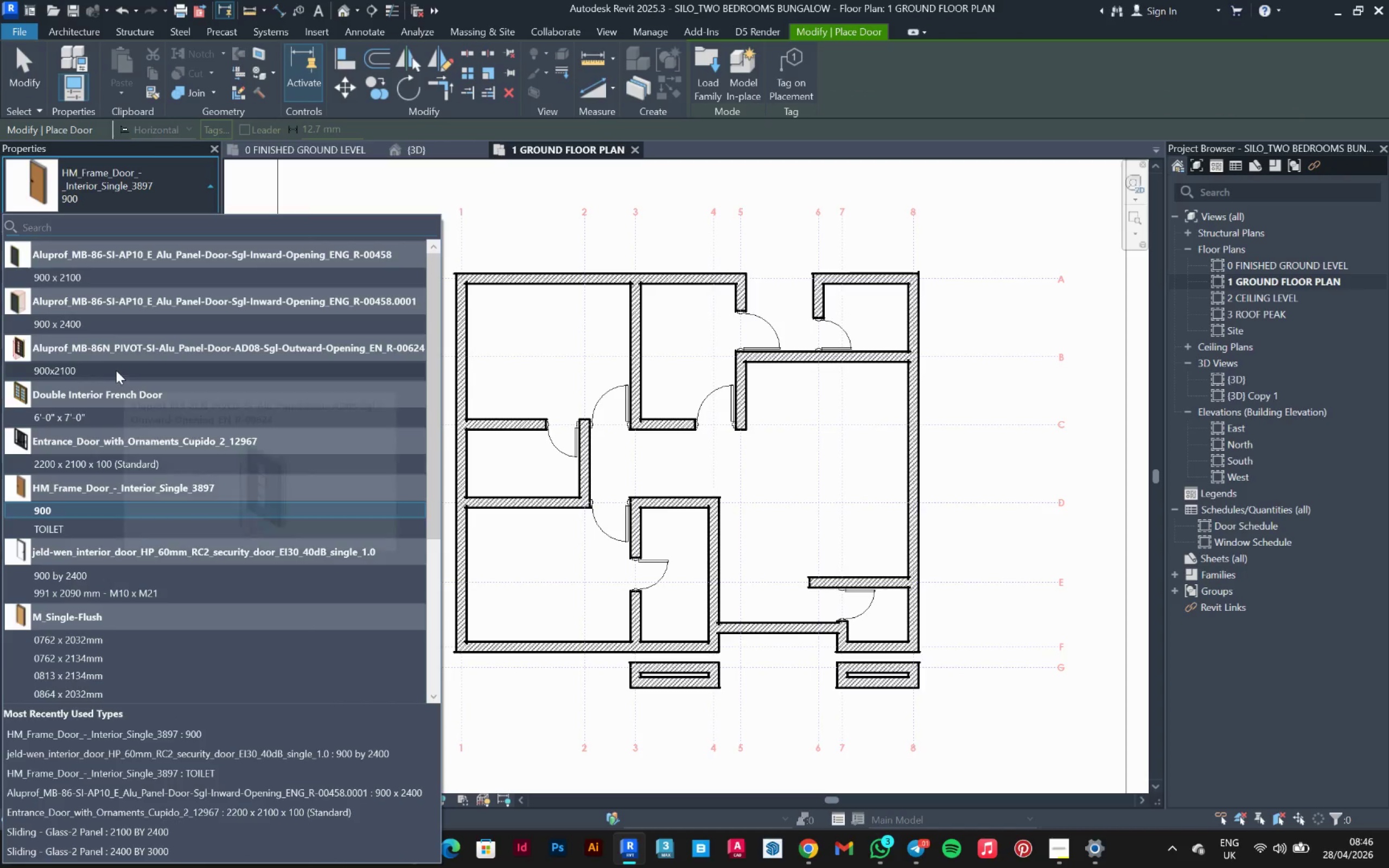 
left_click([114, 368])
 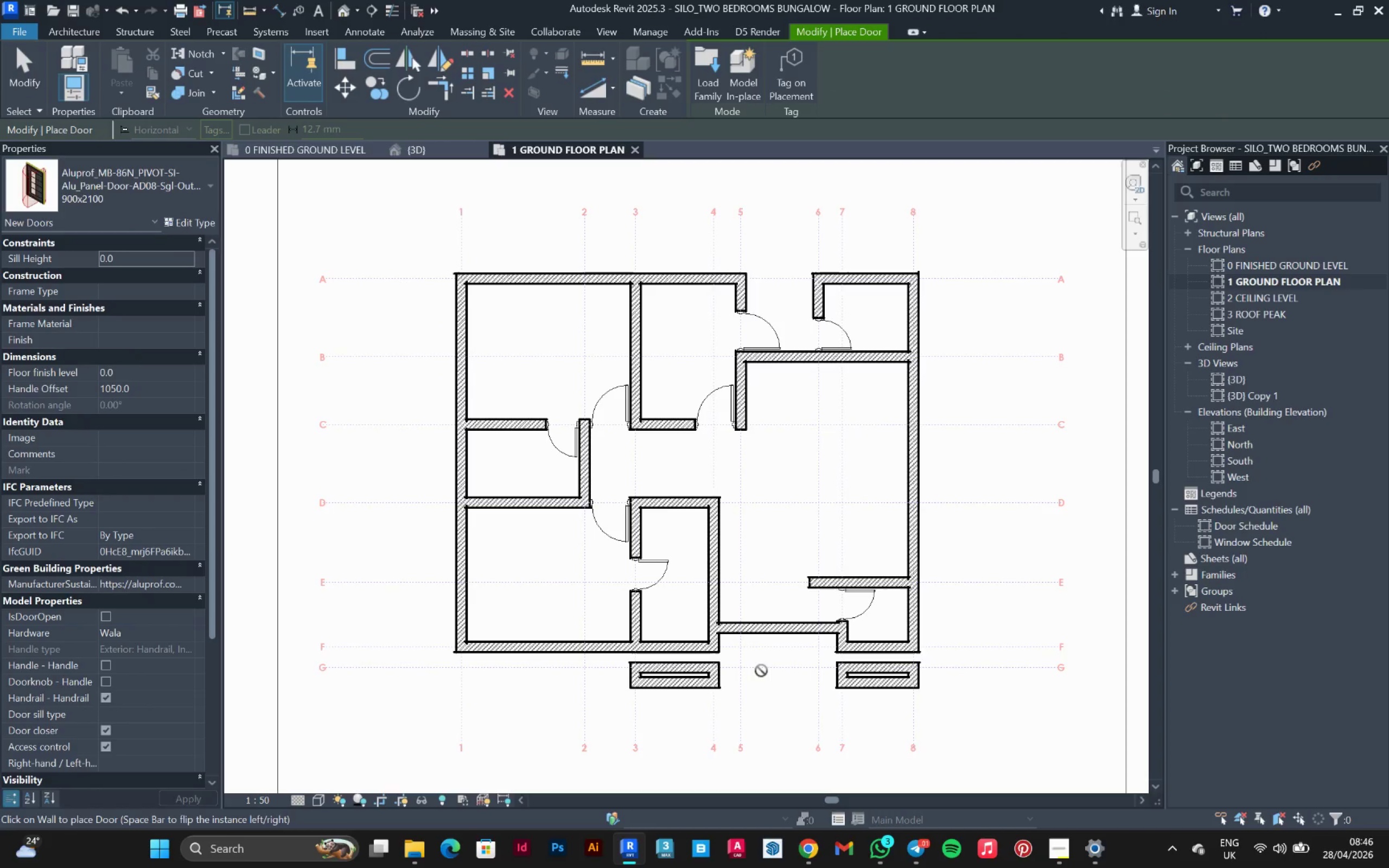 
scroll: coordinate [759, 622], scroll_direction: up, amount: 6.0
 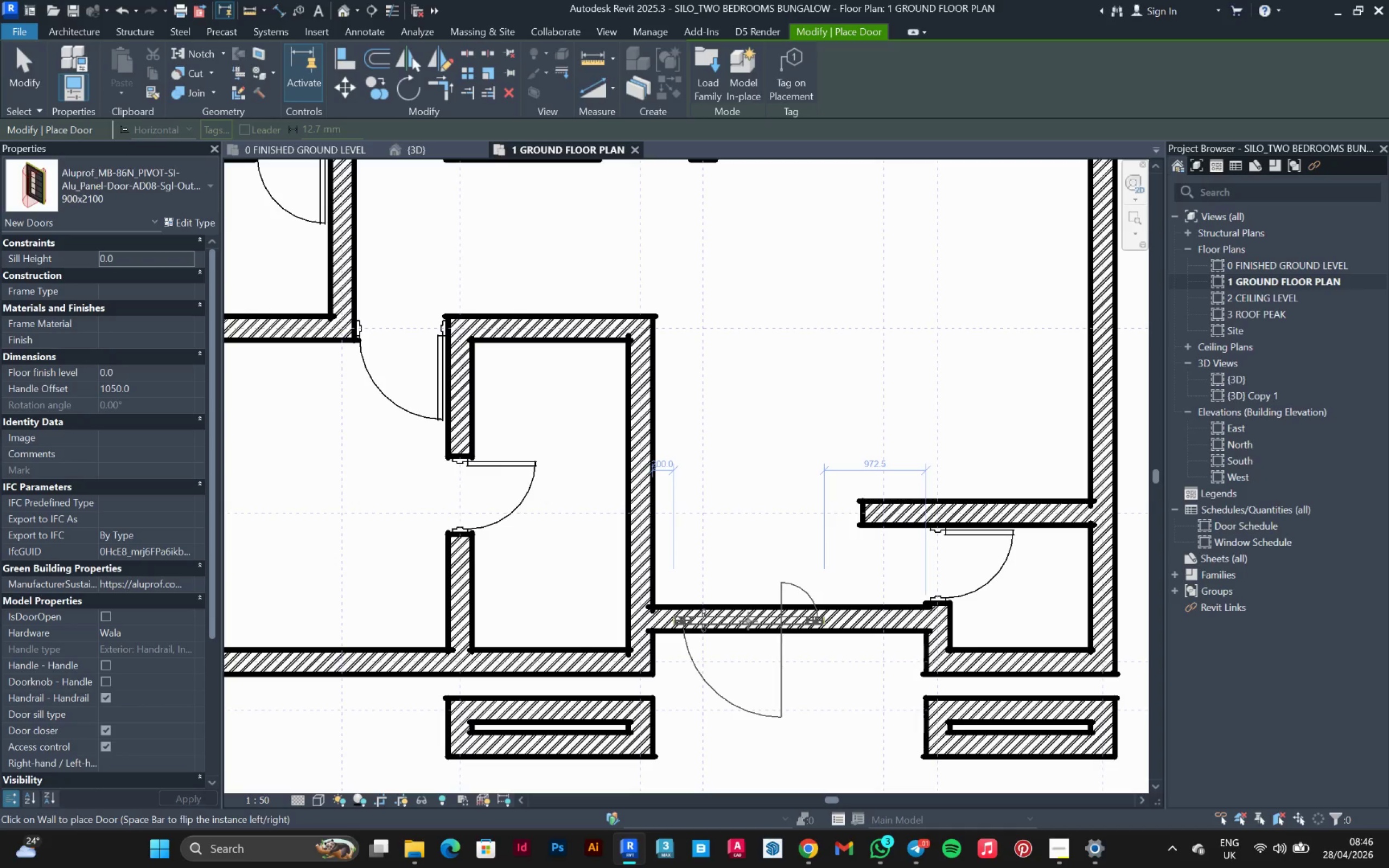 
left_click([748, 621])
 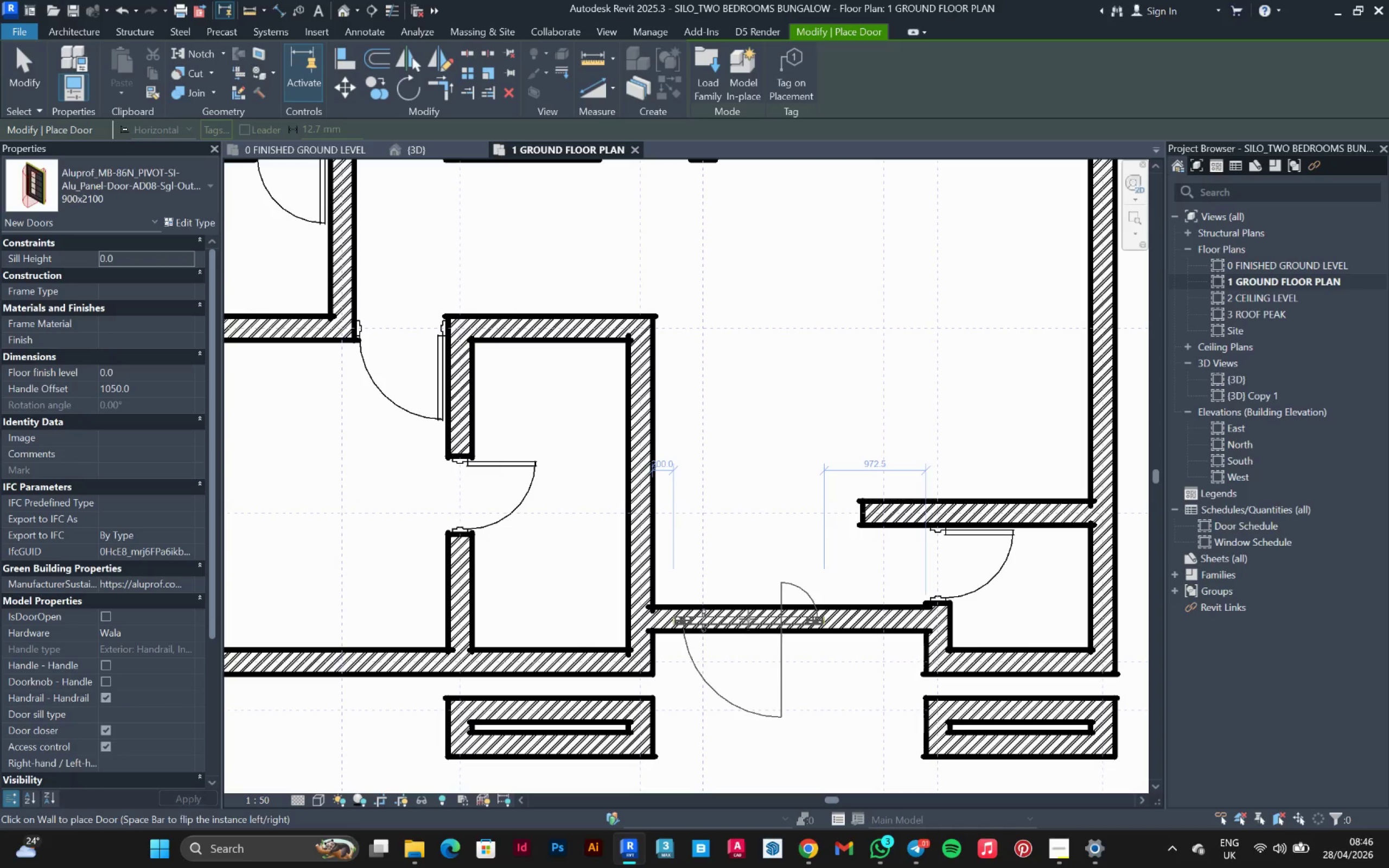 
scroll: coordinate [749, 618], scroll_direction: up, amount: 3.0
 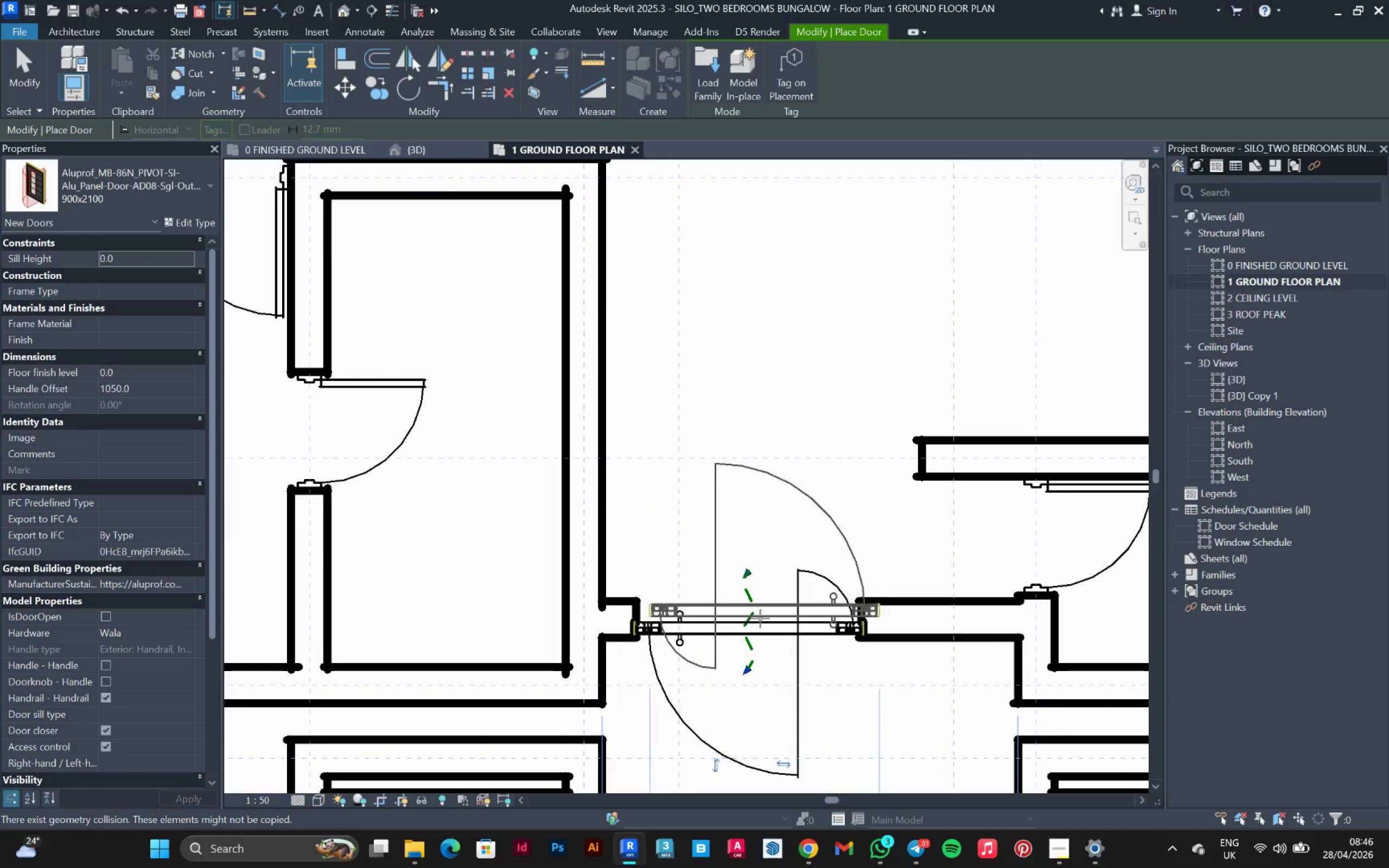 
key(Escape)
 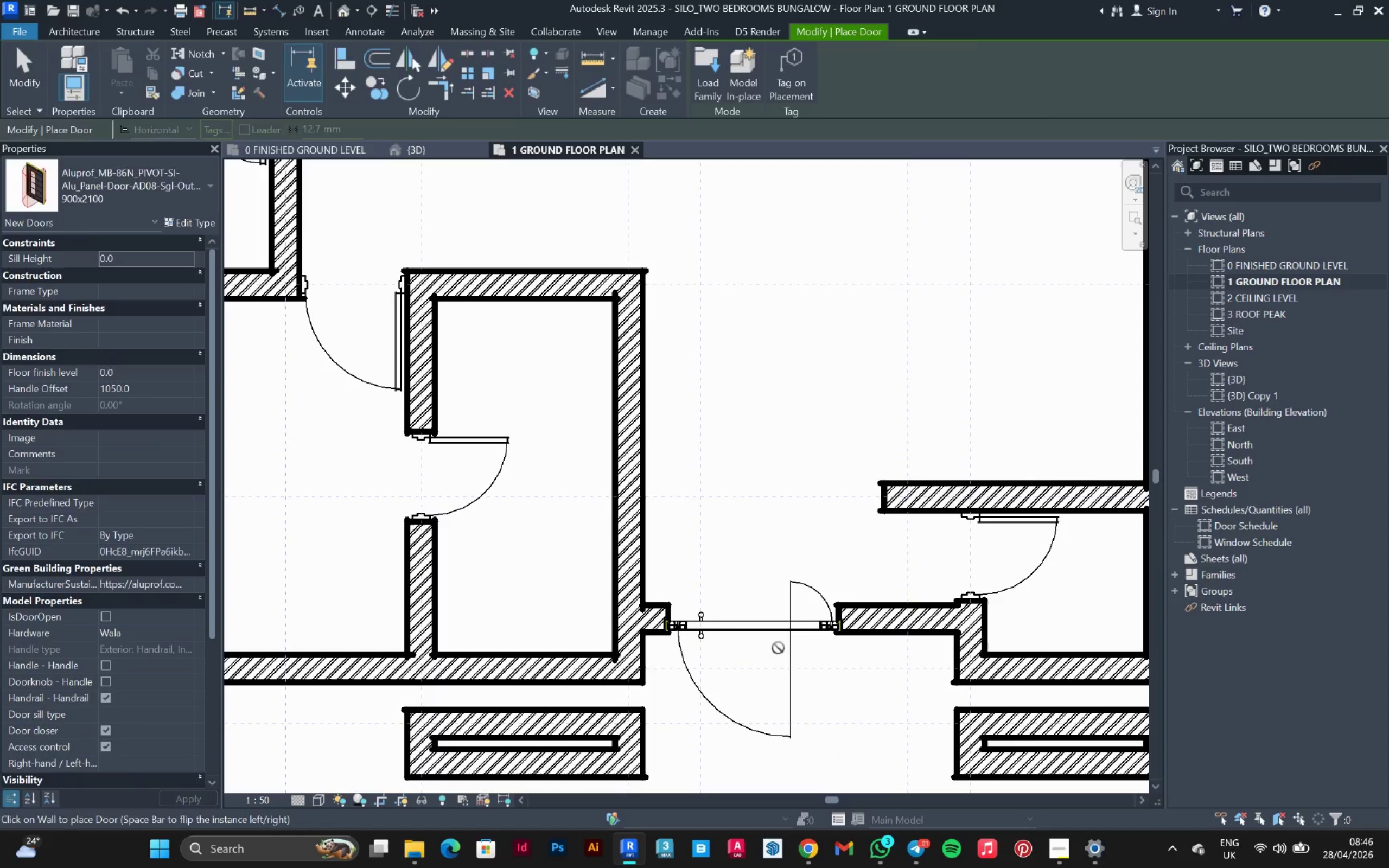 
key(Escape)
 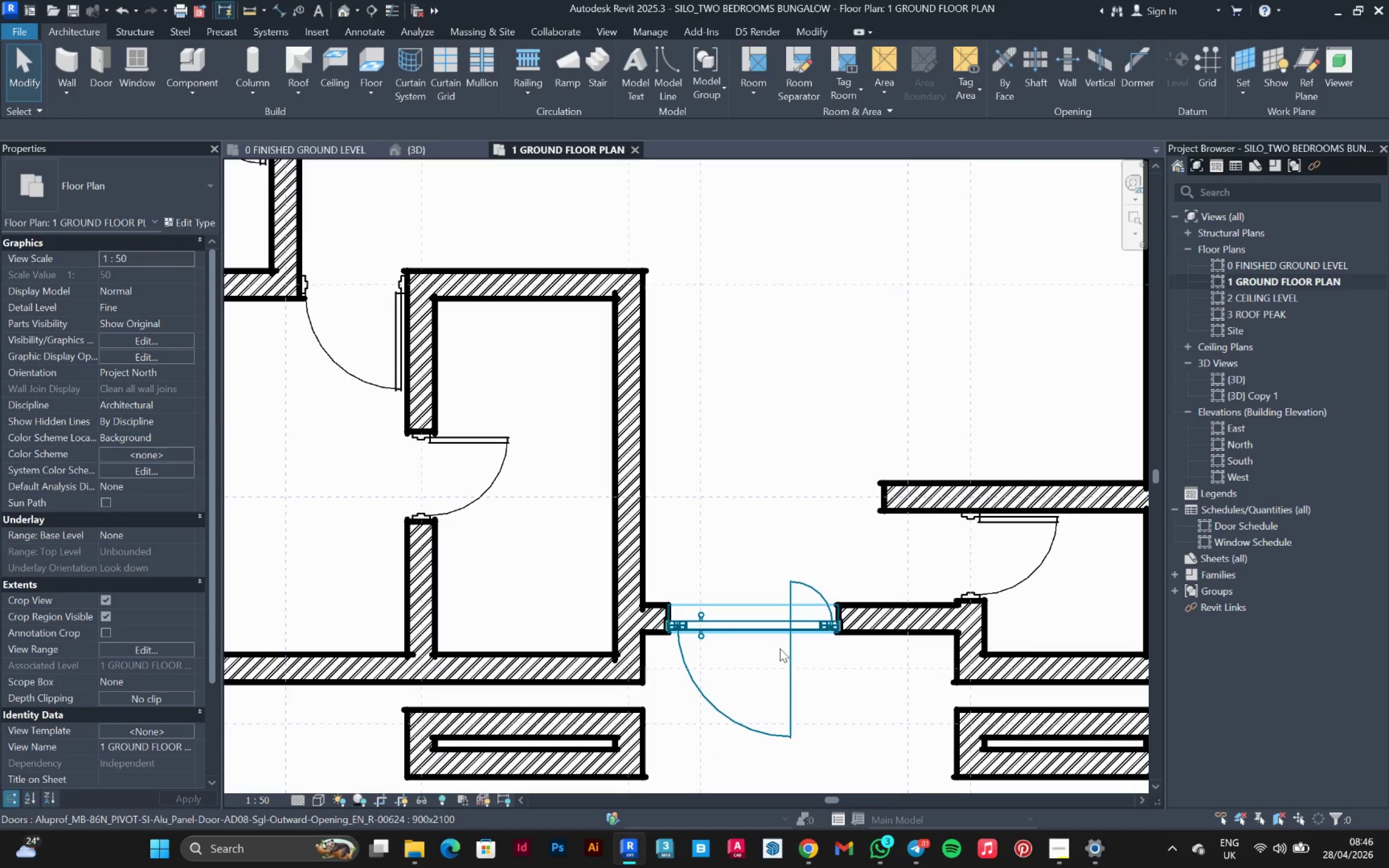 
scroll: coordinate [768, 616], scroll_direction: down, amount: 2.0
 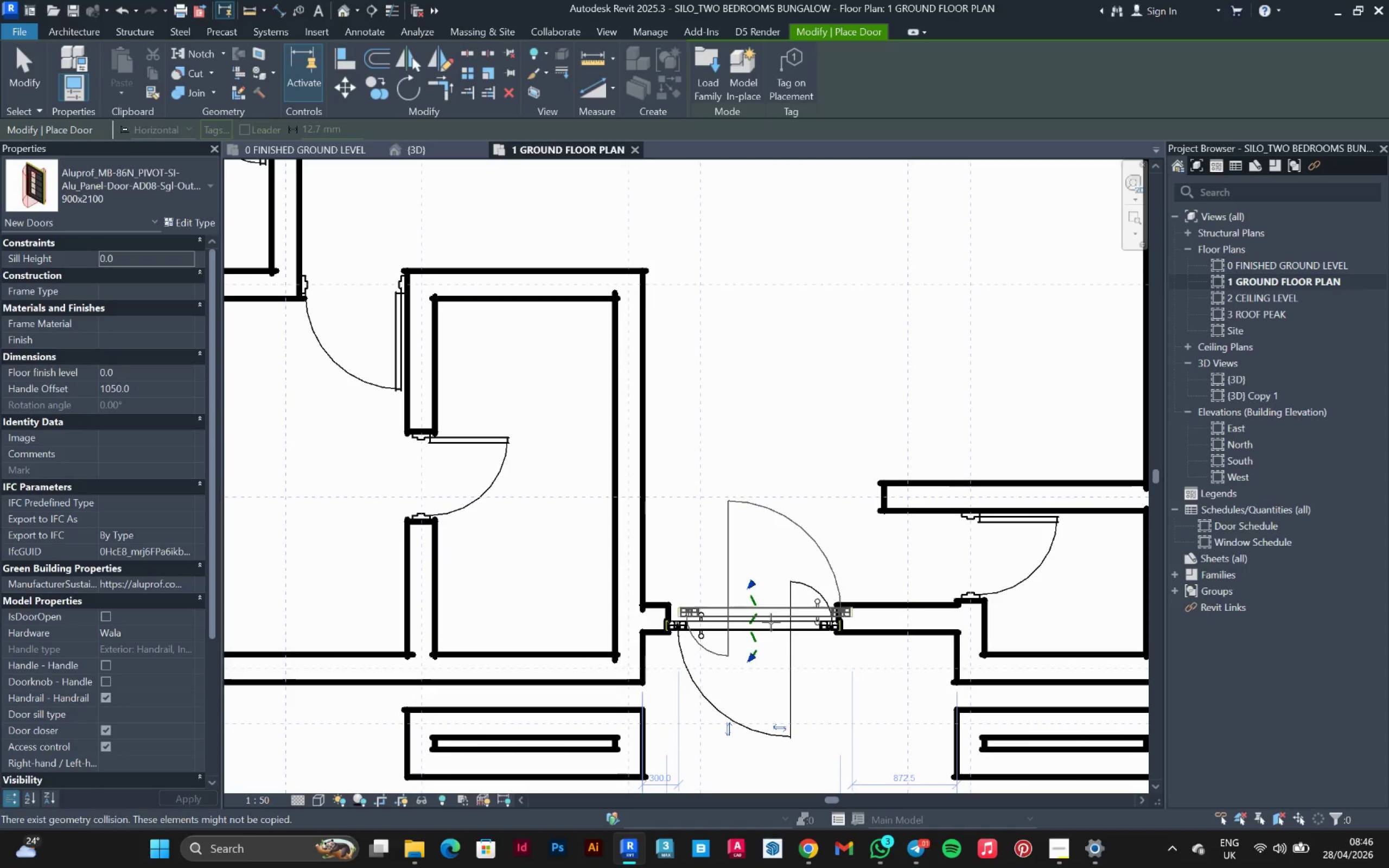 
left_click([792, 648])
 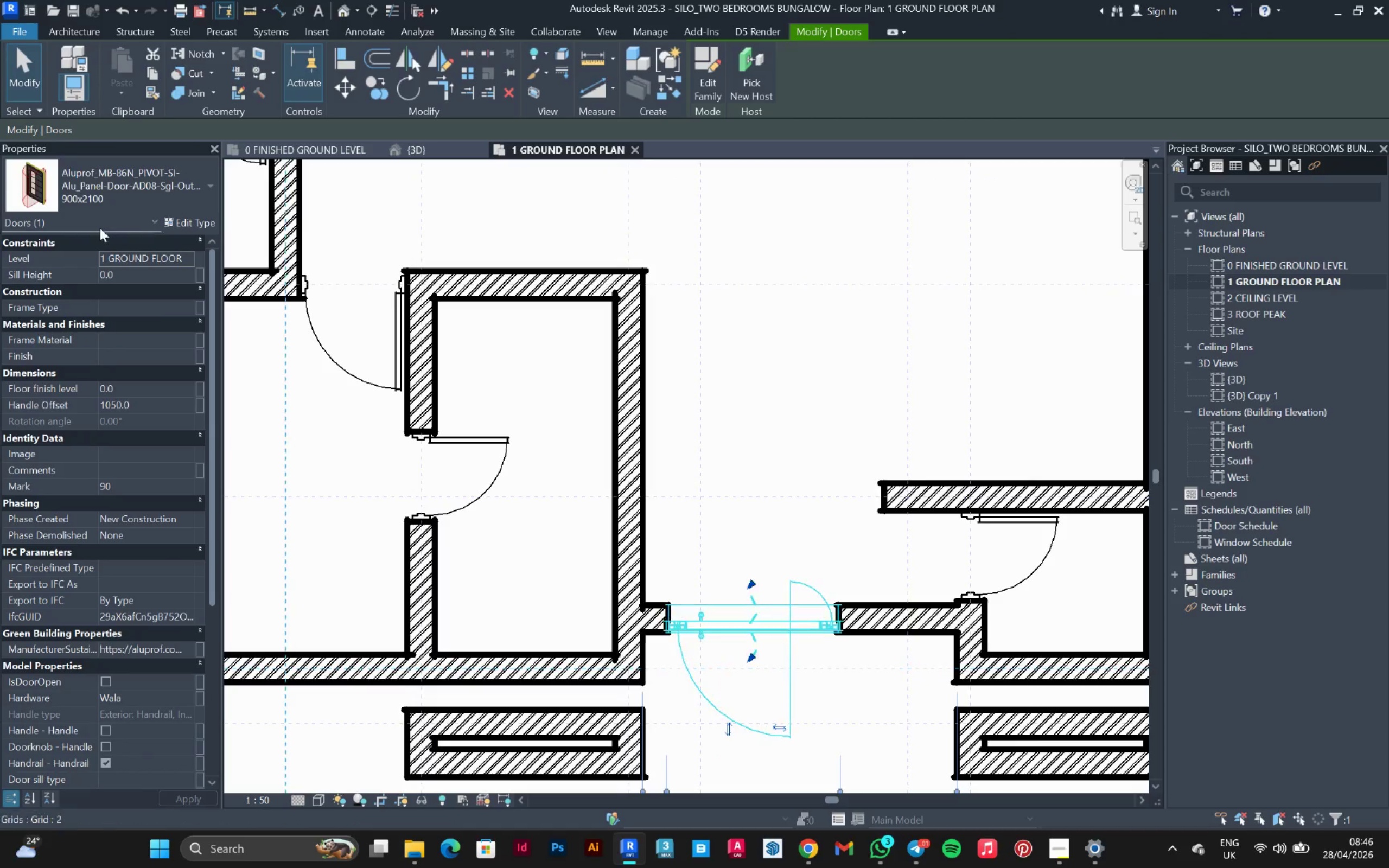 
left_click([99, 199])
 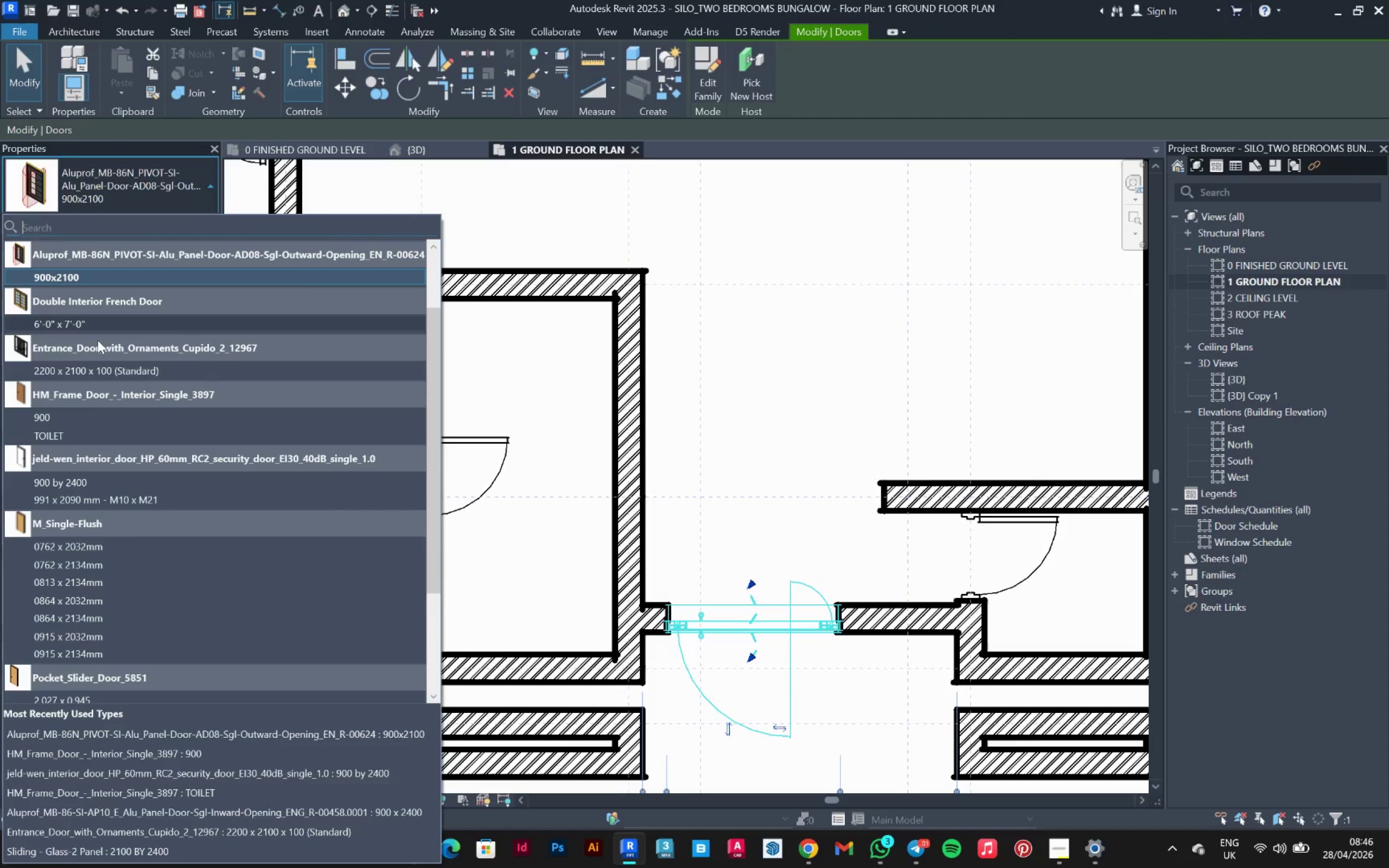 
left_click([95, 373])
 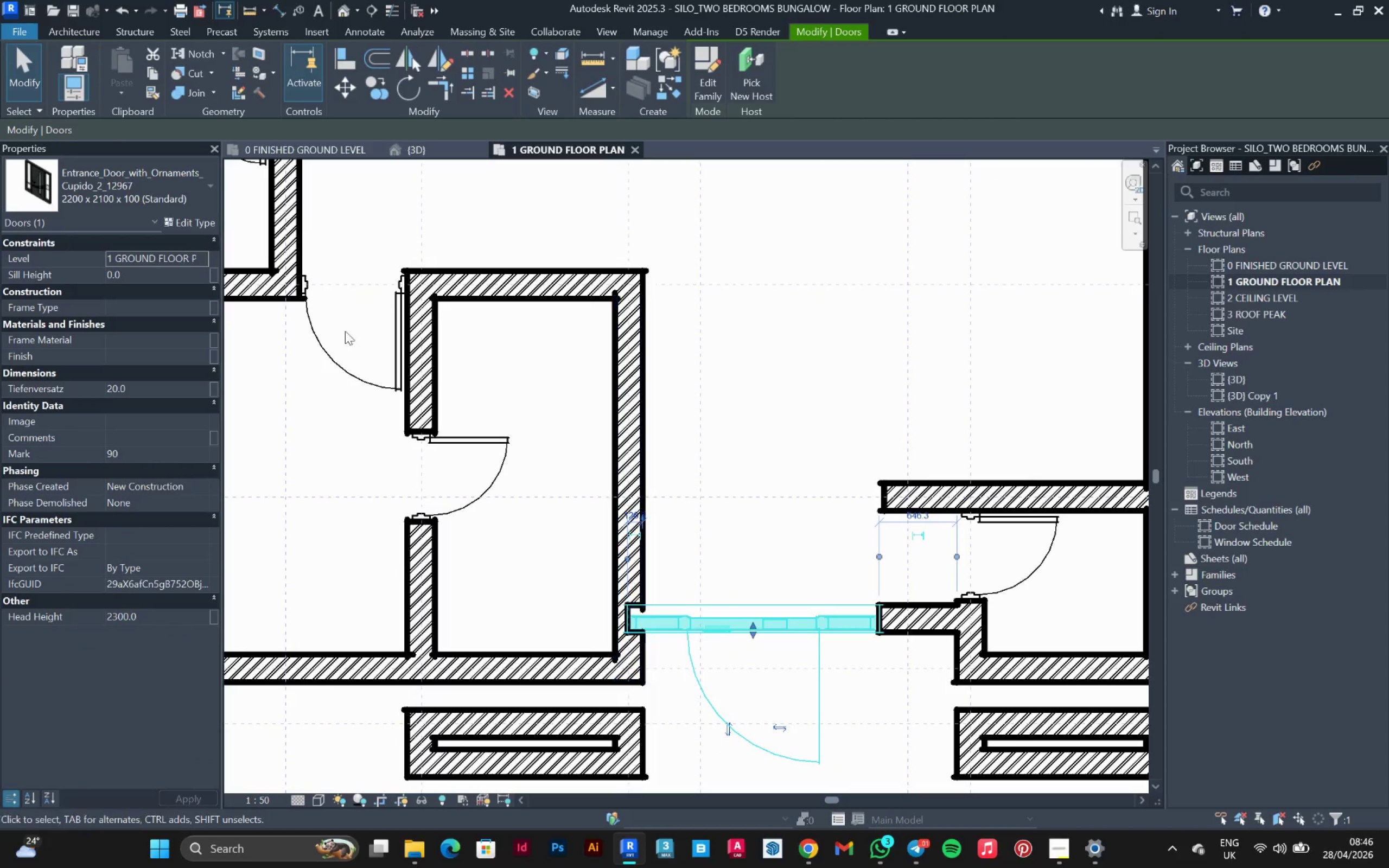 
left_click([124, 180])
 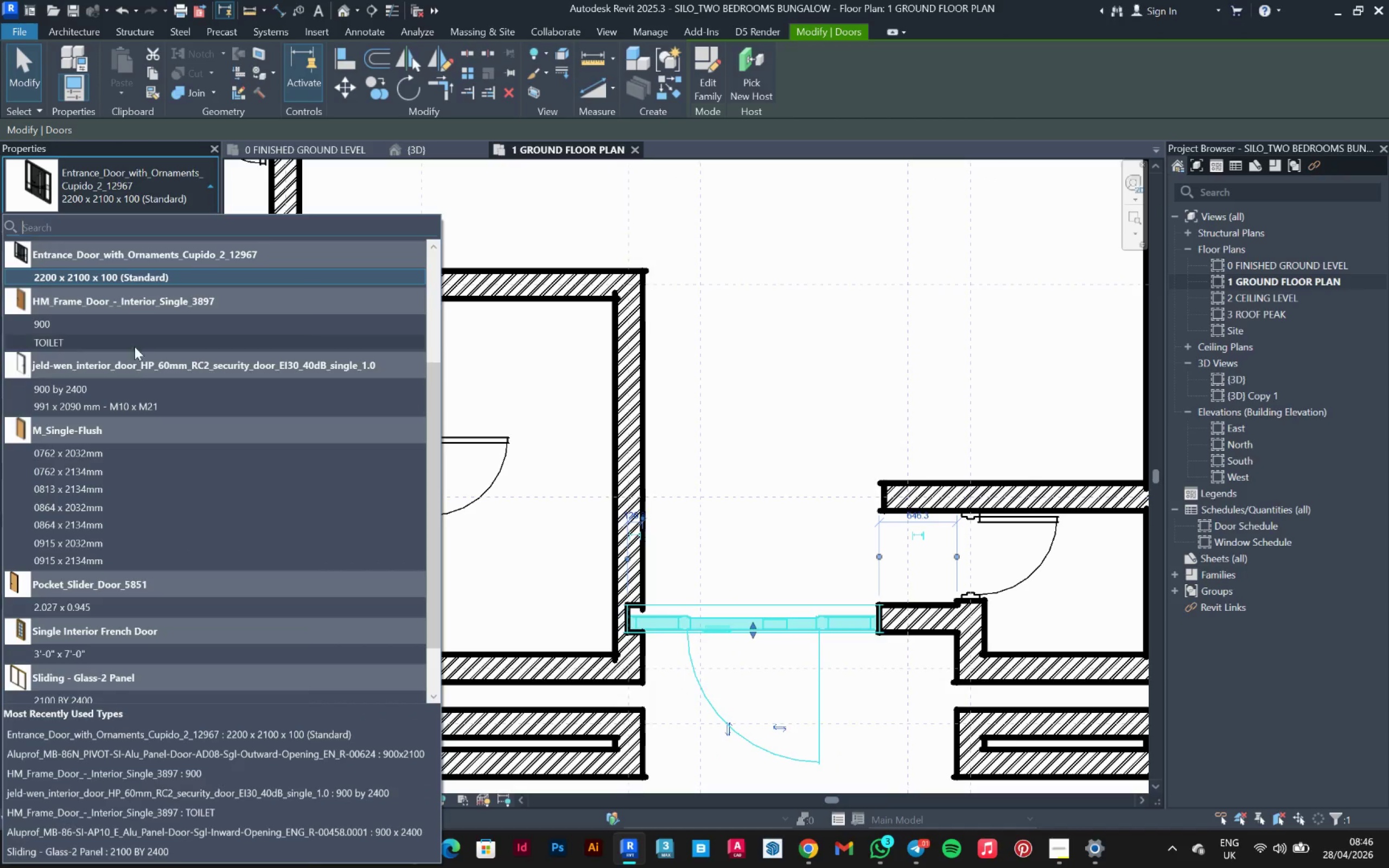 
scroll: coordinate [133, 413], scroll_direction: up, amount: 4.0
 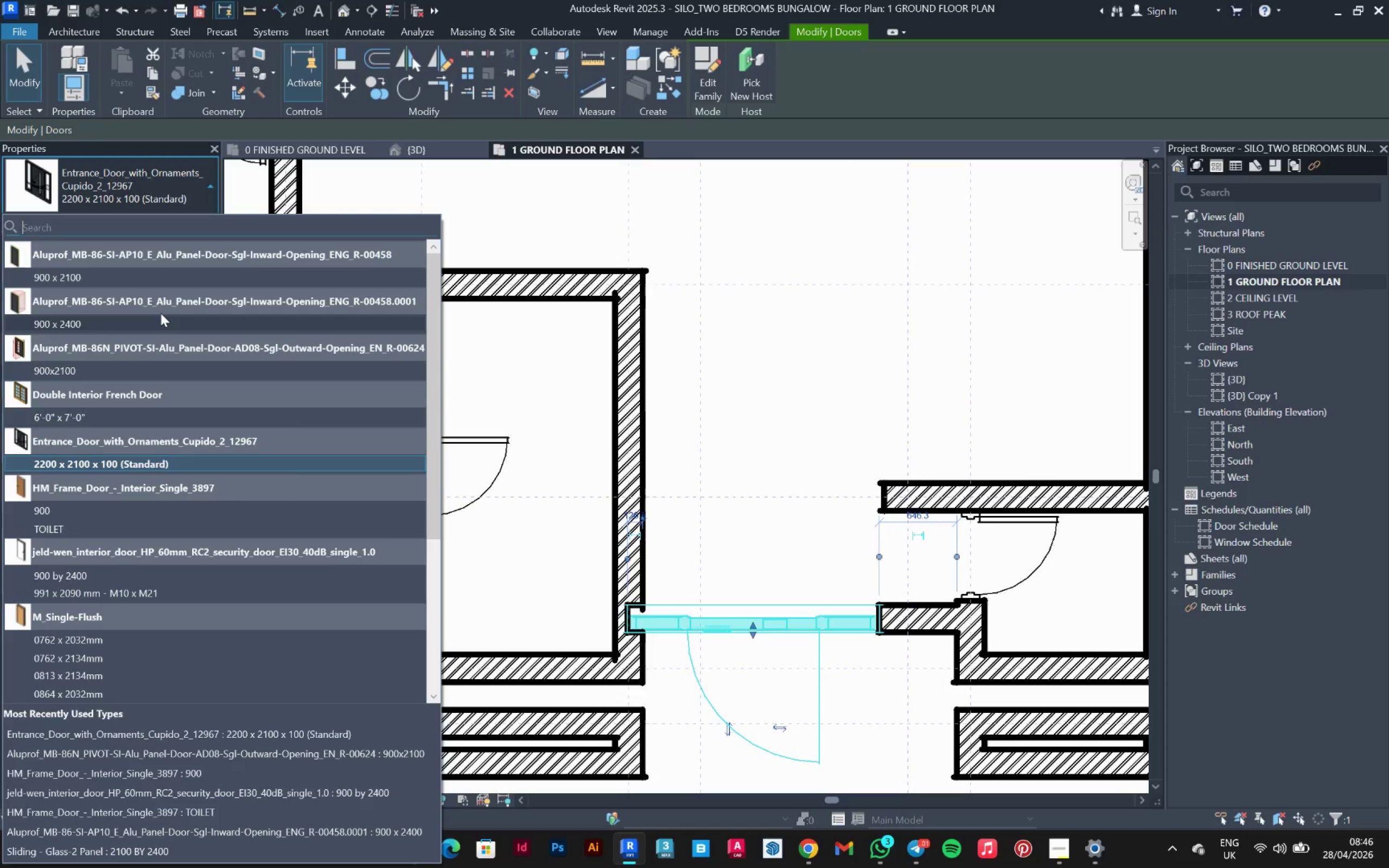 
left_click([160, 317])
 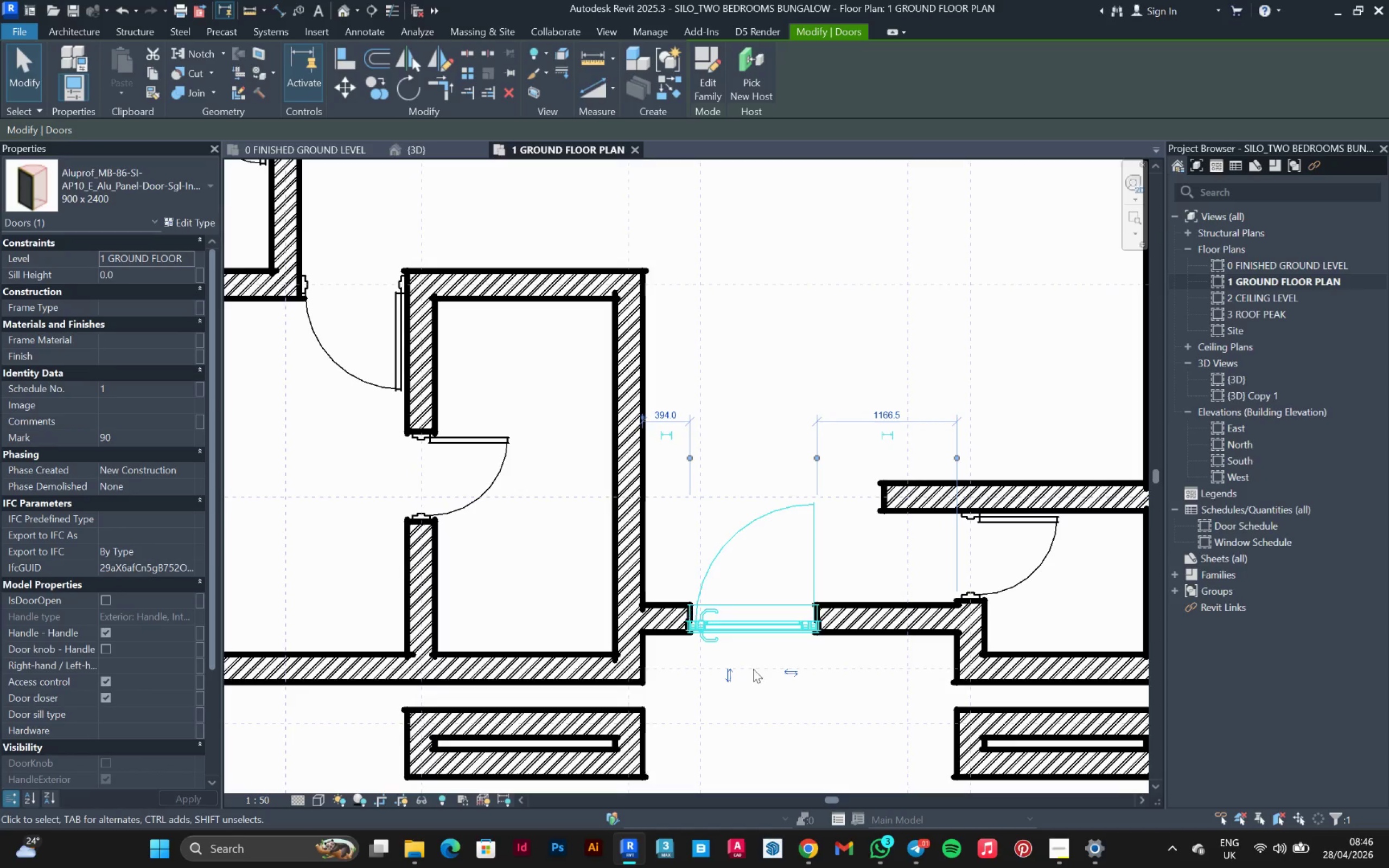 
scroll: coordinate [819, 647], scroll_direction: up, amount: 1.0
 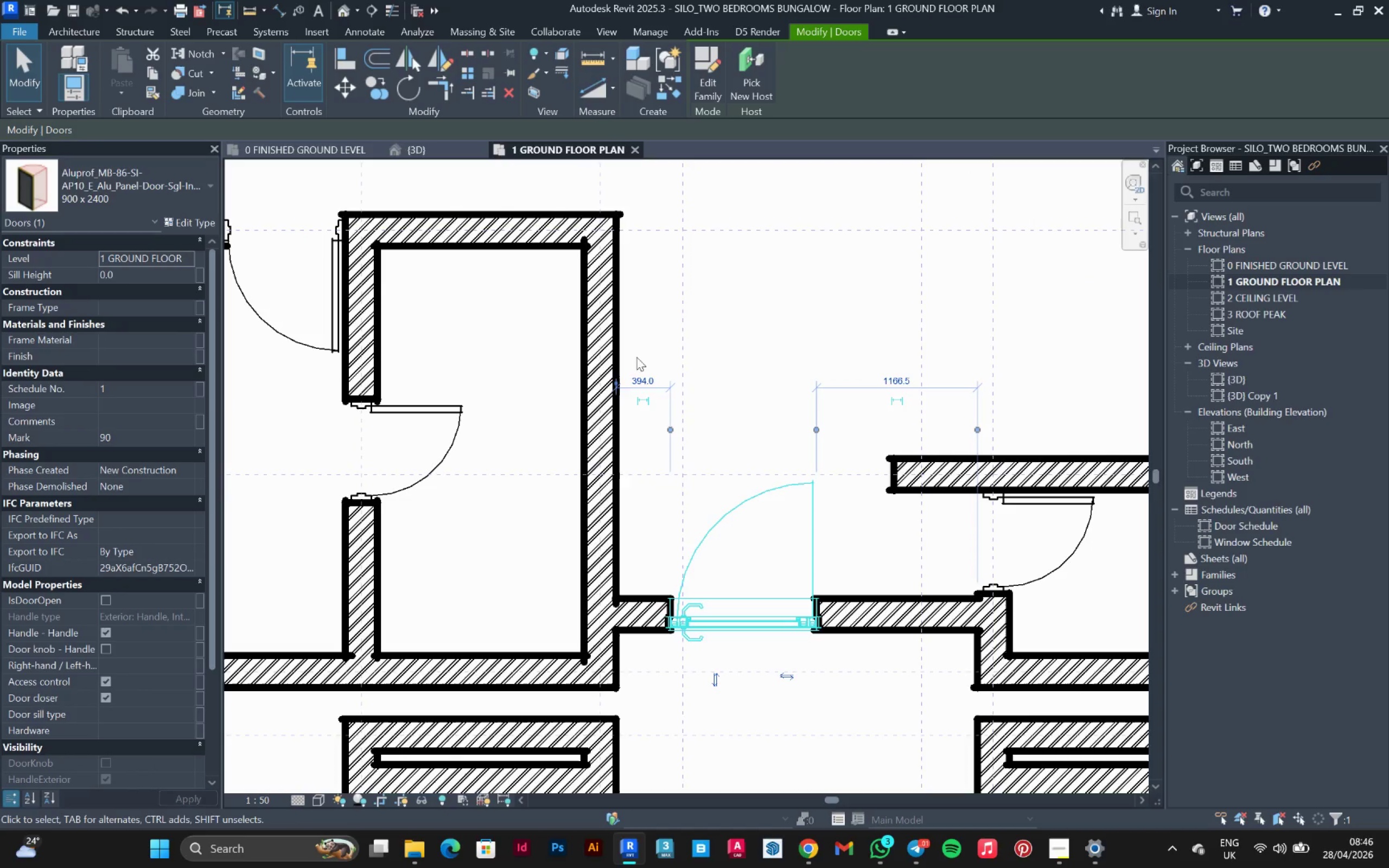 
left_click([639, 374])
 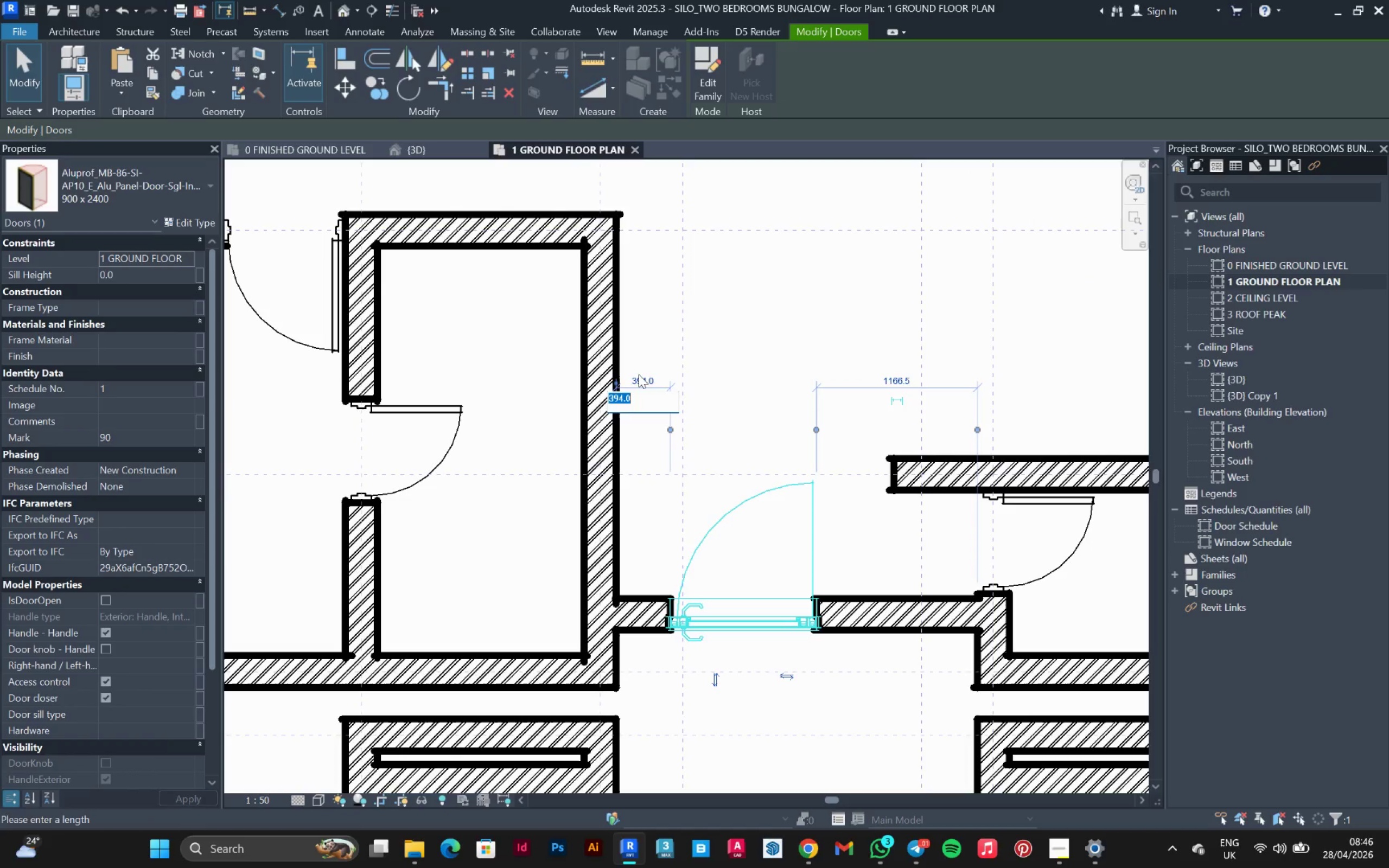 
type(150)
 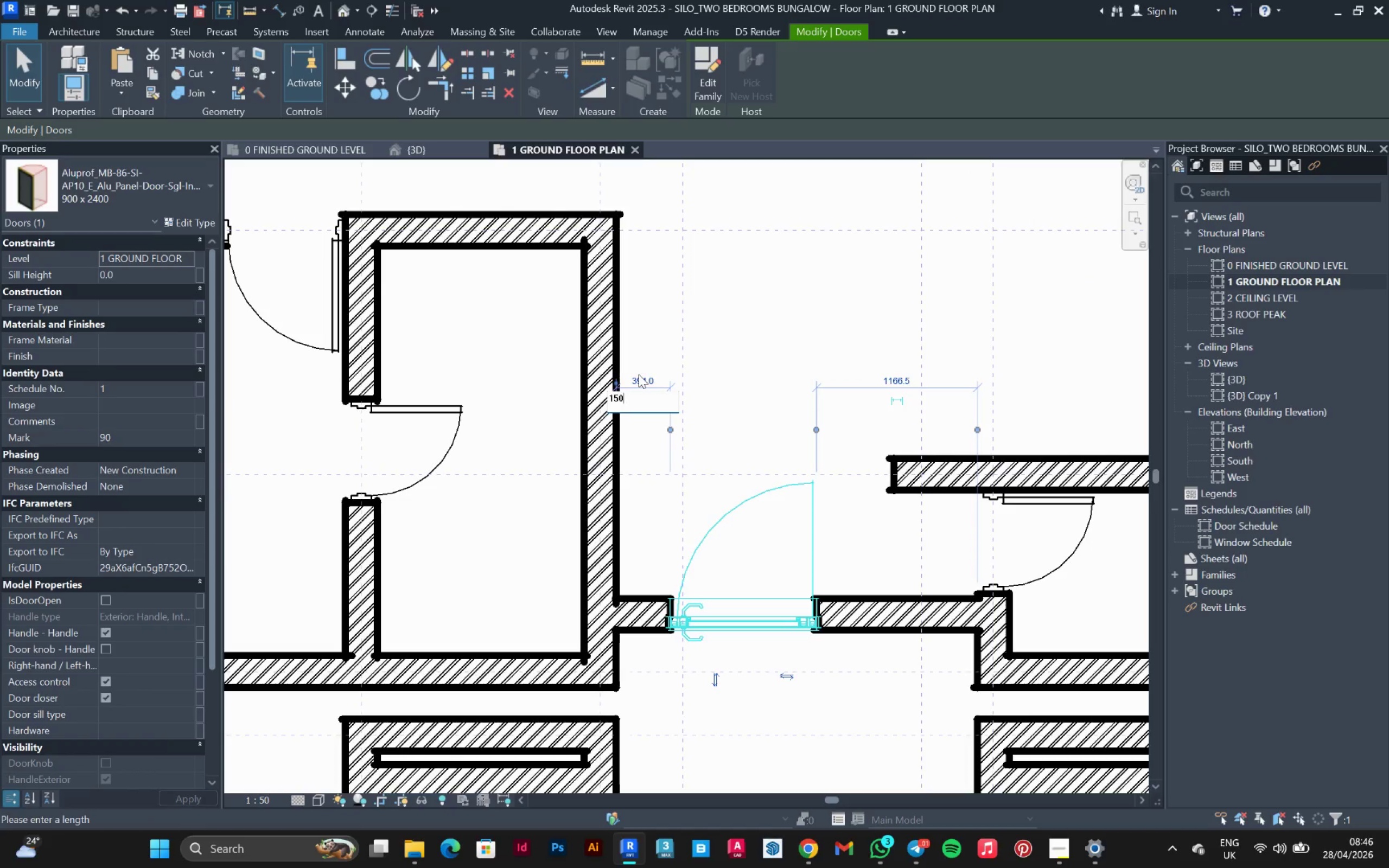 
key(Enter)
 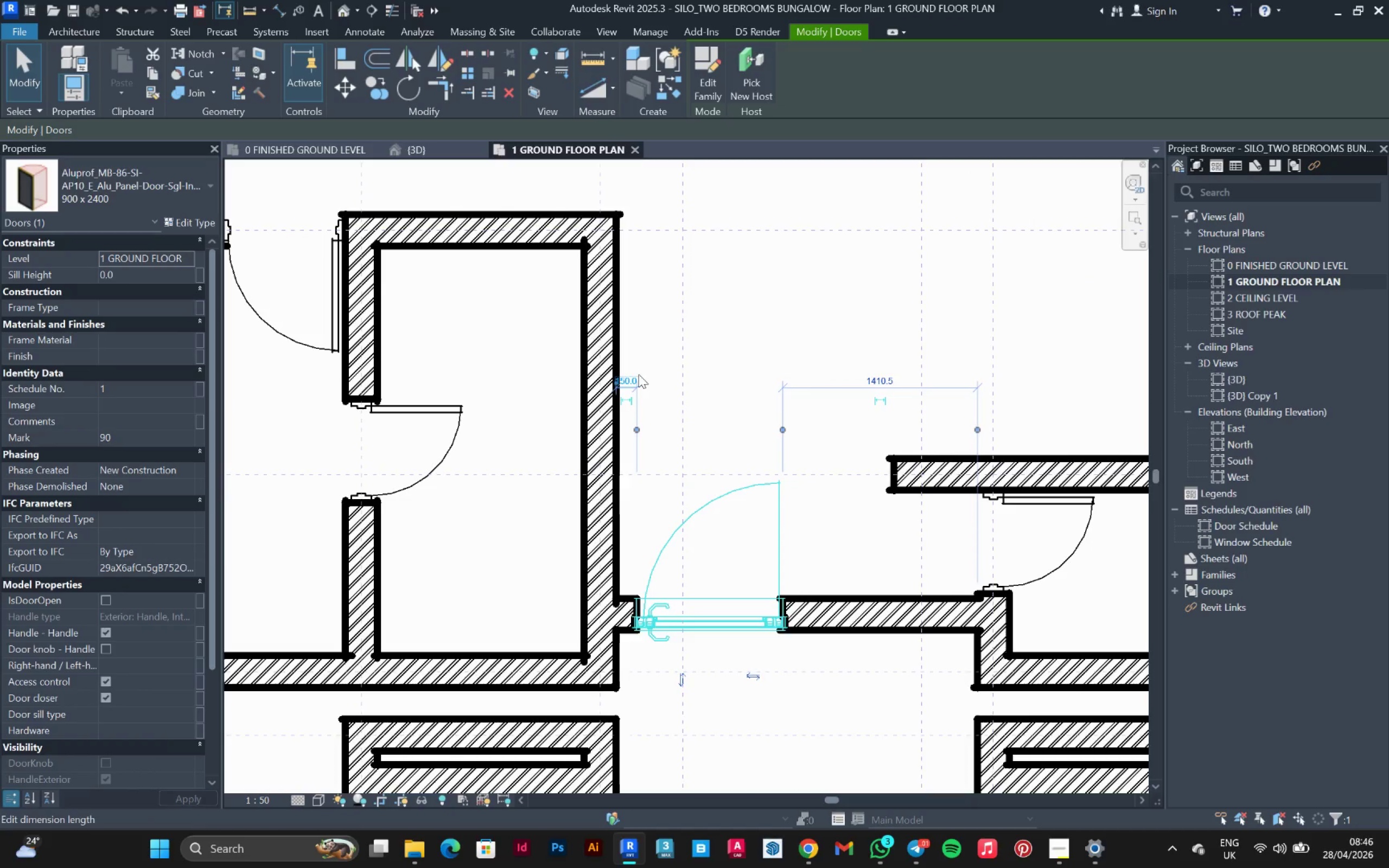 
key(Space)
 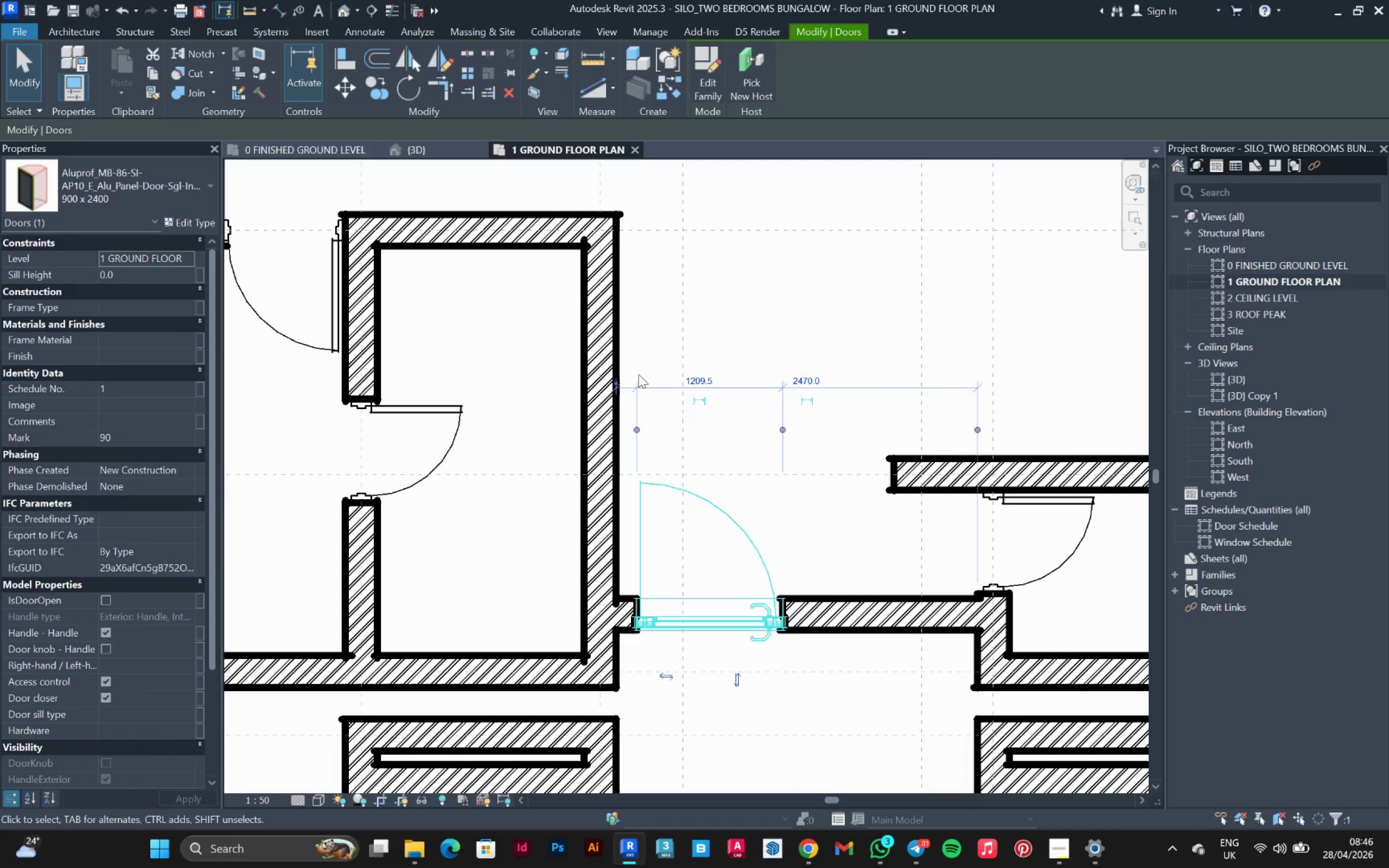 
key(Space)
 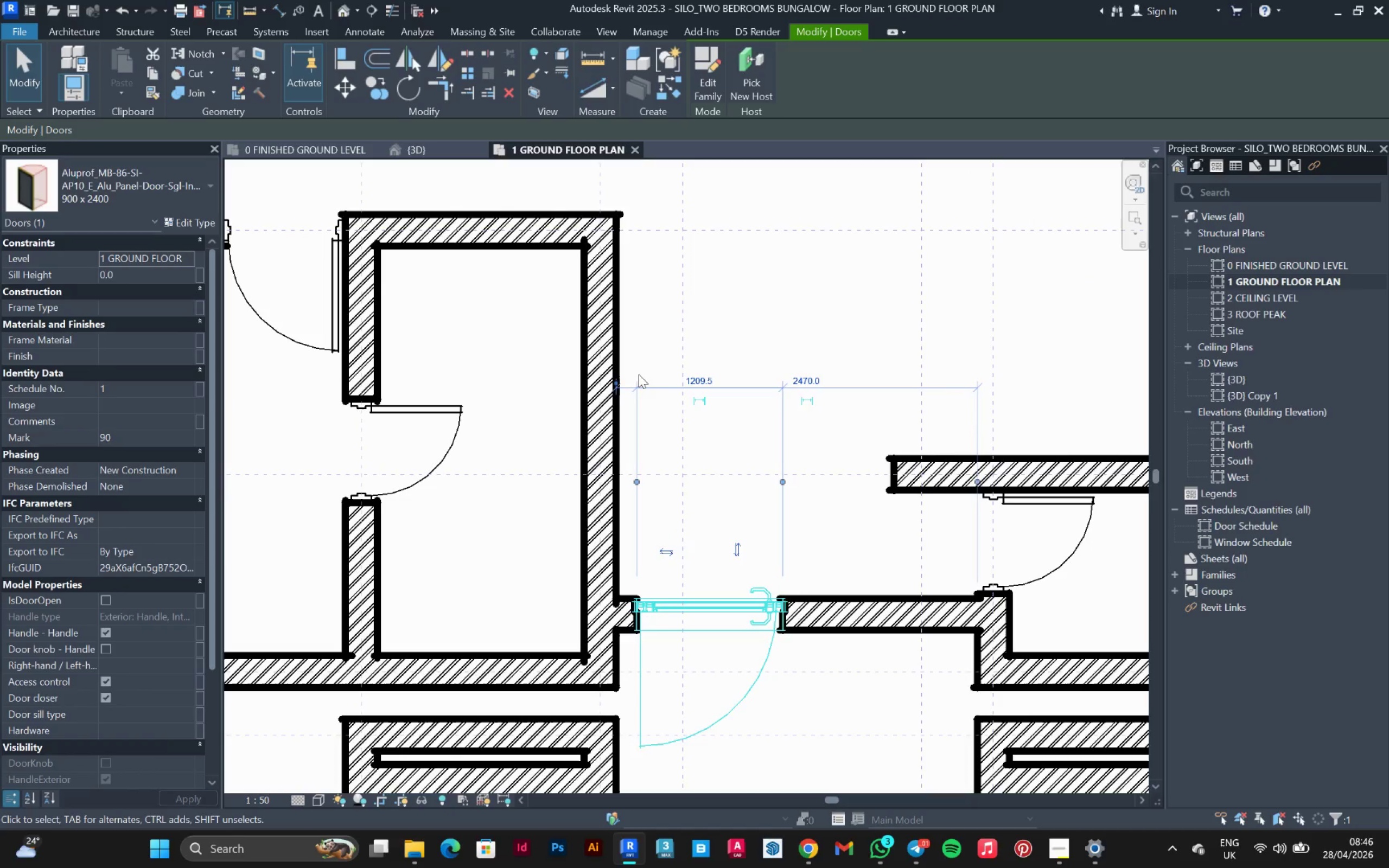 
key(Space)
 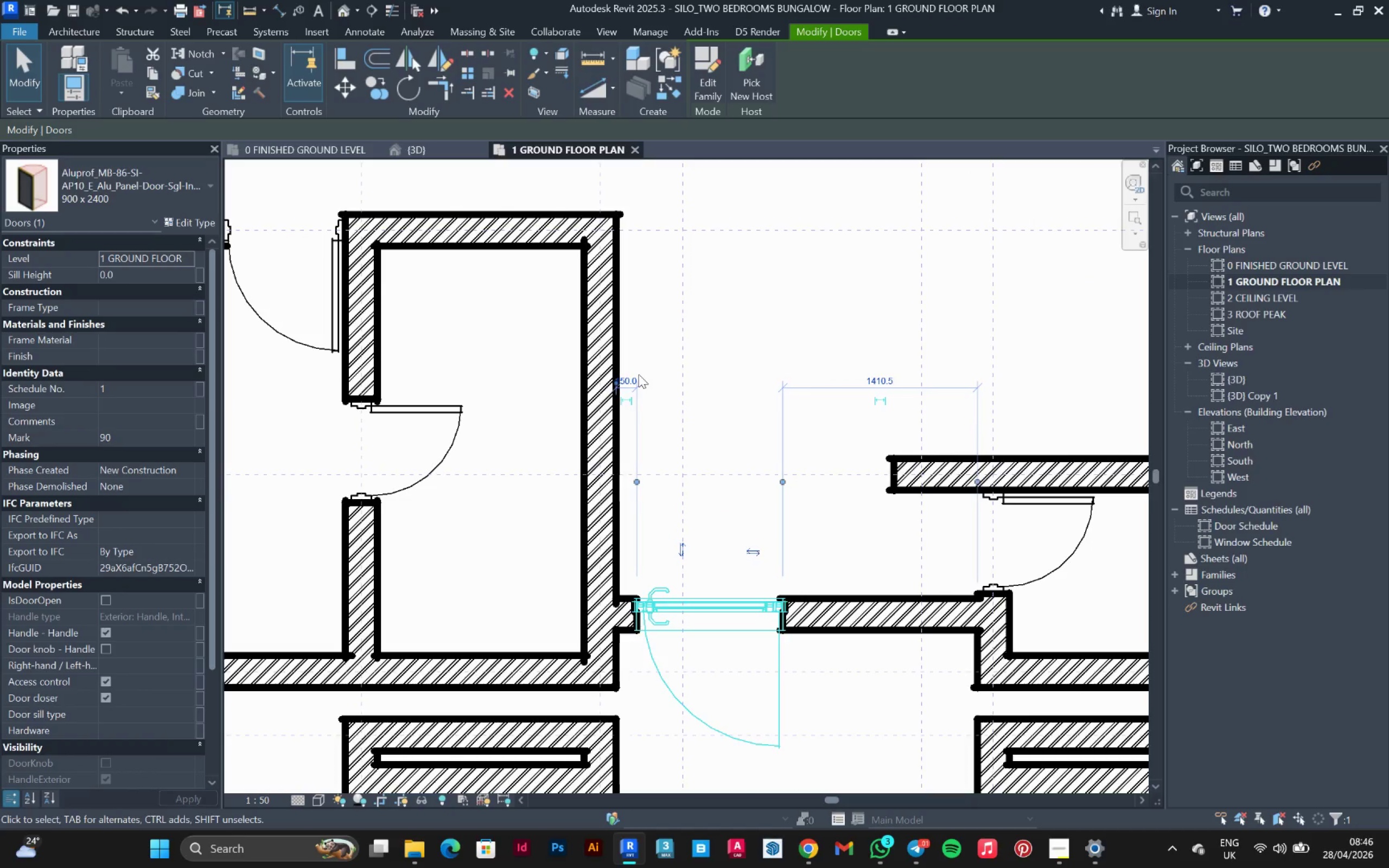 
key(Space)
 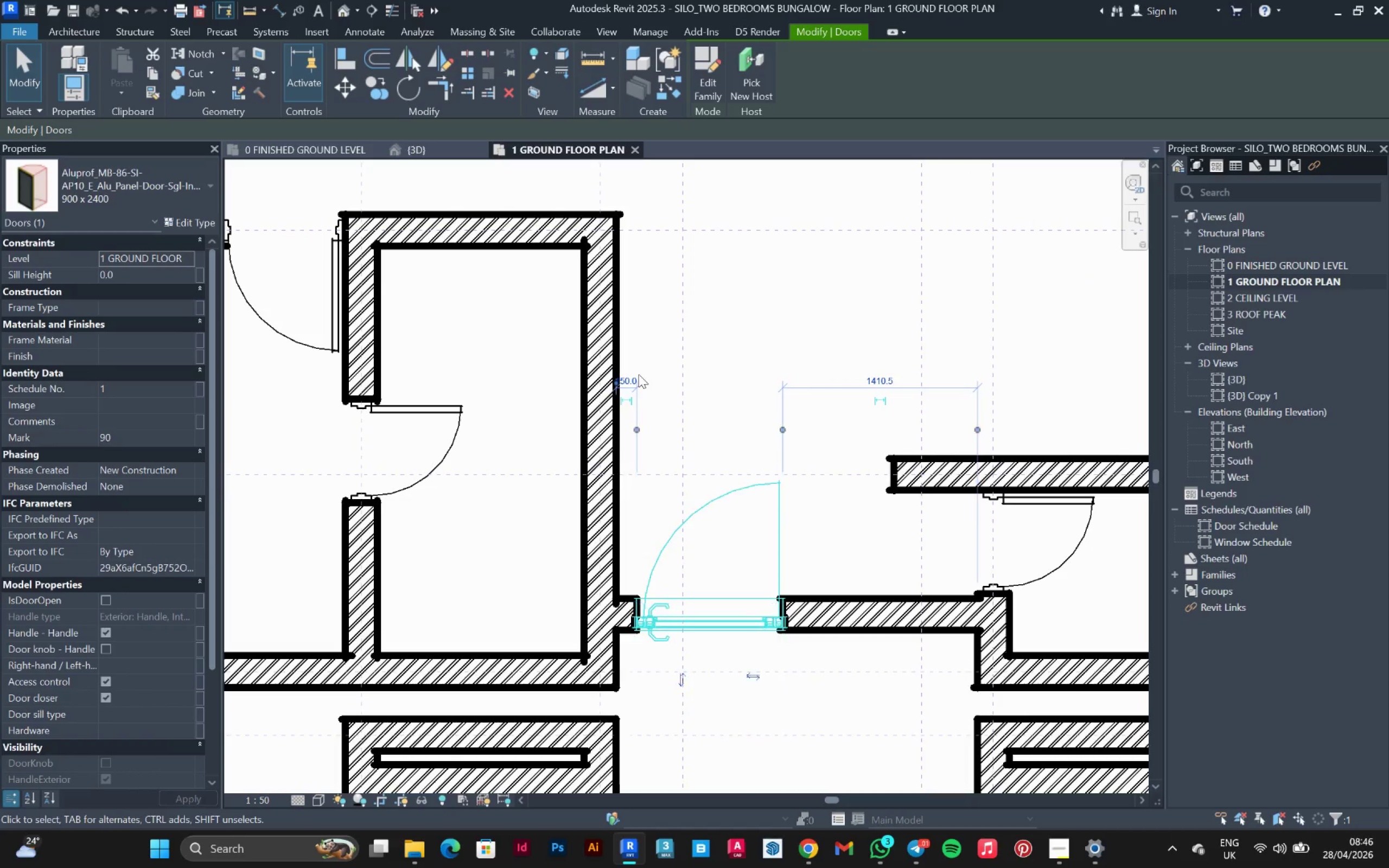 
key(Space)
 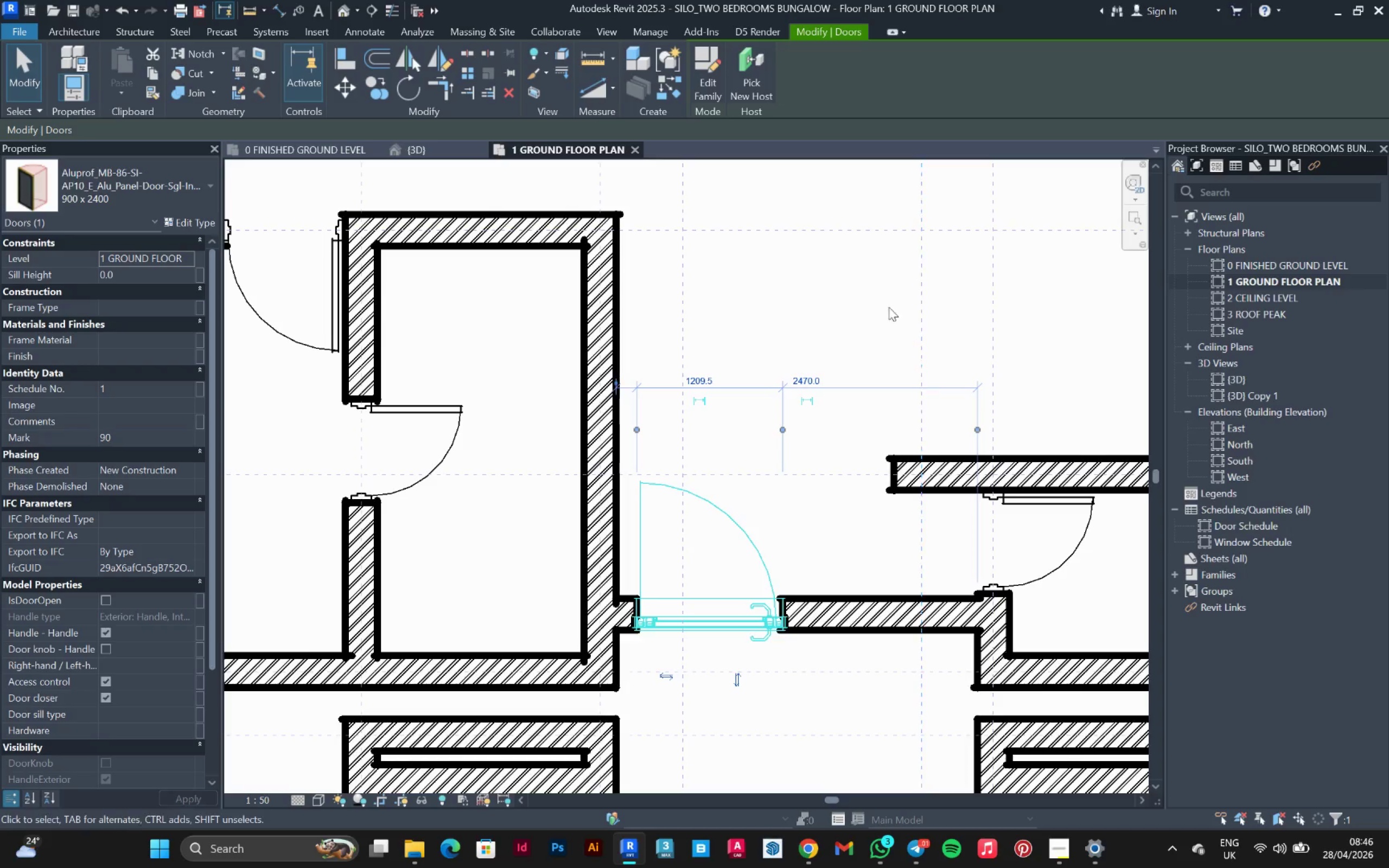 
left_click([830, 273])
 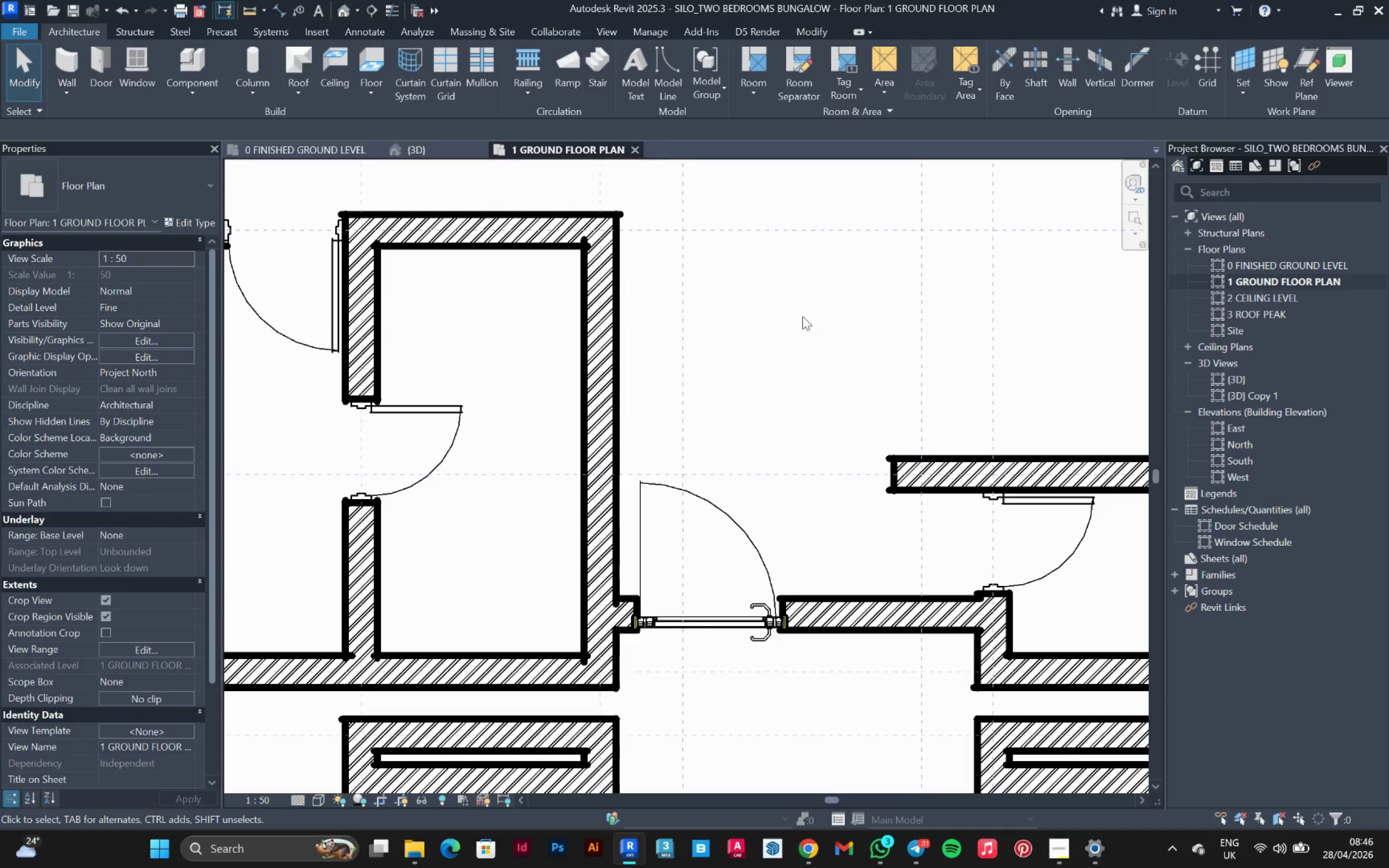 
scroll: coordinate [792, 429], scroll_direction: down, amount: 9.0
 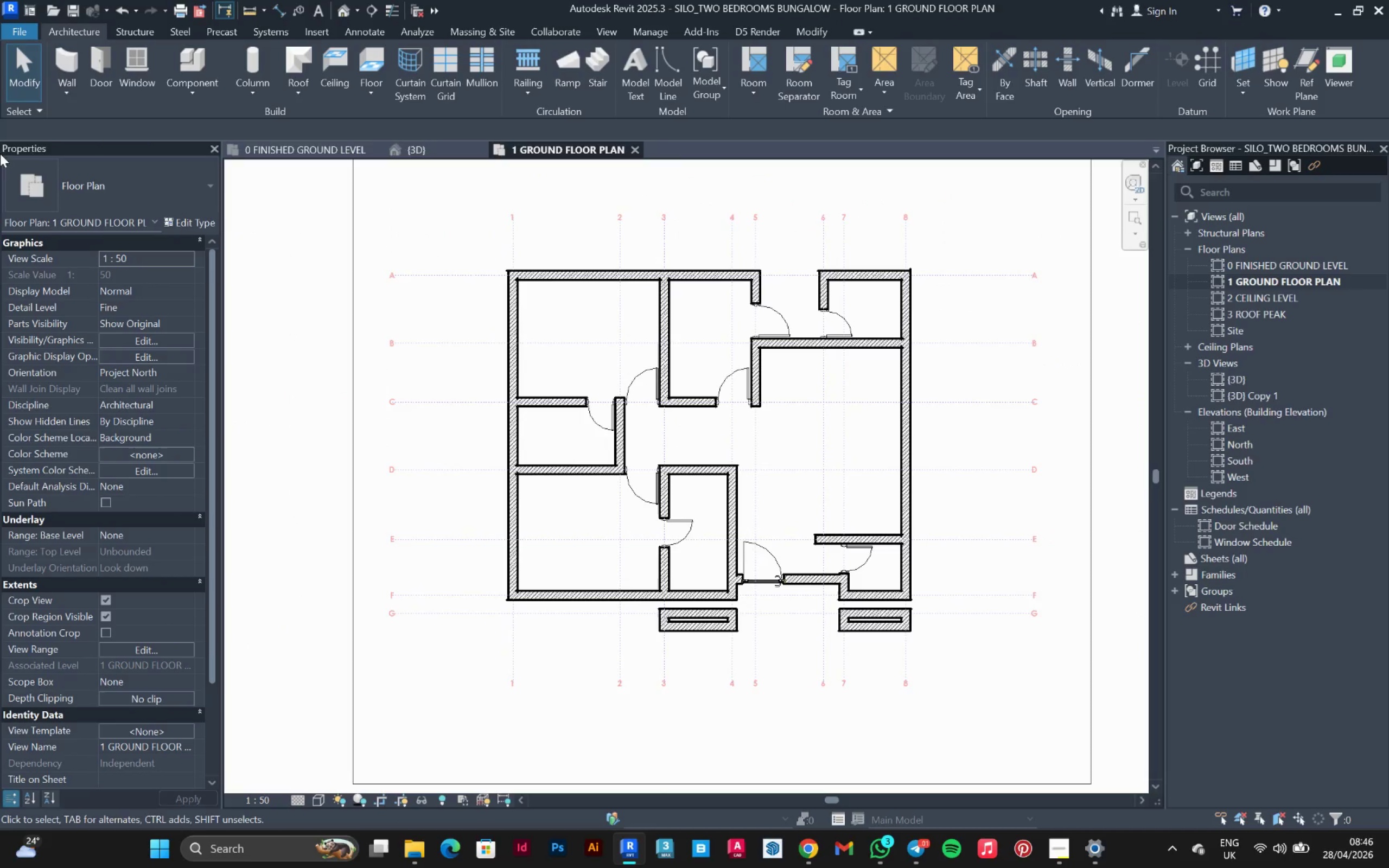 
left_click([128, 60])
 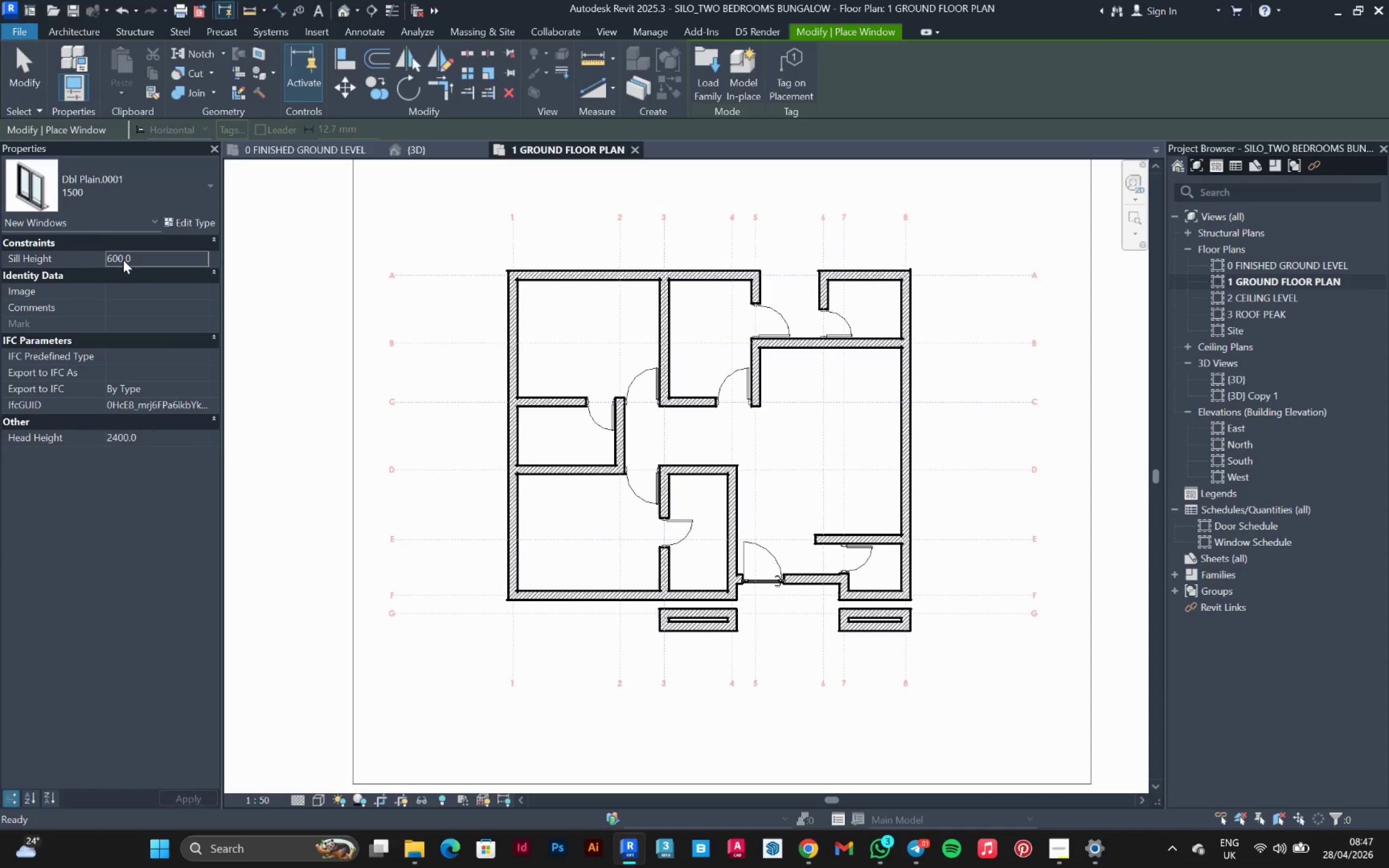 
left_click([125, 187])
 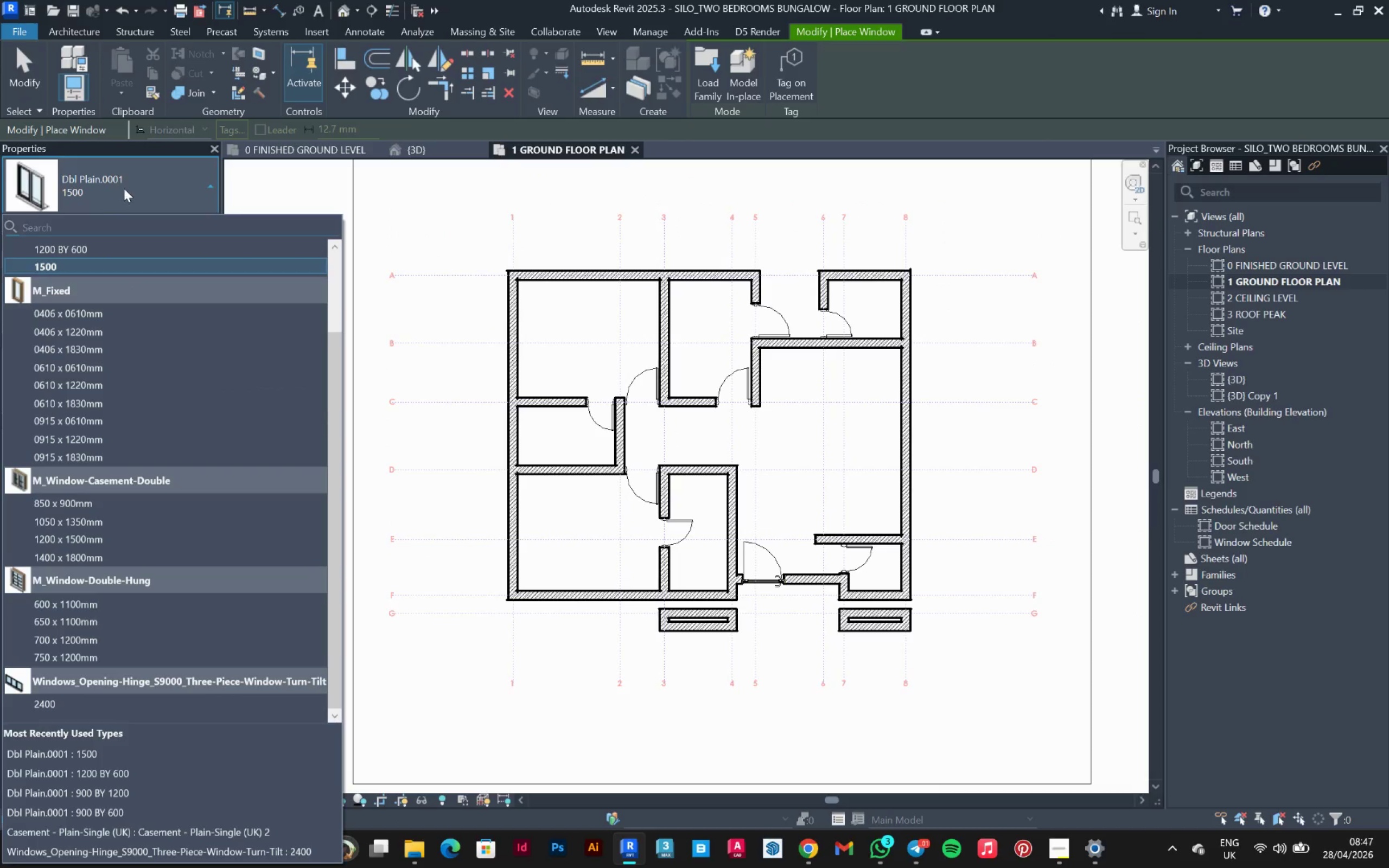 
left_click([124, 187])
 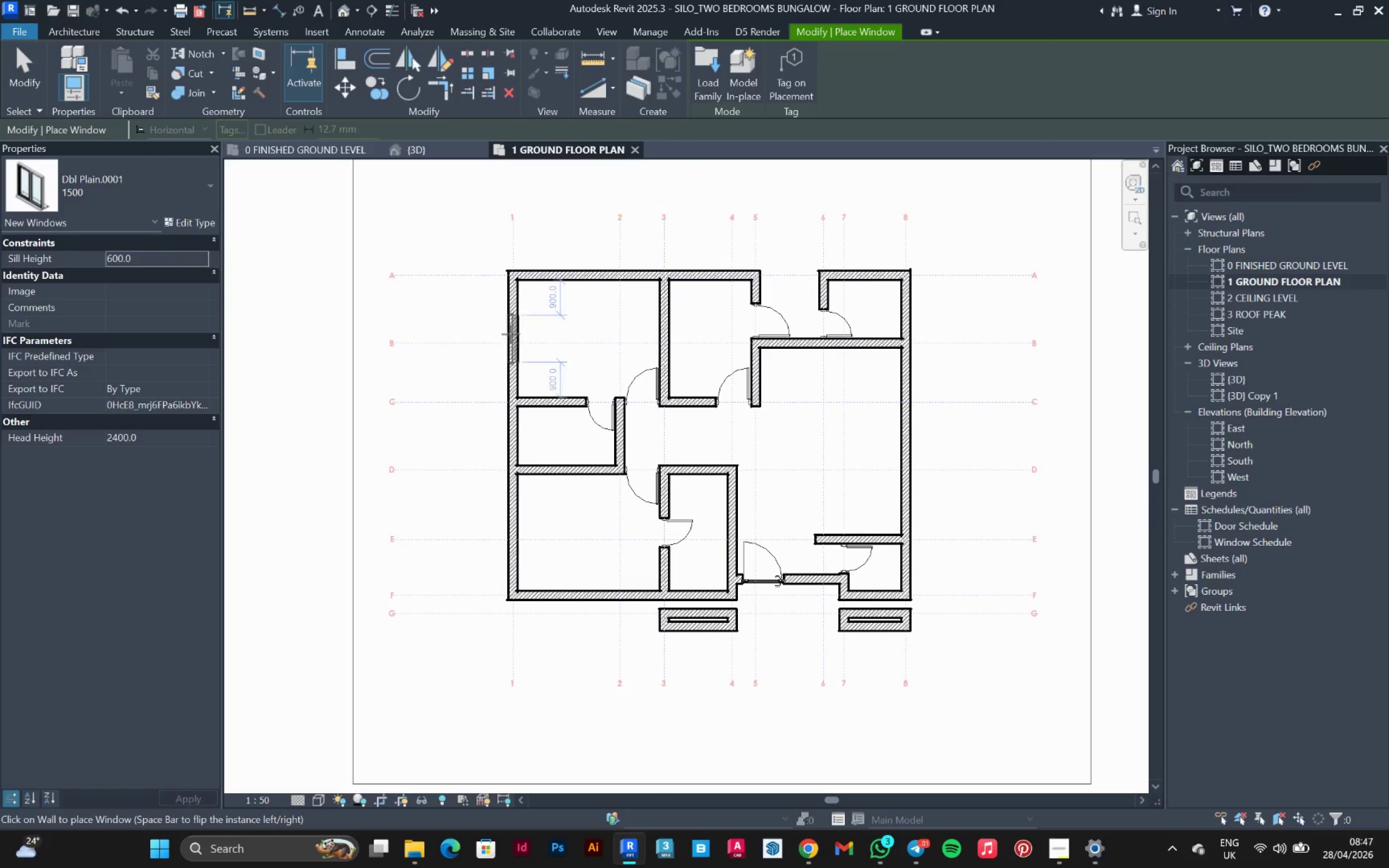 
scroll: coordinate [505, 330], scroll_direction: up, amount: 5.0
 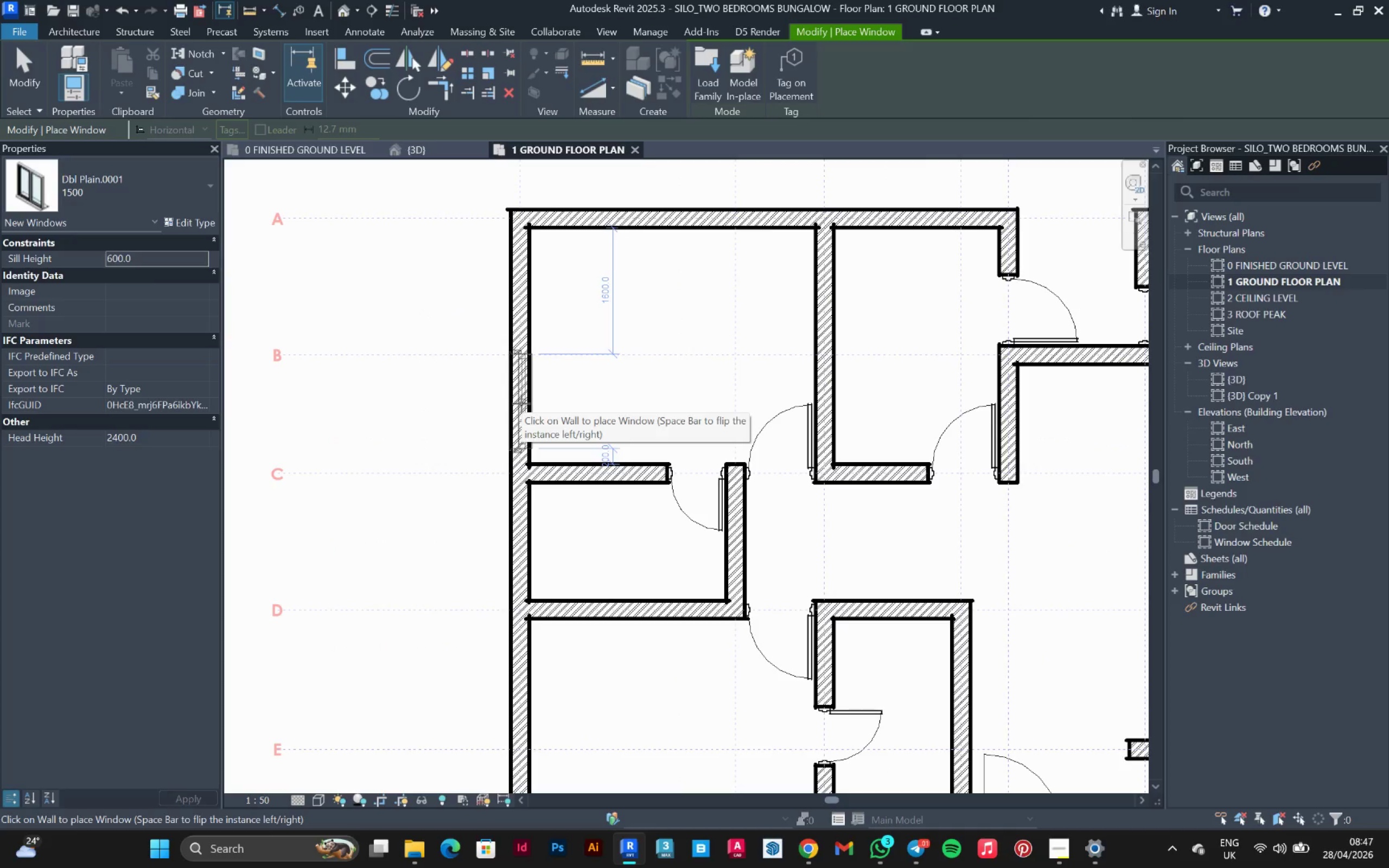 
left_click([521, 404])
 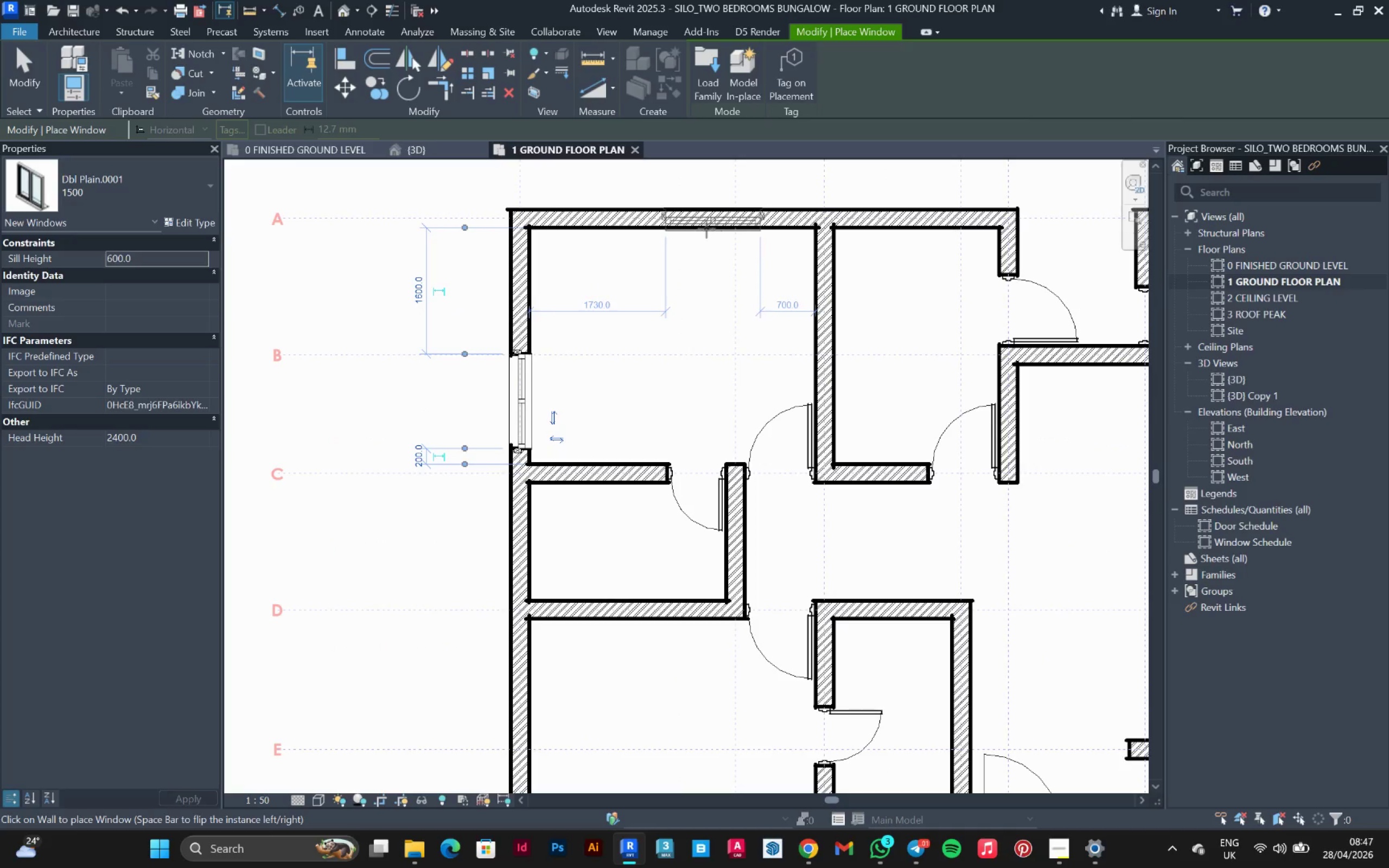 
left_click([683, 224])
 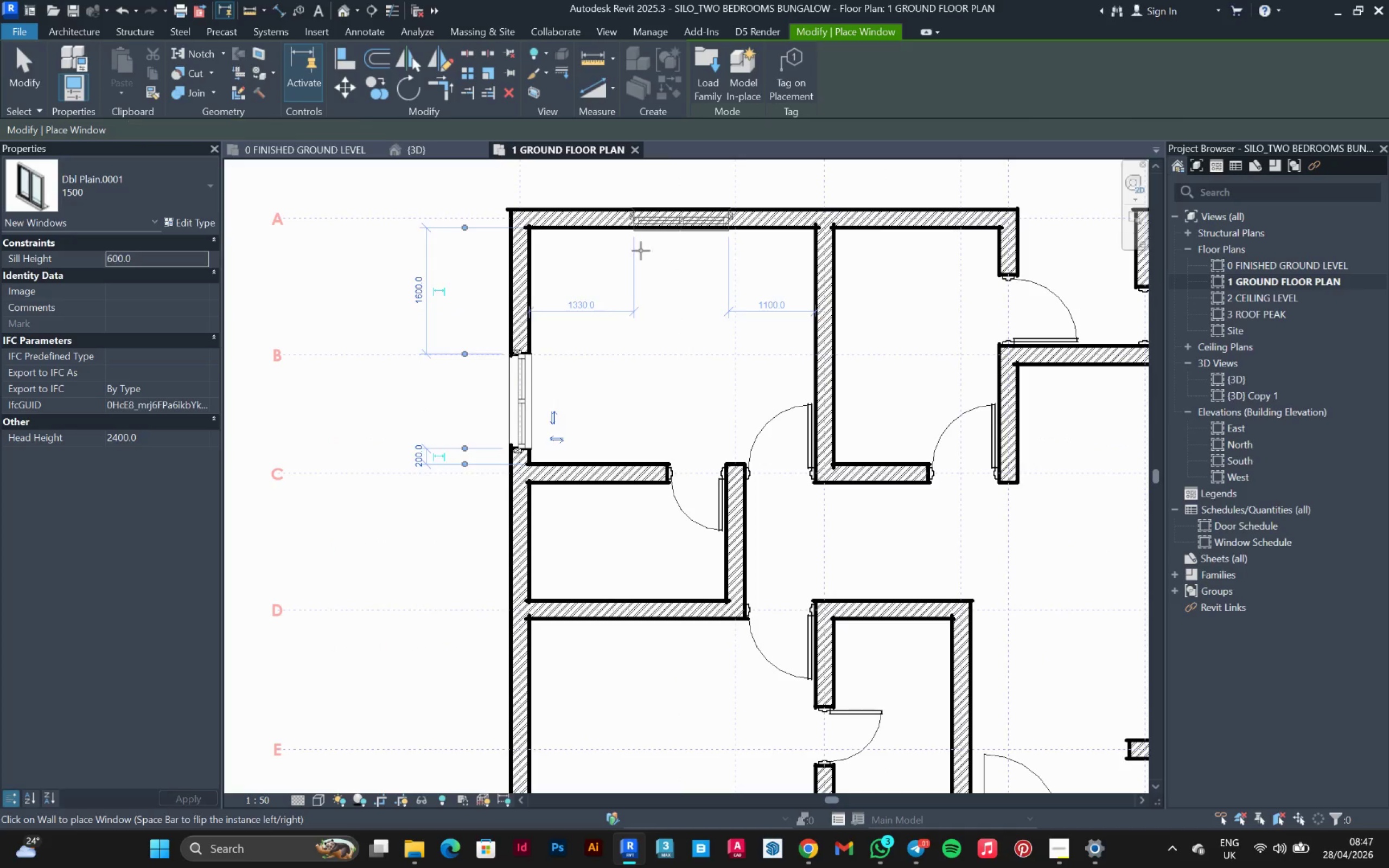 
scroll: coordinate [572, 524], scroll_direction: down, amount: 2.0
 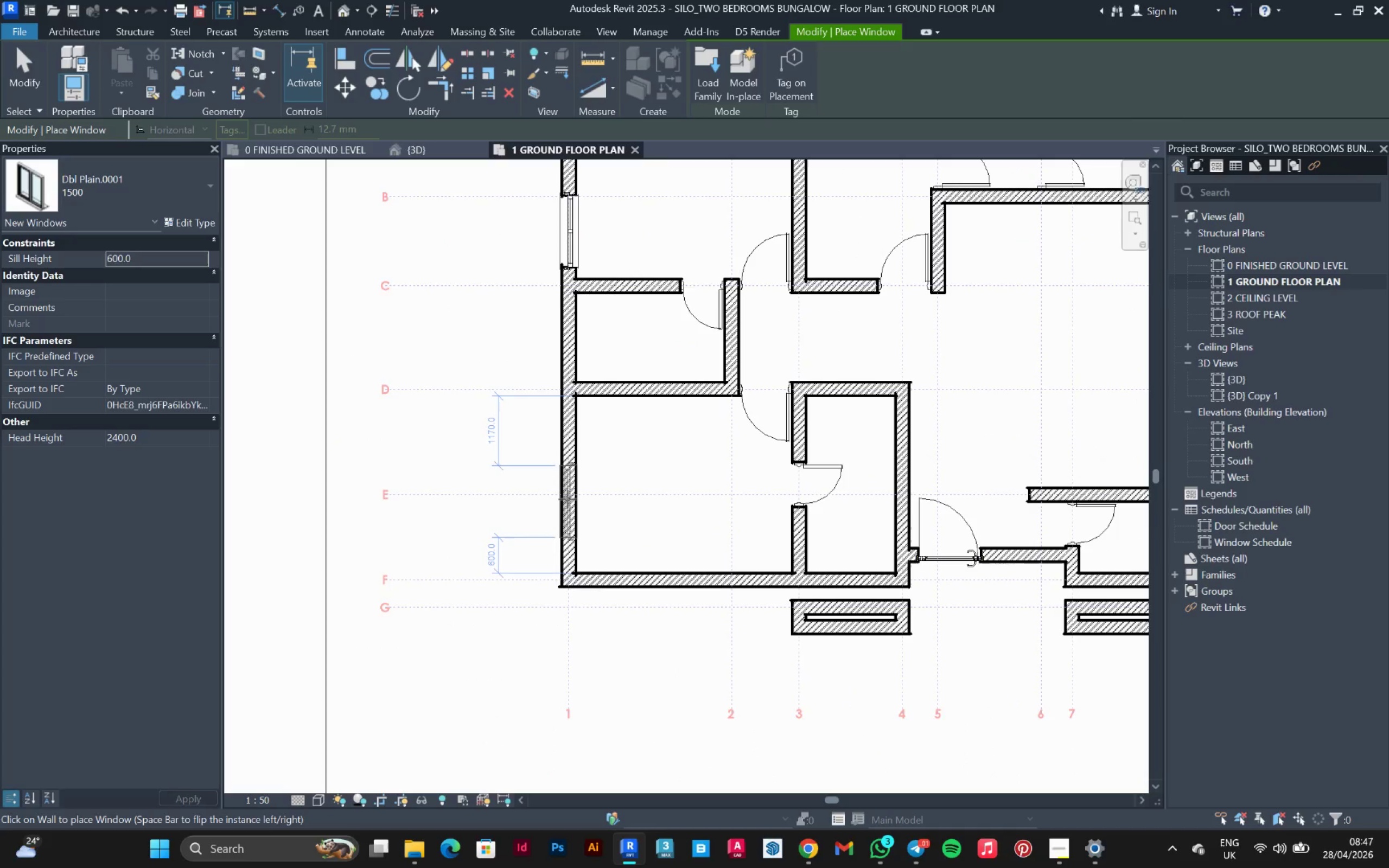 
scroll: coordinate [568, 499], scroll_direction: up, amount: 1.0
 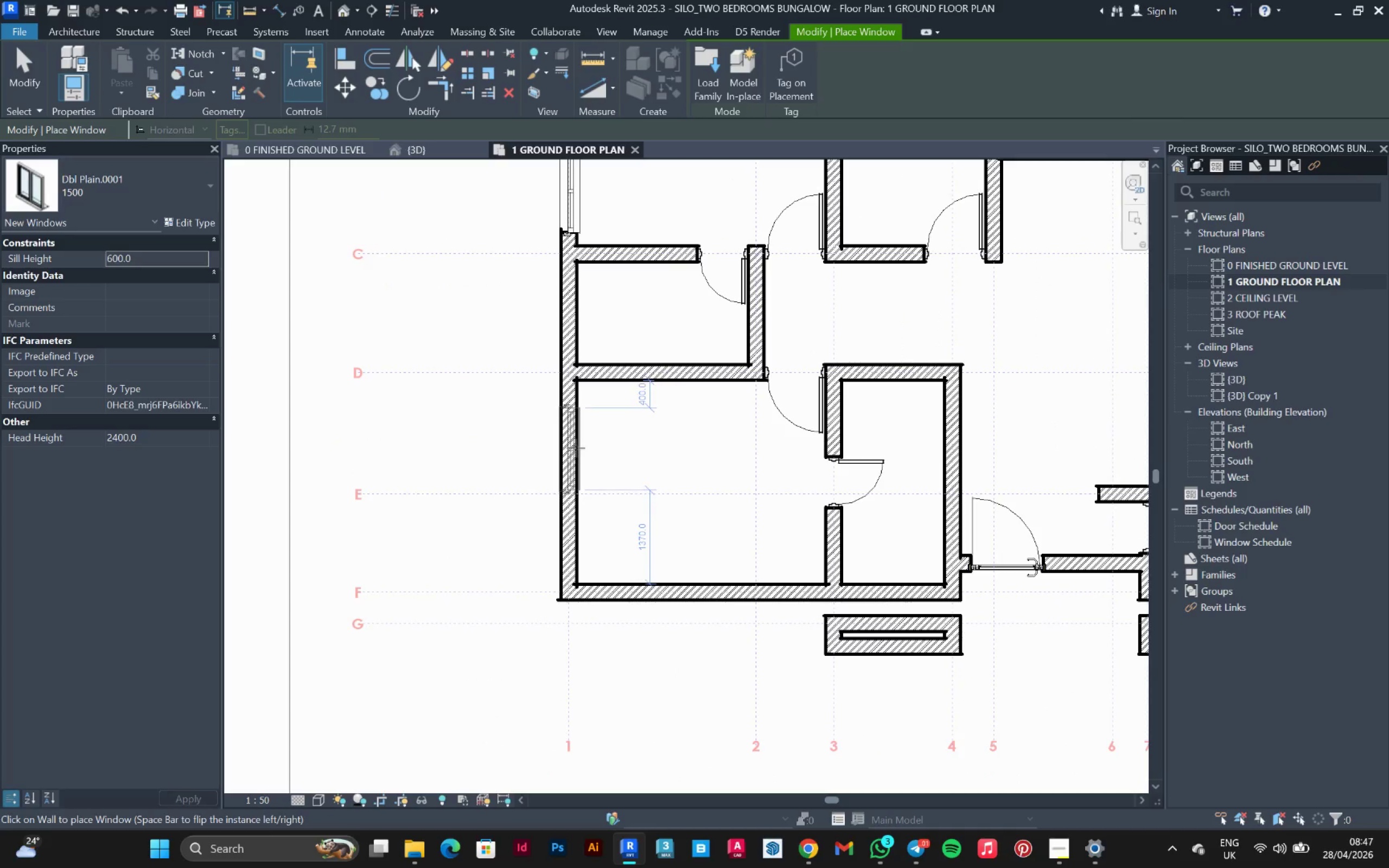 
left_click([569, 436])
 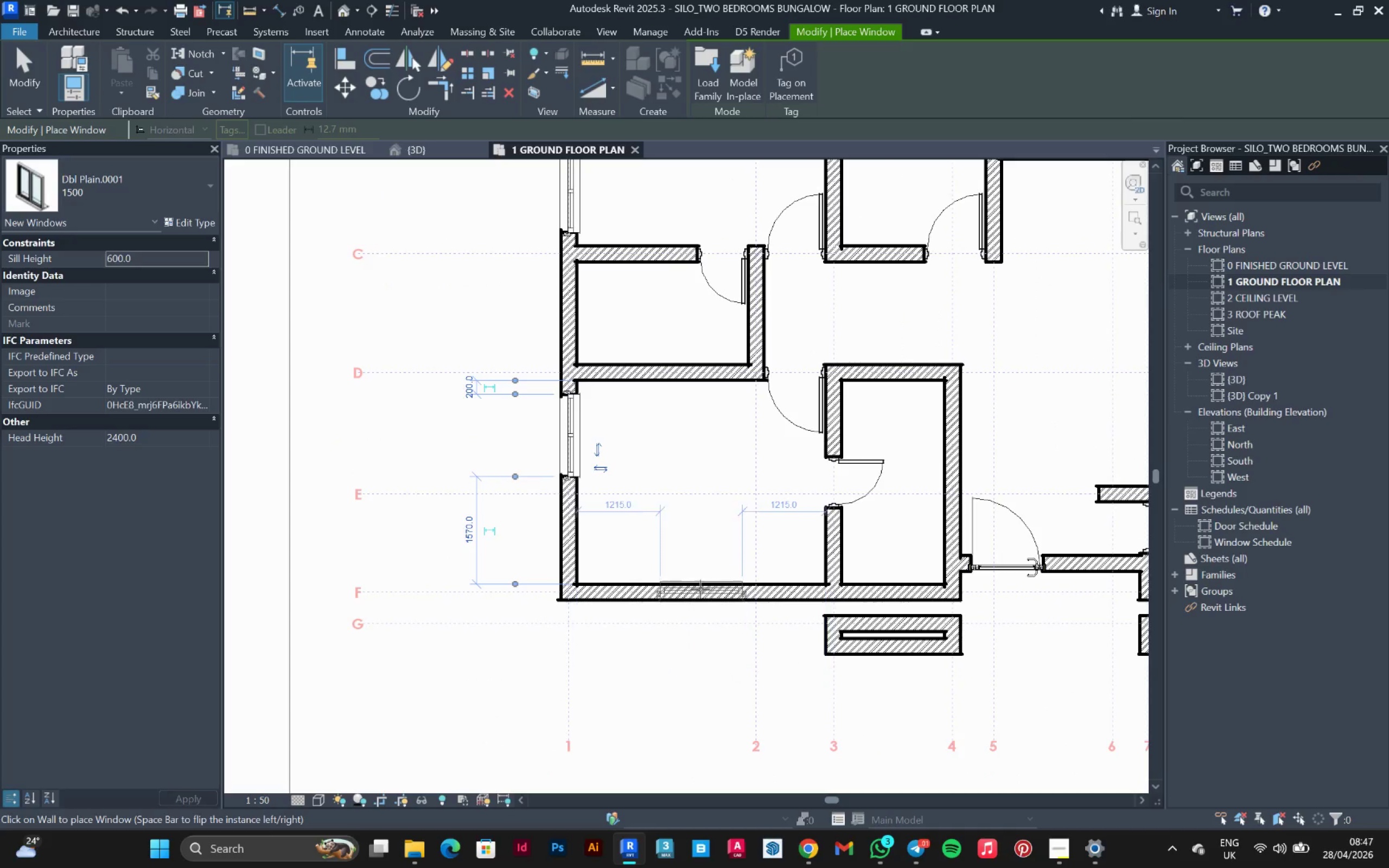 
left_click([698, 588])
 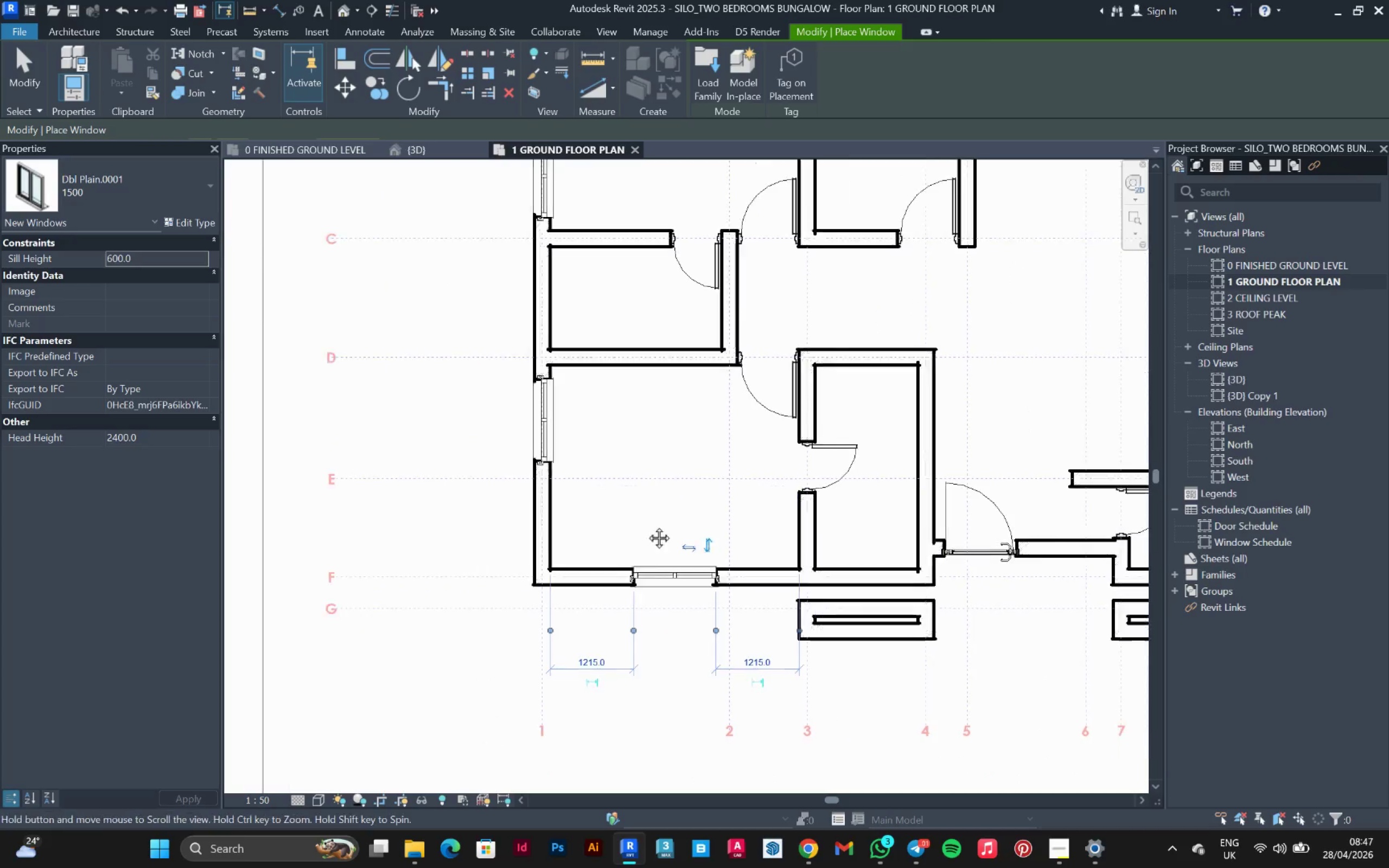 
scroll: coordinate [560, 496], scroll_direction: down, amount: 2.0
 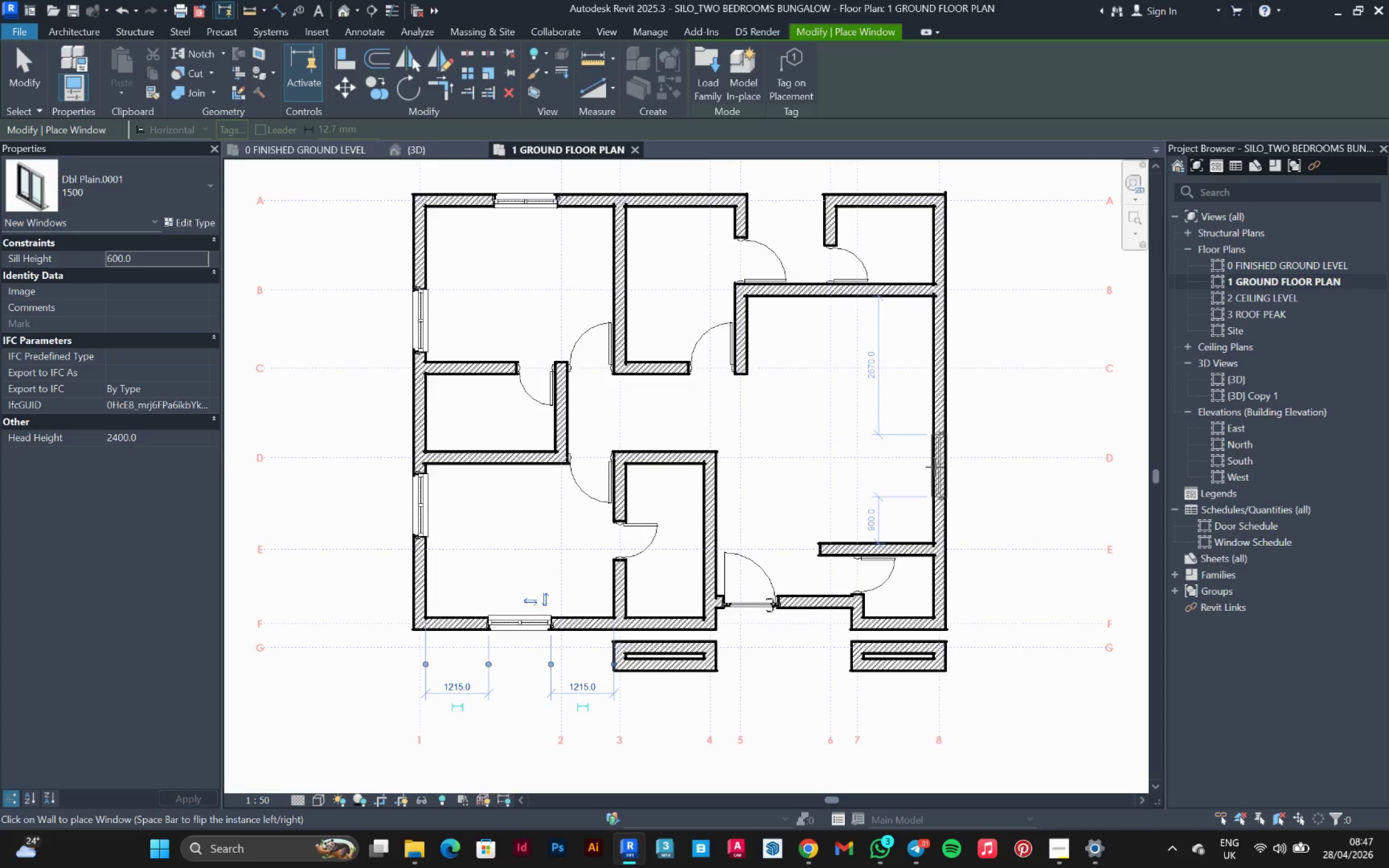 
left_click_drag(start_coordinate=[932, 496], to_coordinate=[932, 493])
 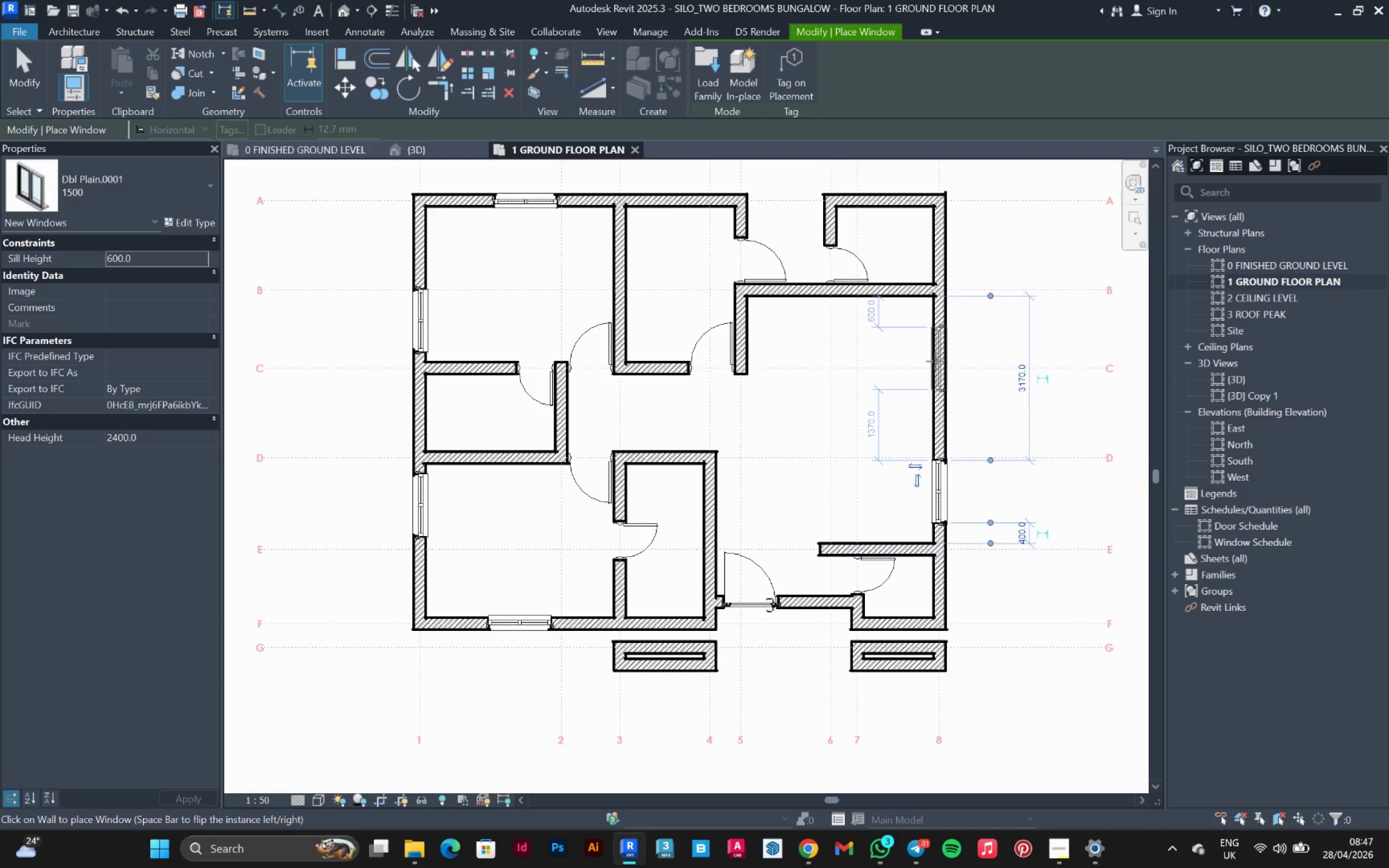 
left_click([935, 365])
 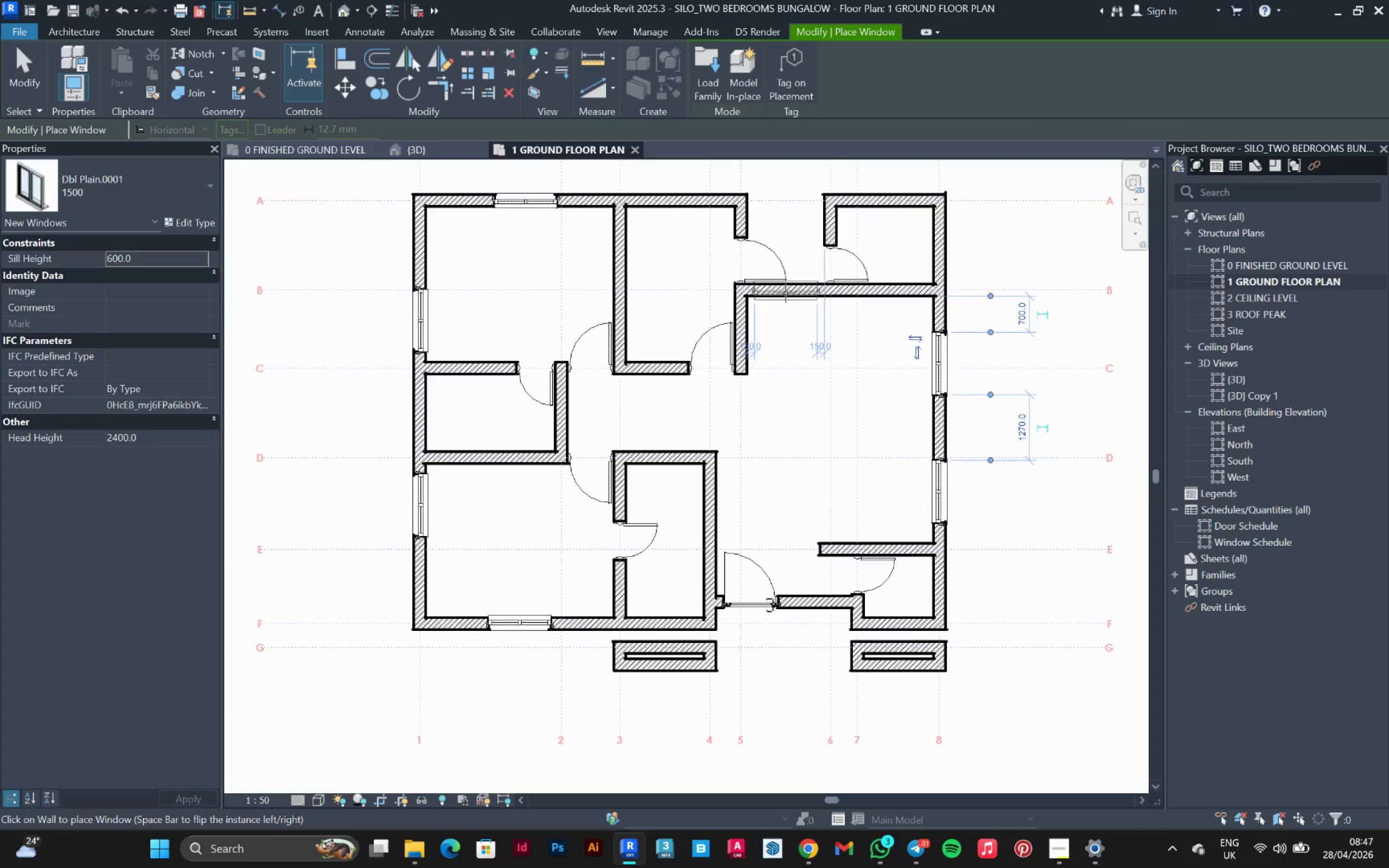 
left_click([786, 293])
 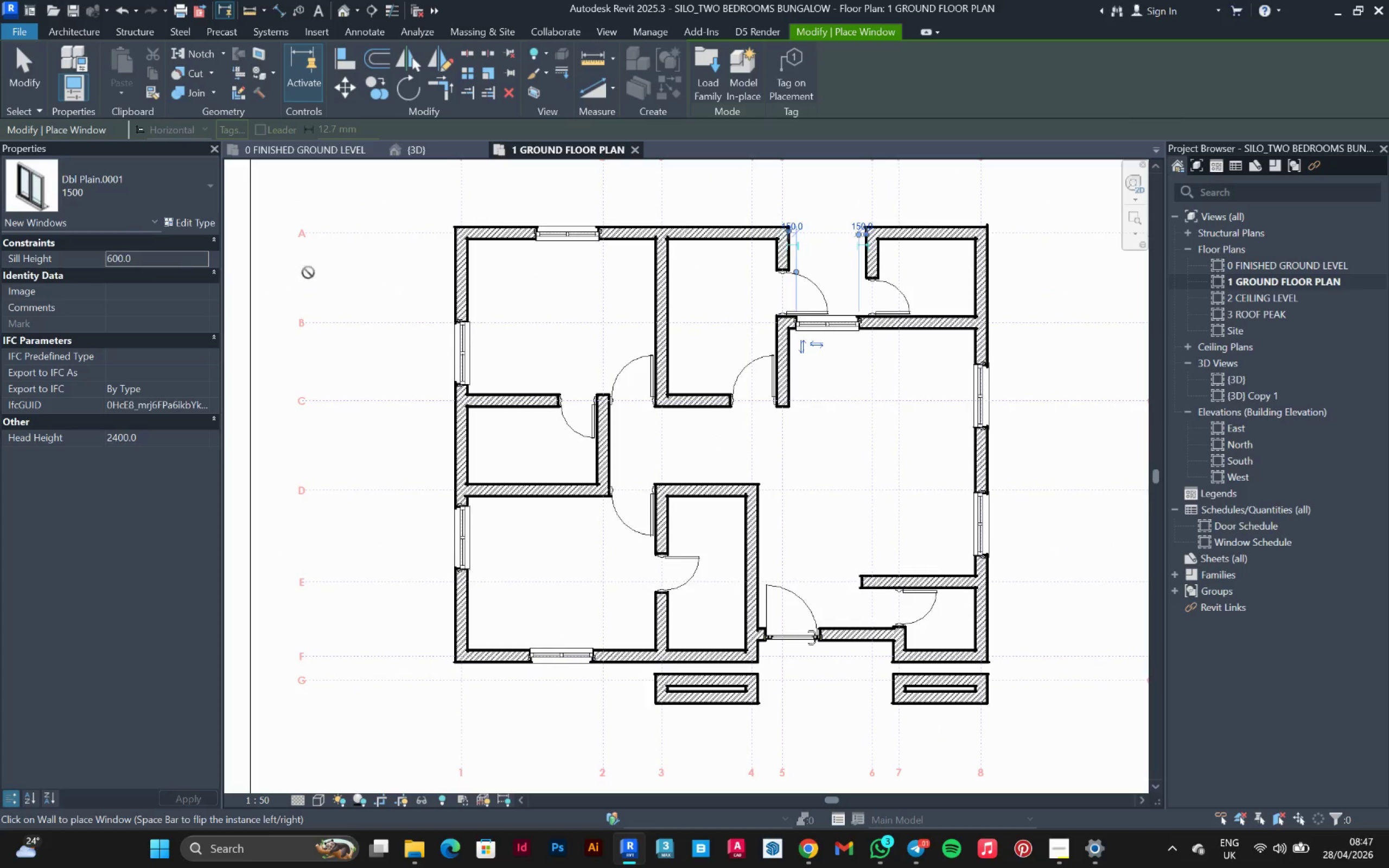 
left_click([141, 193])
 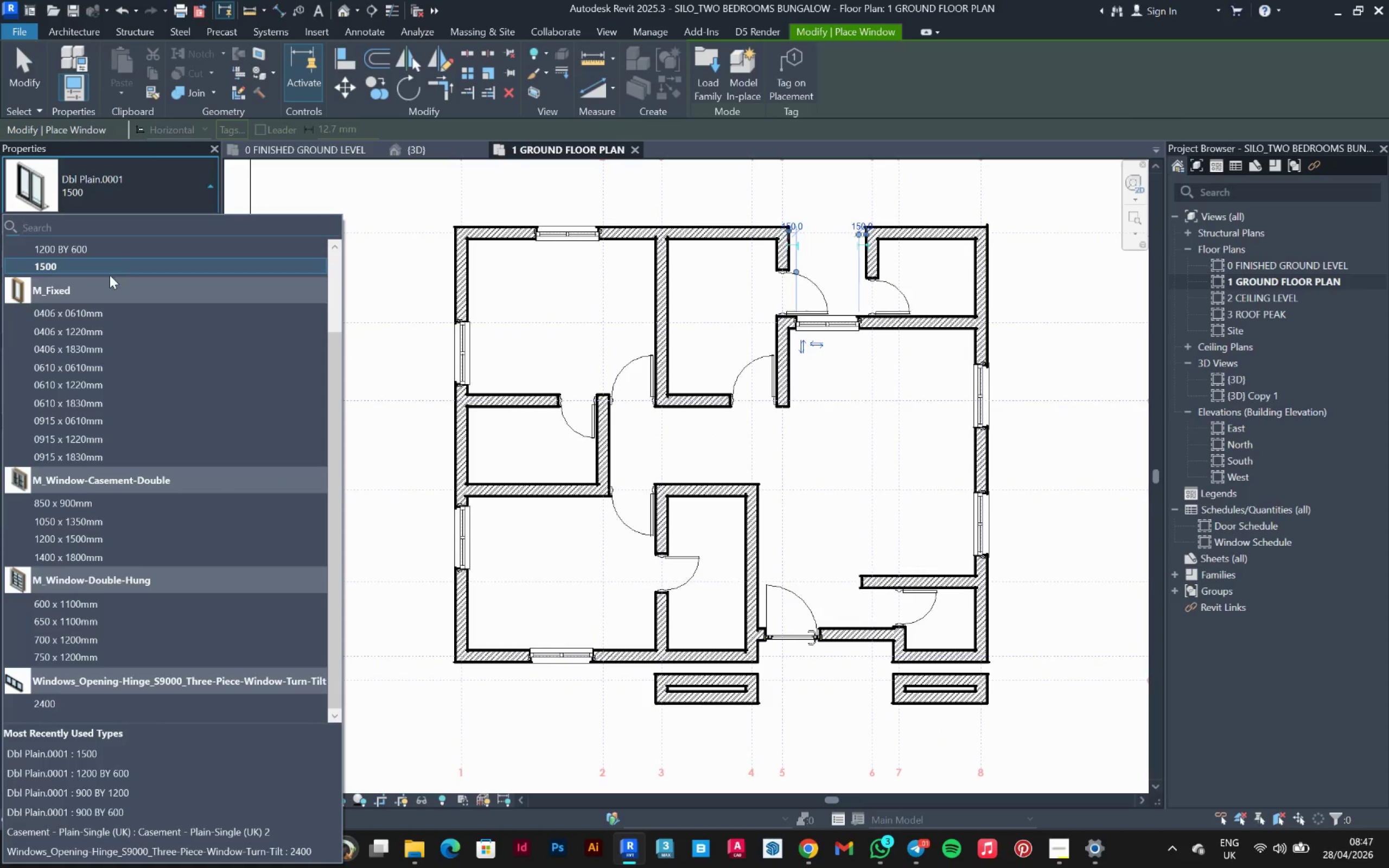 
scroll: coordinate [99, 278], scroll_direction: up, amount: 3.0
 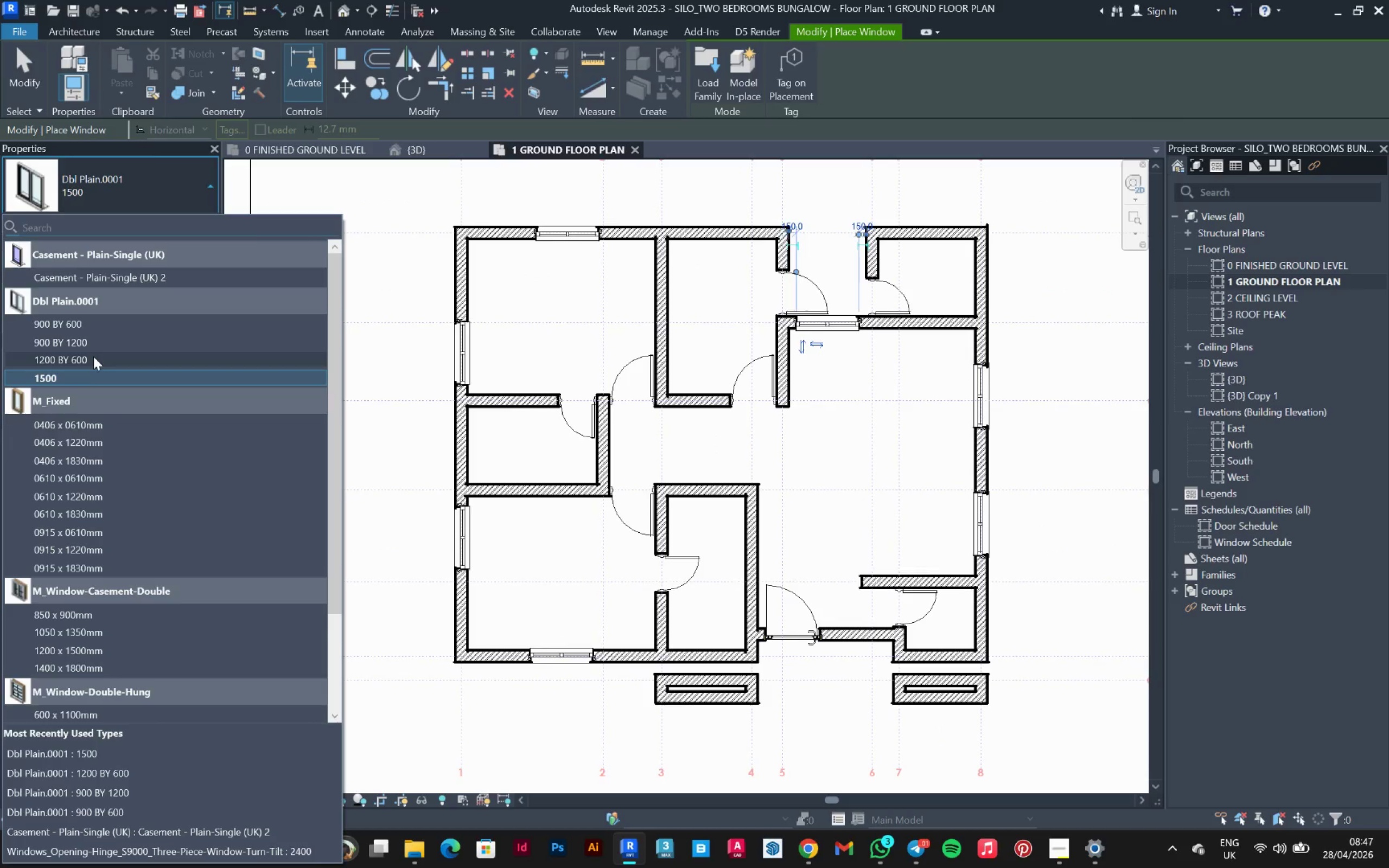 
left_click([93, 354])
 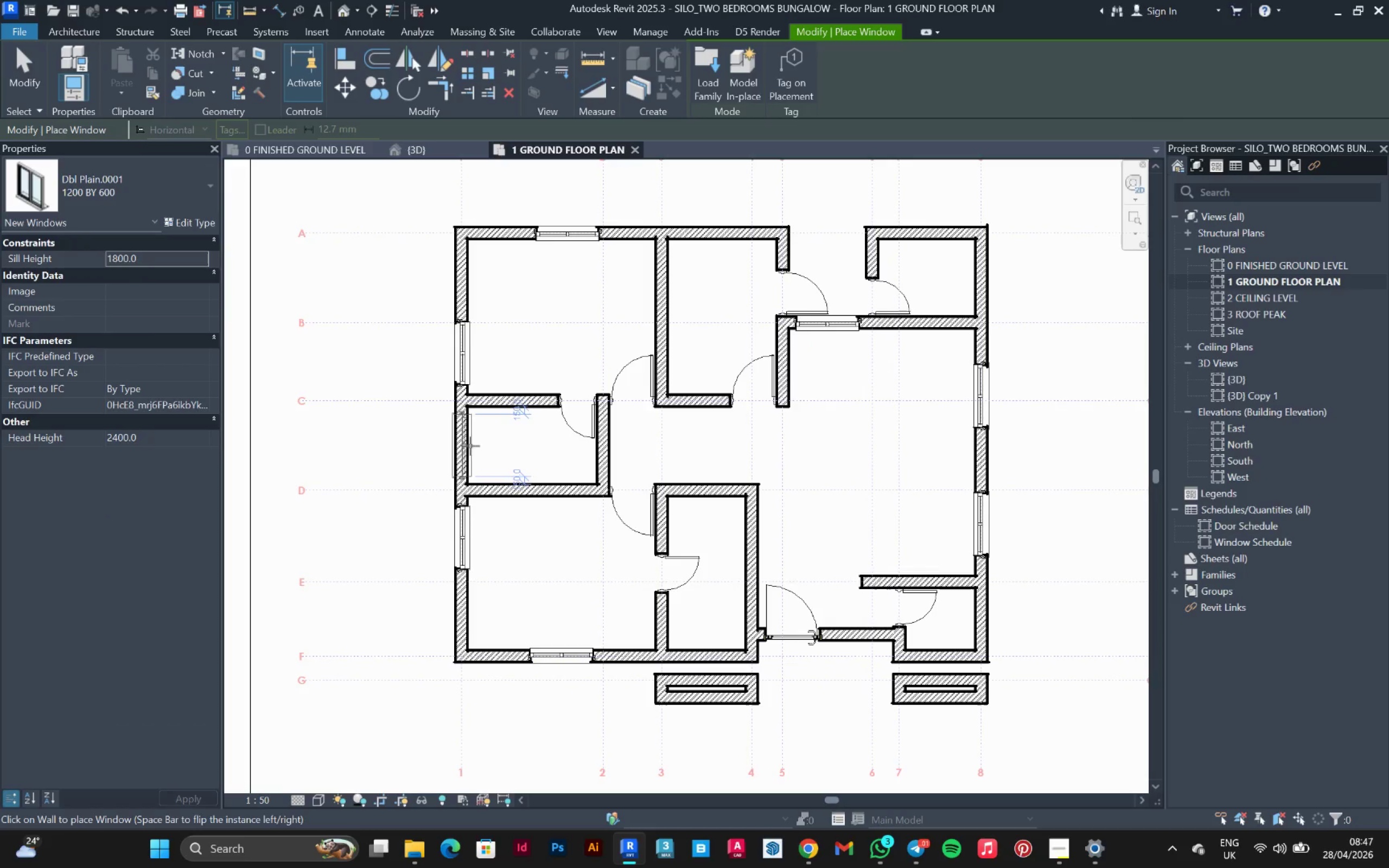 
left_click([467, 443])
 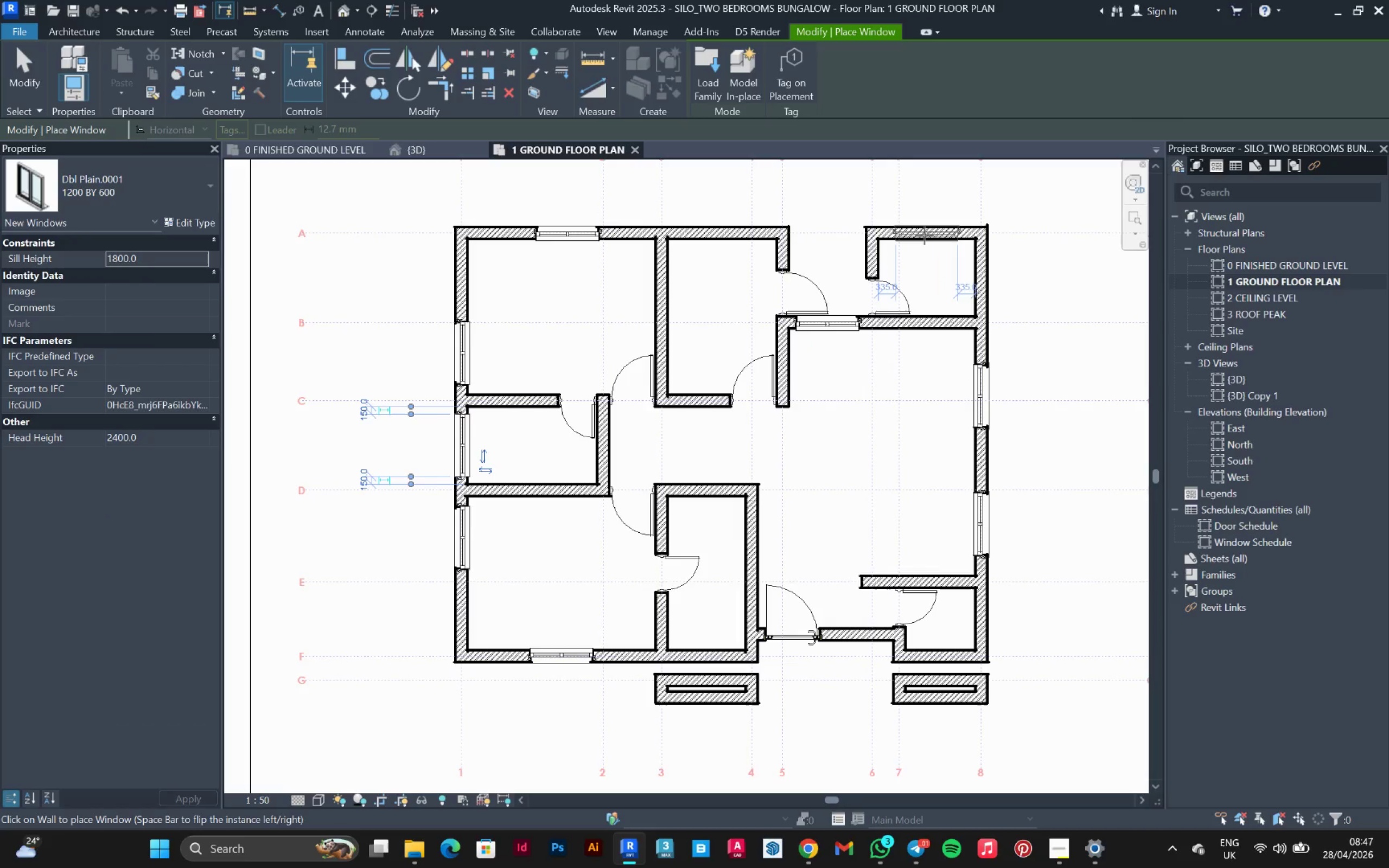 
wait(8.42)
 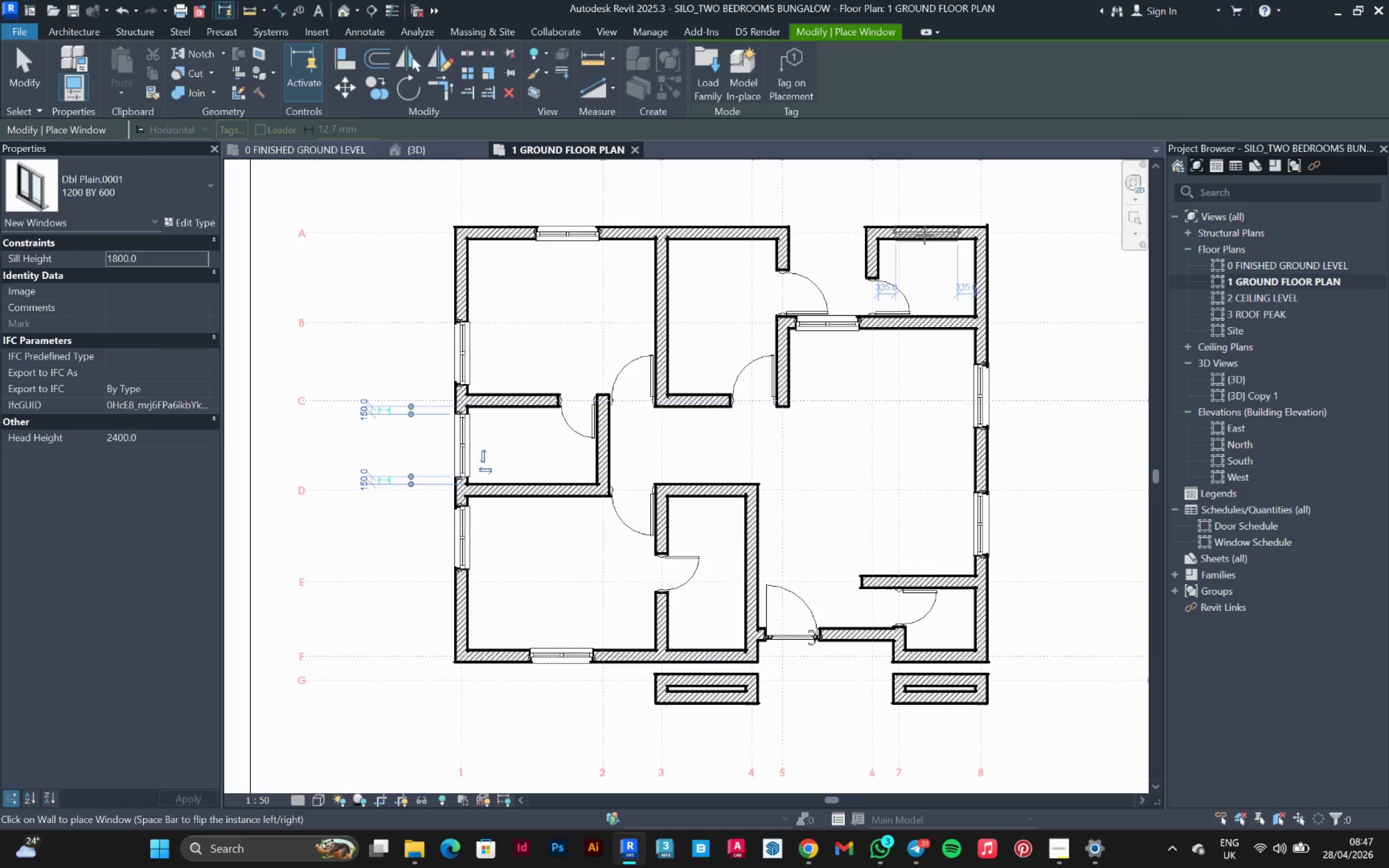 
key(Escape)
 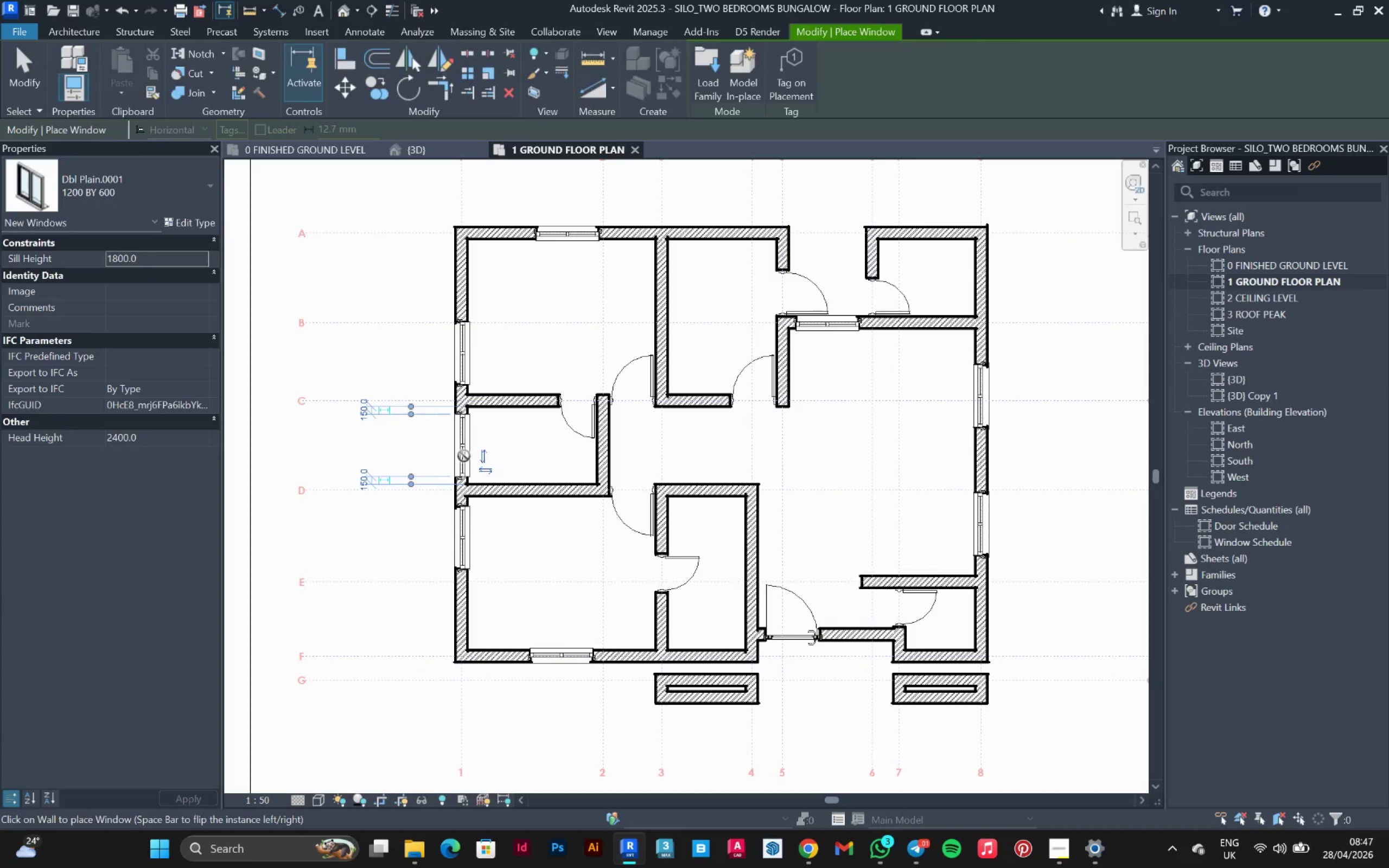 
key(Escape)
 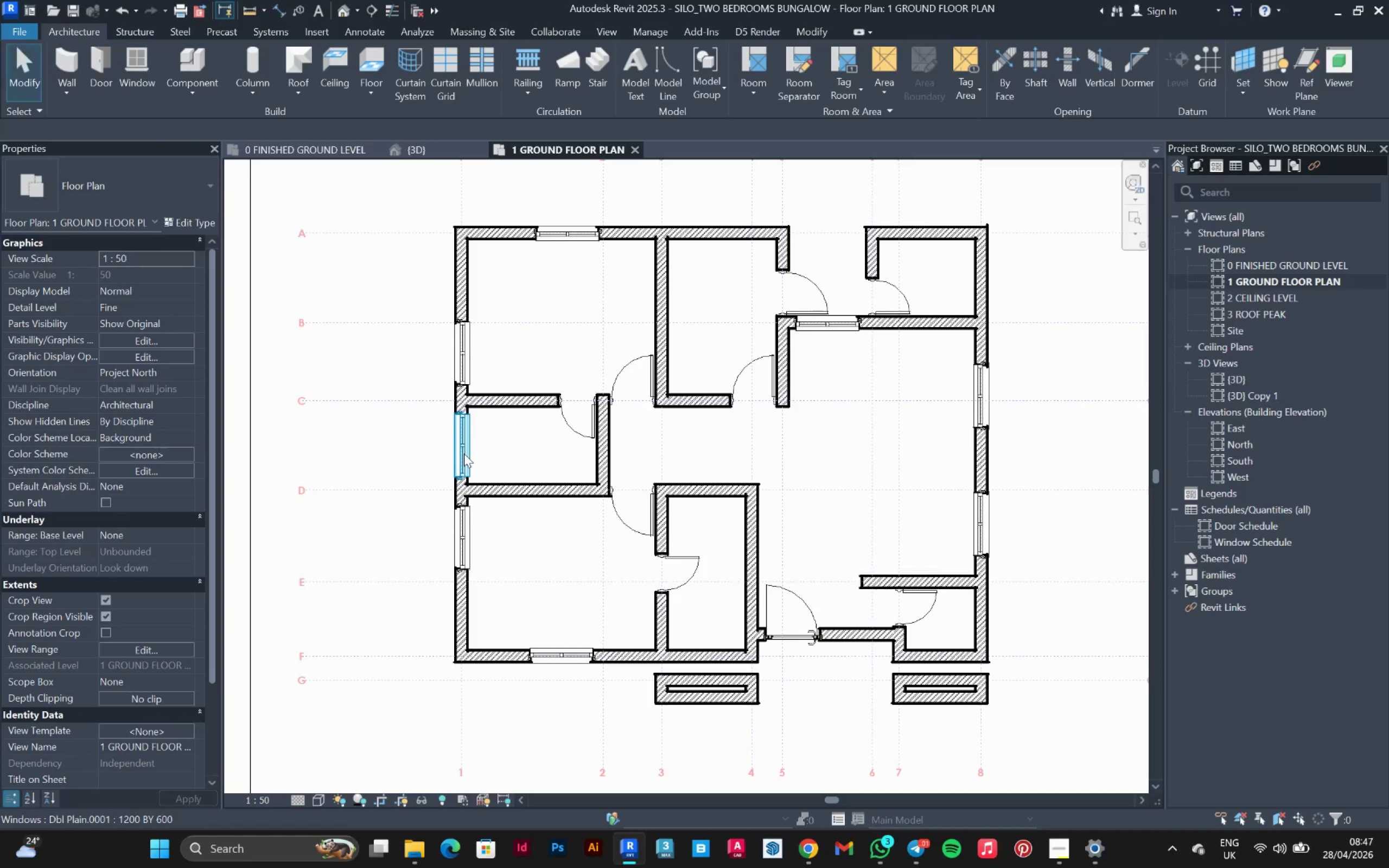 
left_click([464, 454])
 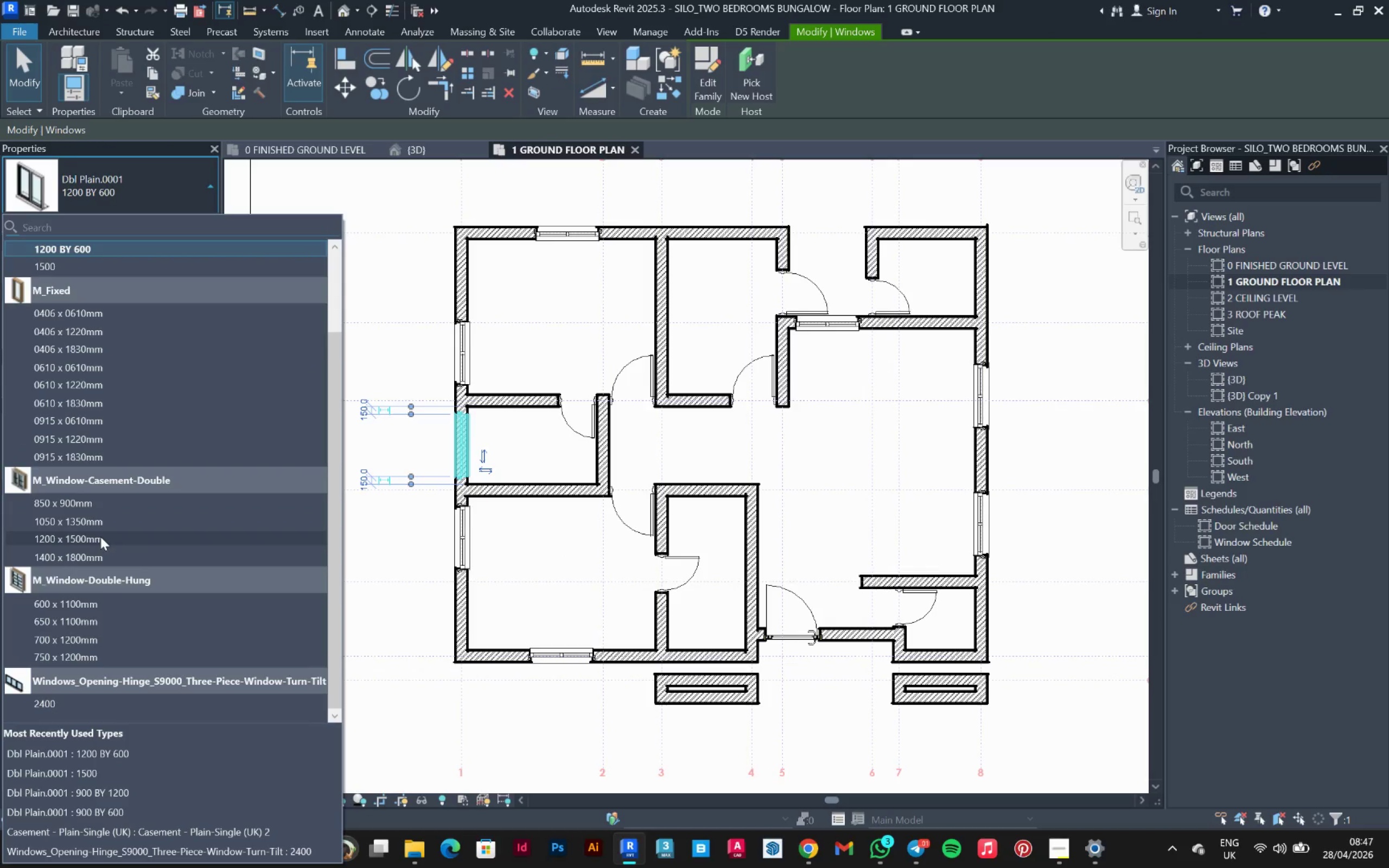 
scroll: coordinate [128, 455], scroll_direction: up, amount: 5.0
 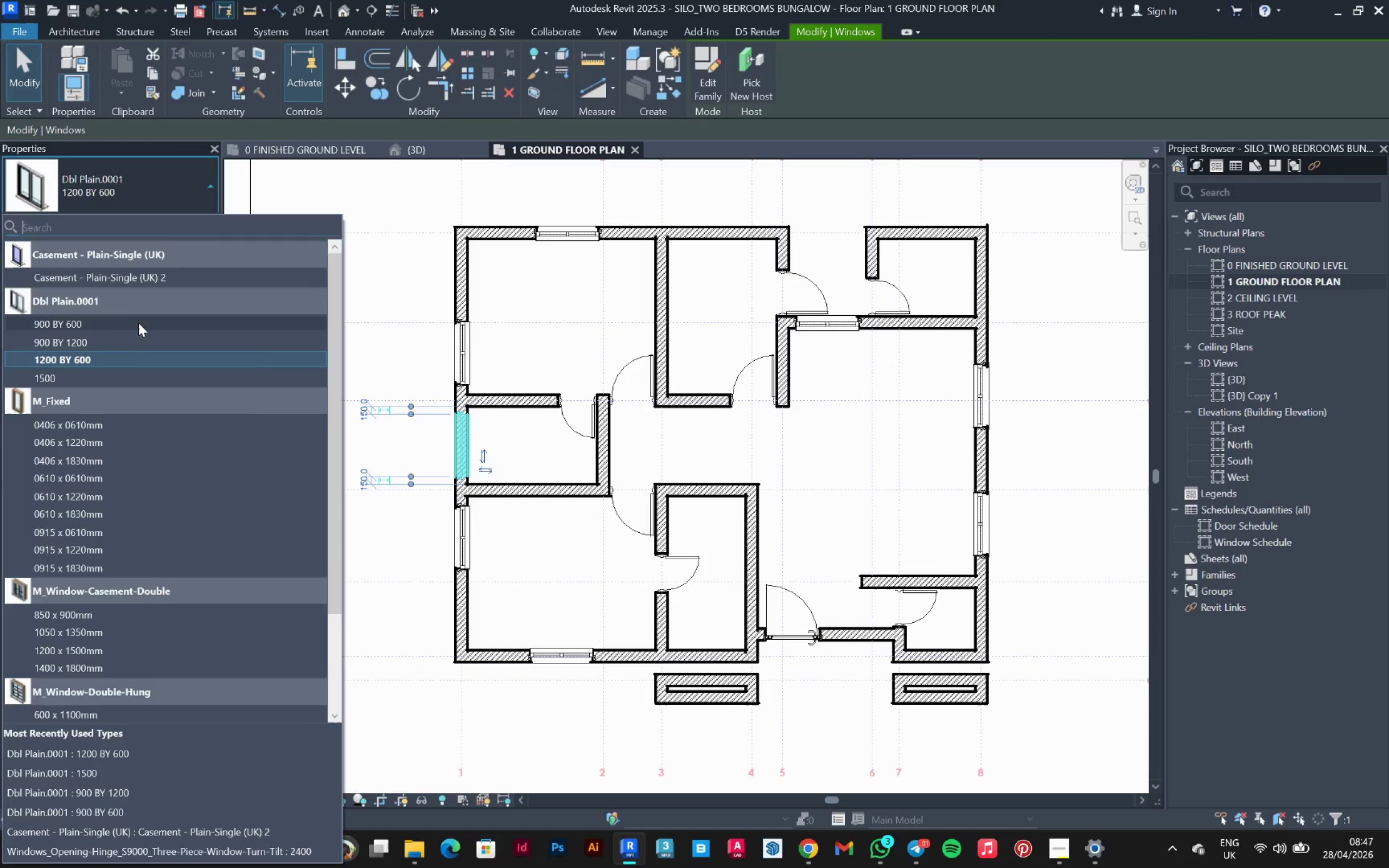 
left_click([139, 323])
 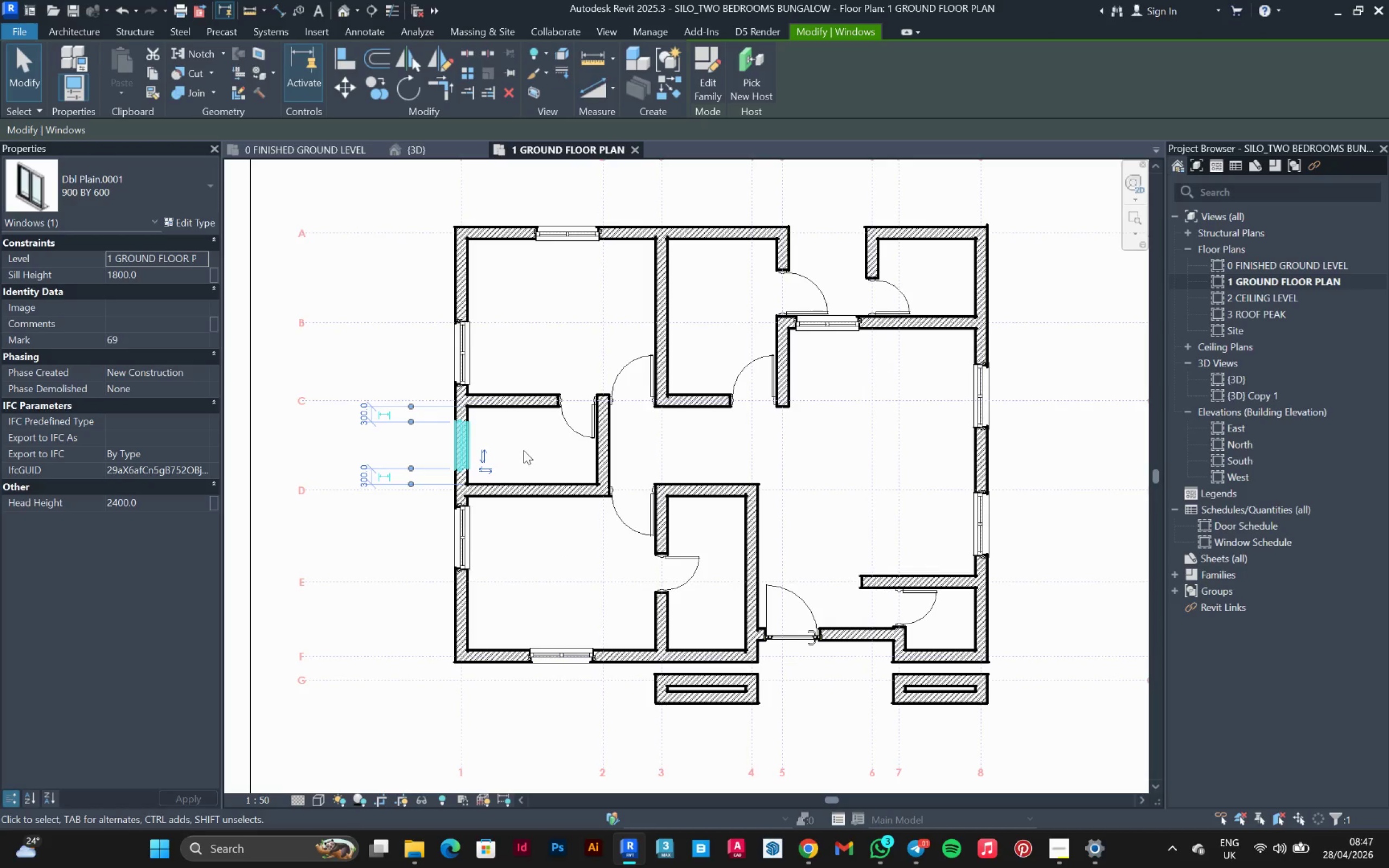 
left_click([524, 445])
 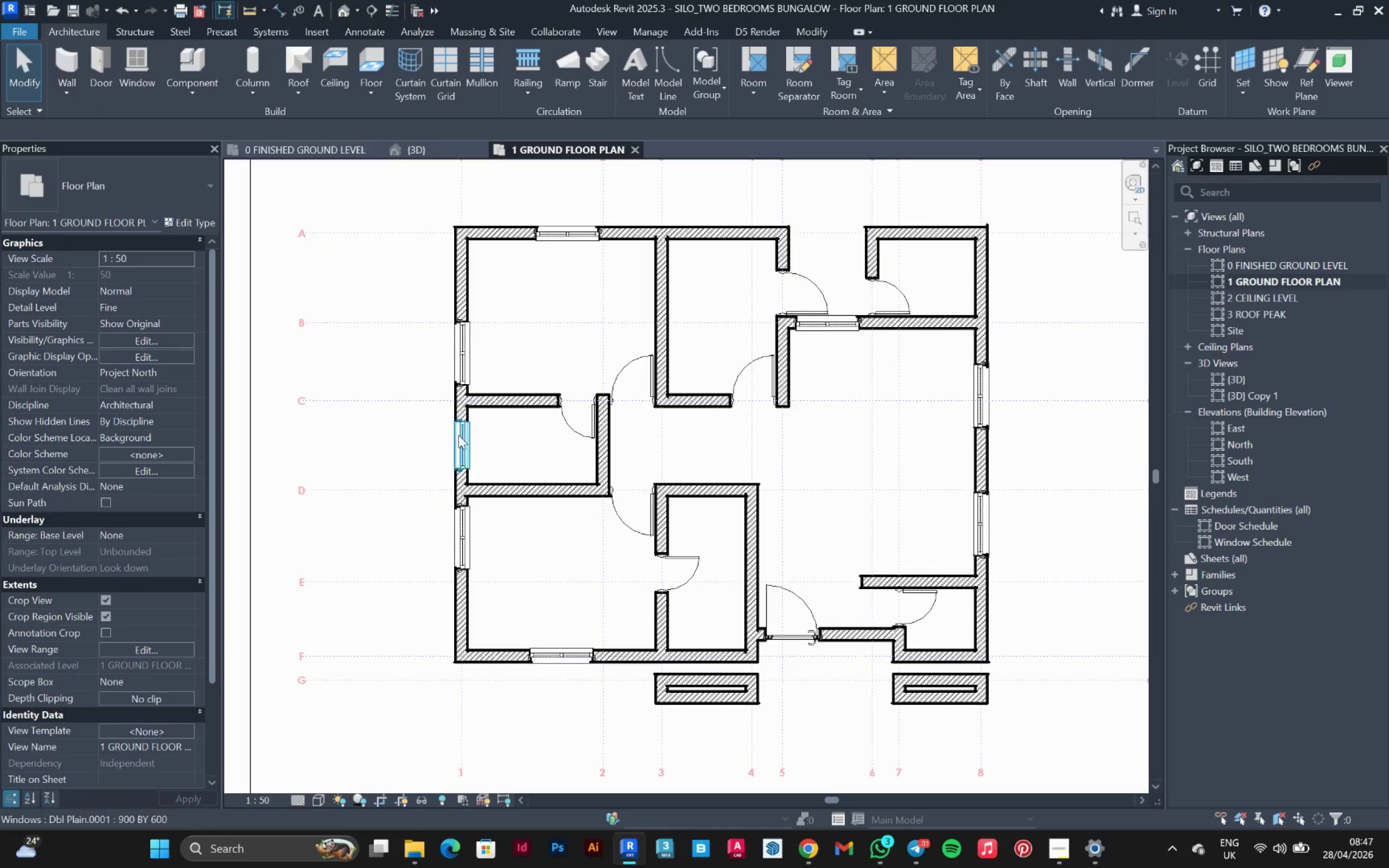 
left_click([458, 435])
 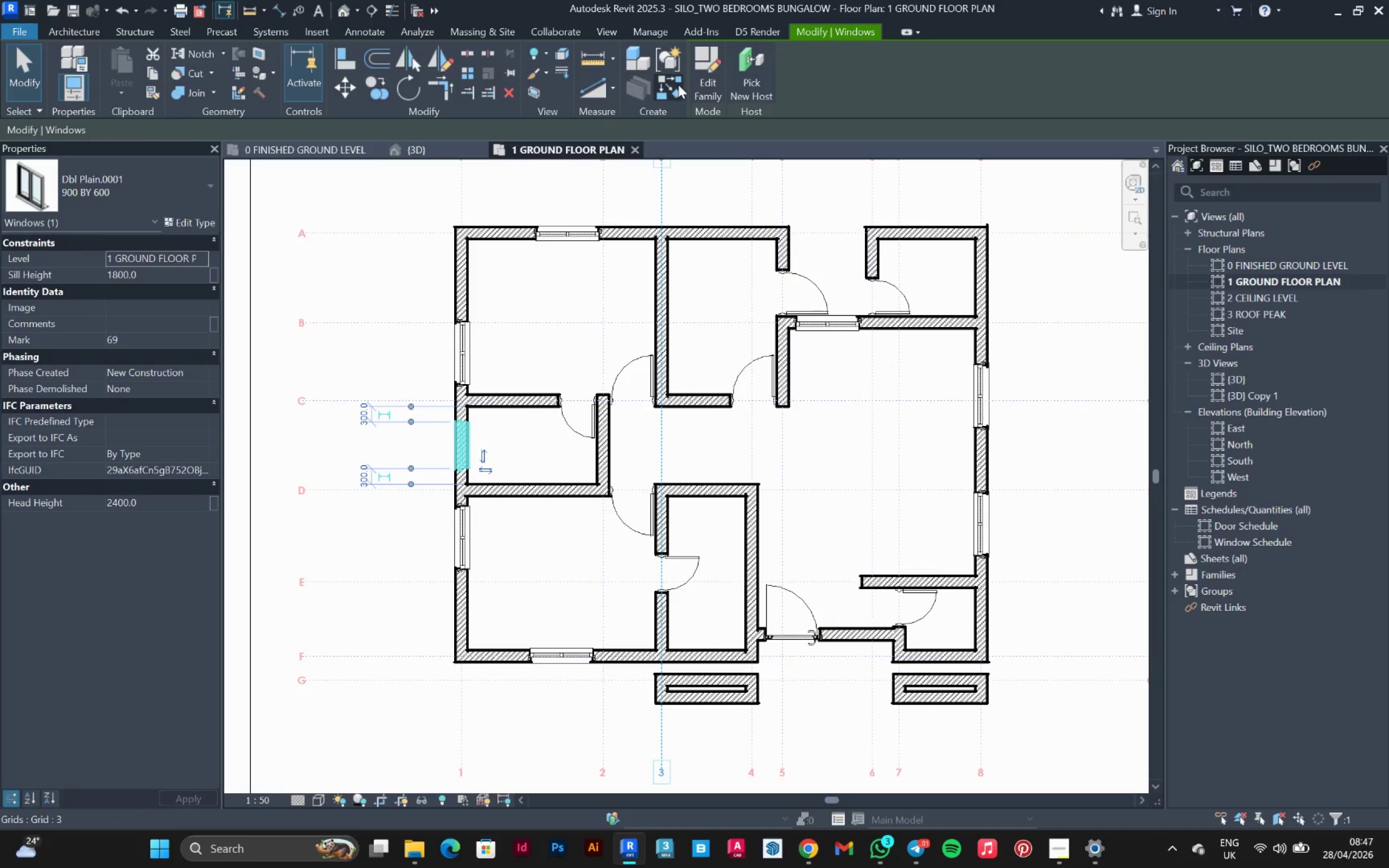 
left_click([673, 84])
 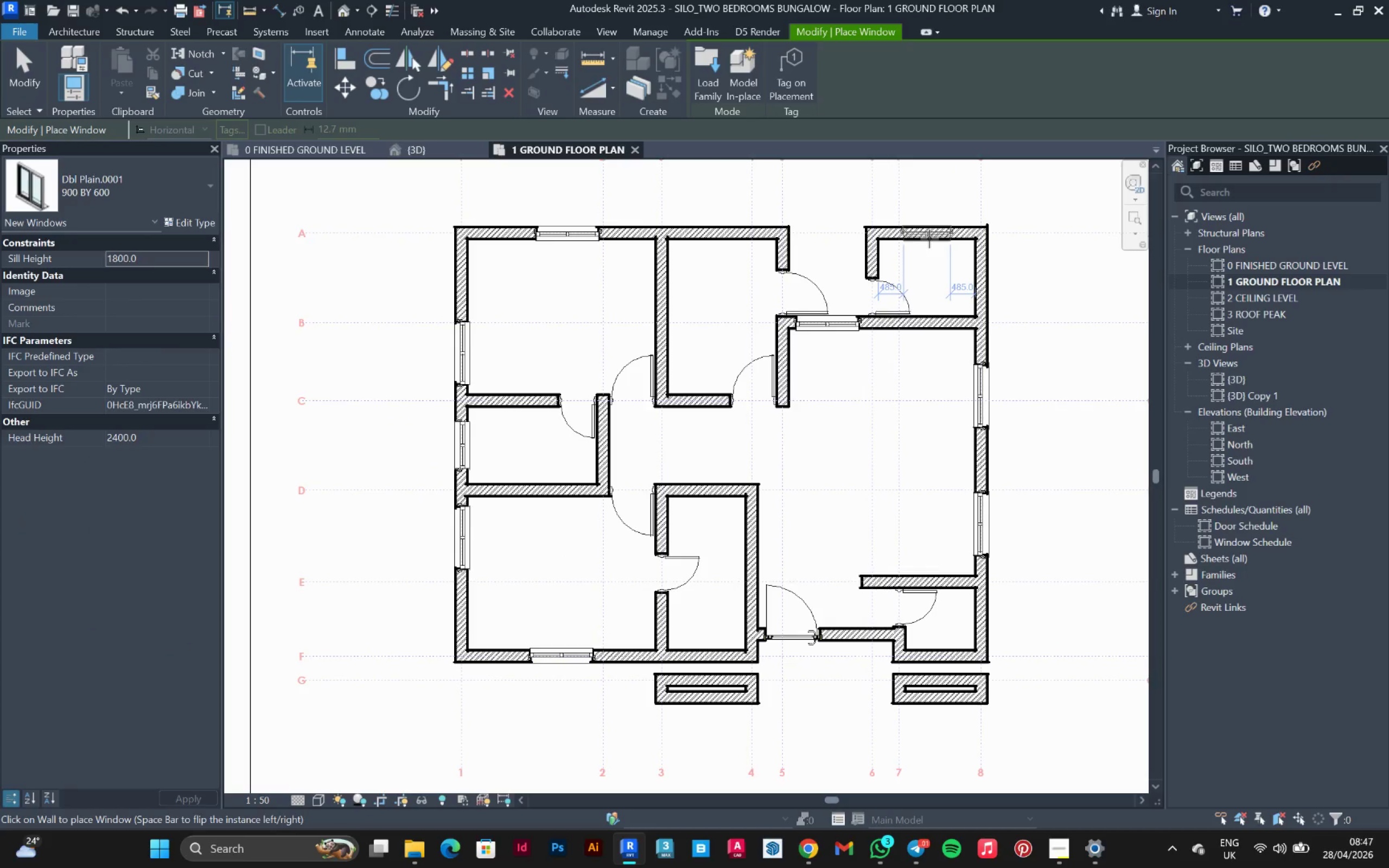 
left_click([929, 239])
 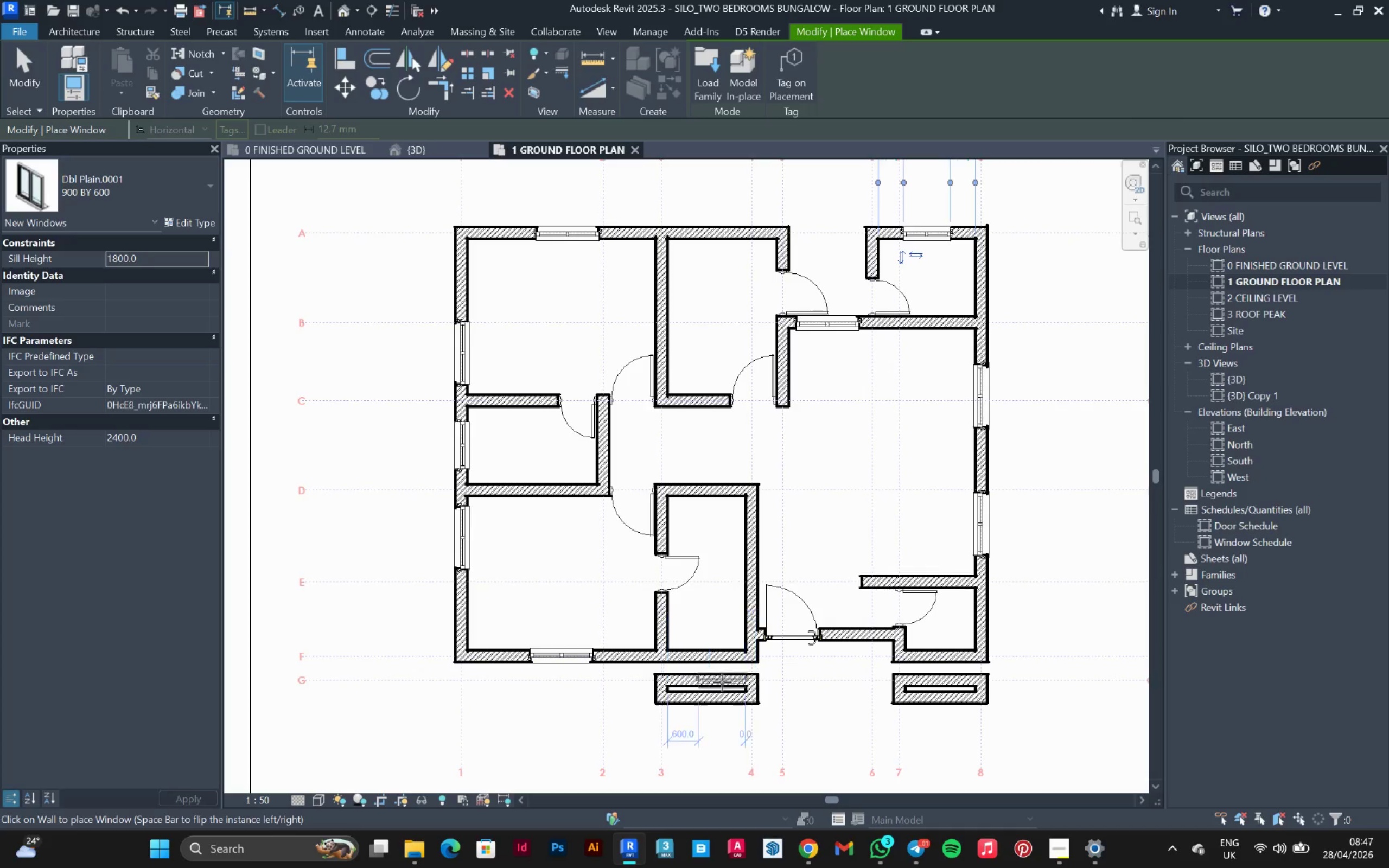 
left_click([700, 663])
 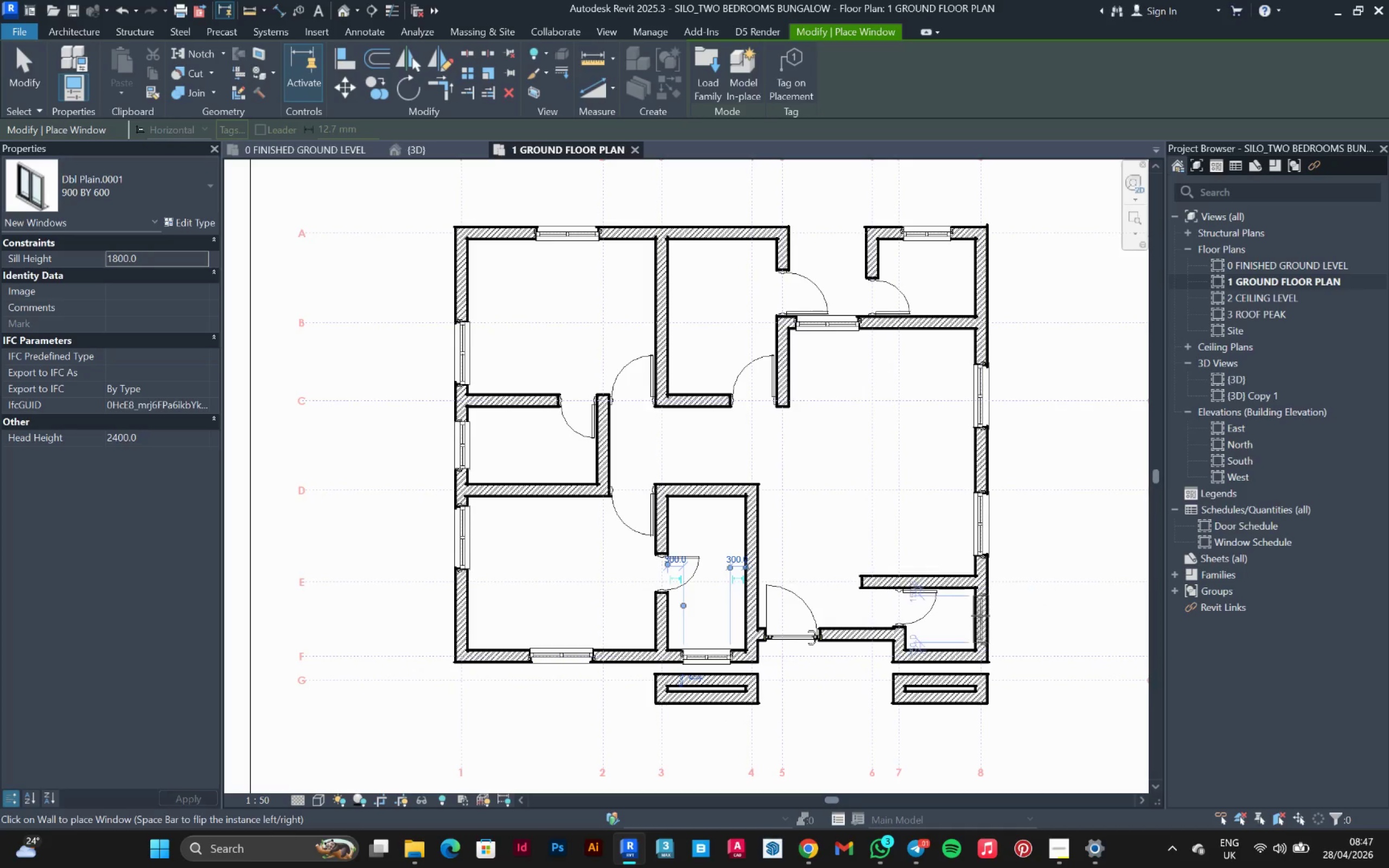 
left_click([980, 616])
 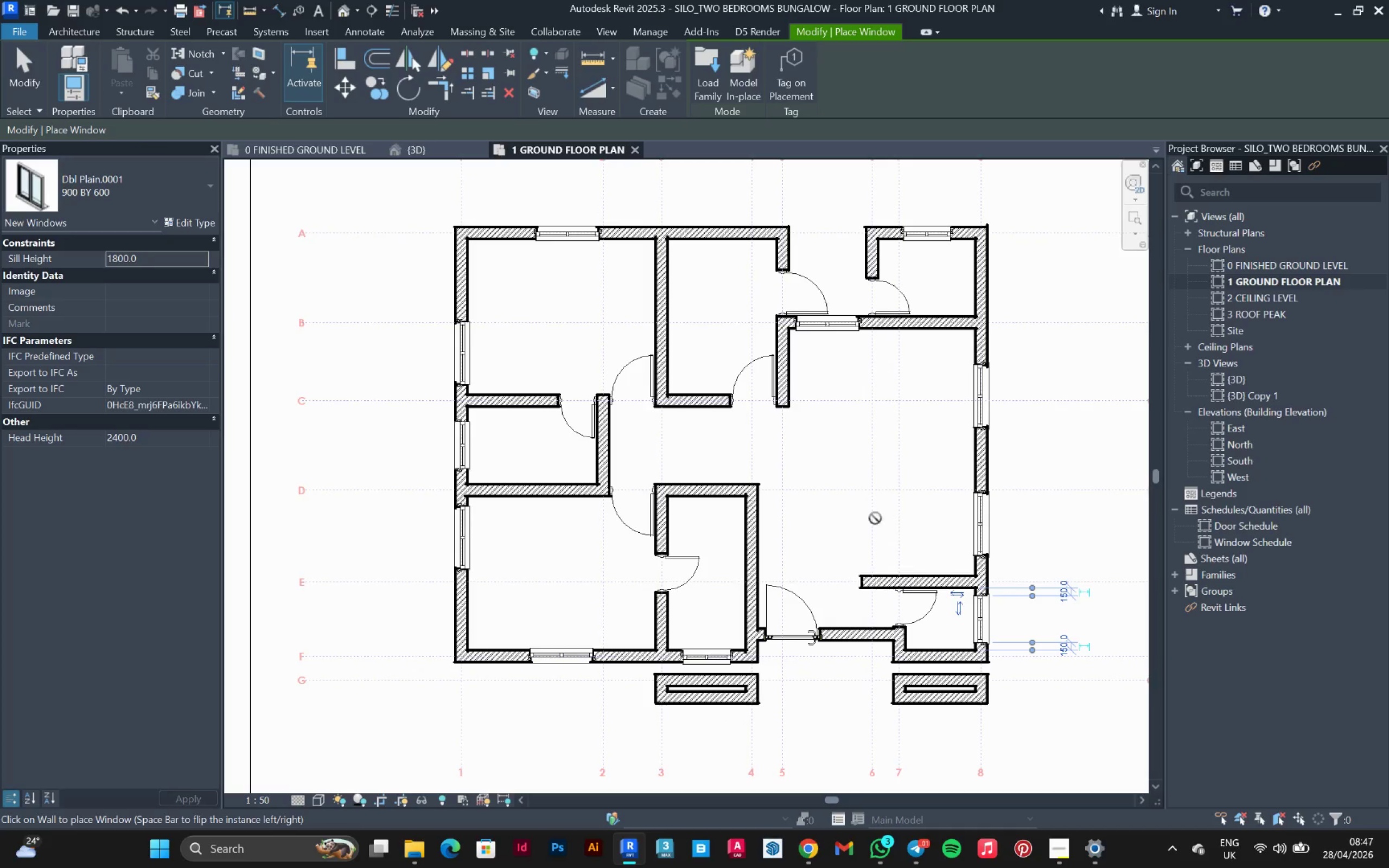 
scroll: coordinate [880, 511], scroll_direction: down, amount: 1.0
 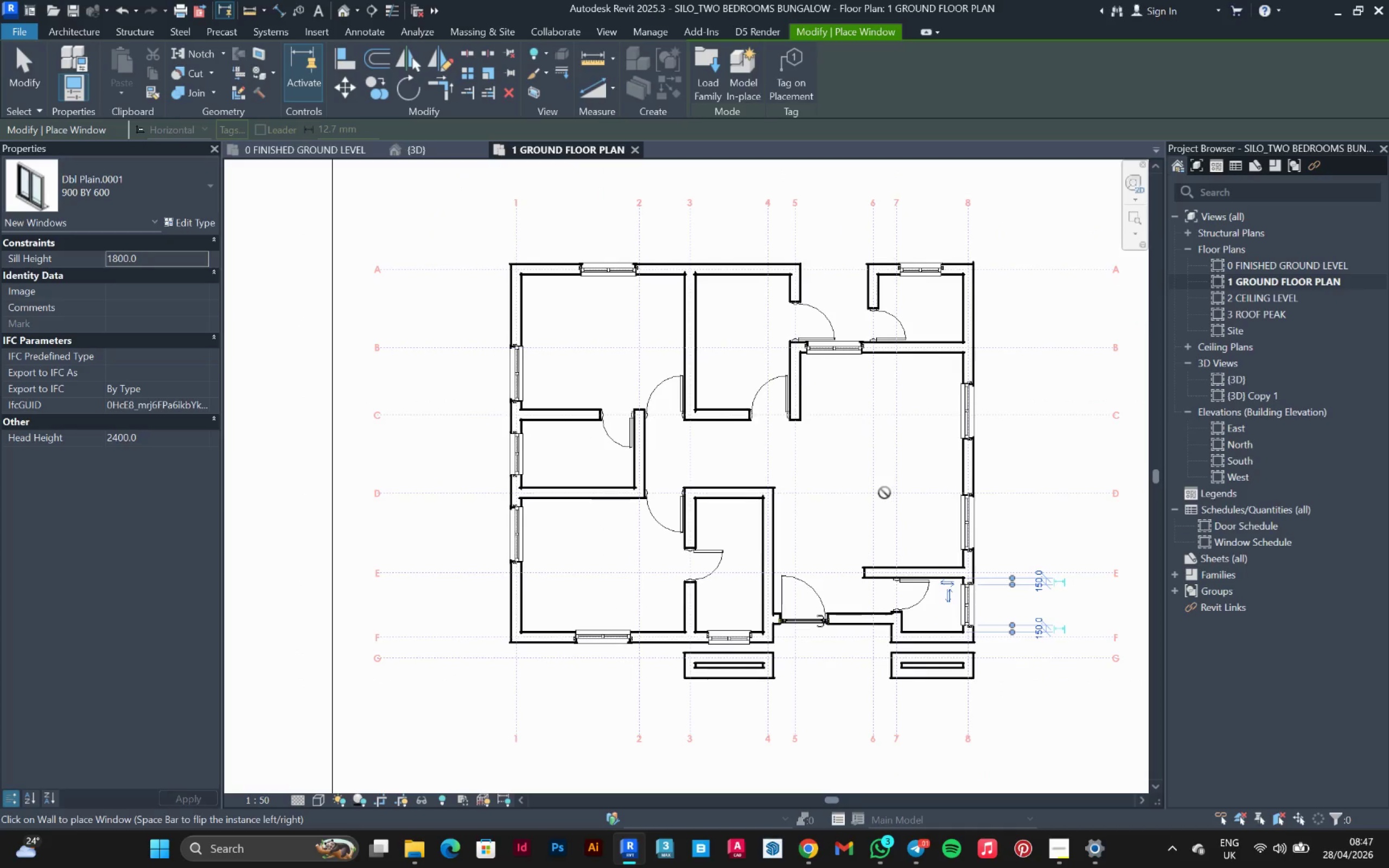 
scroll: coordinate [881, 496], scroll_direction: up, amount: 2.0
 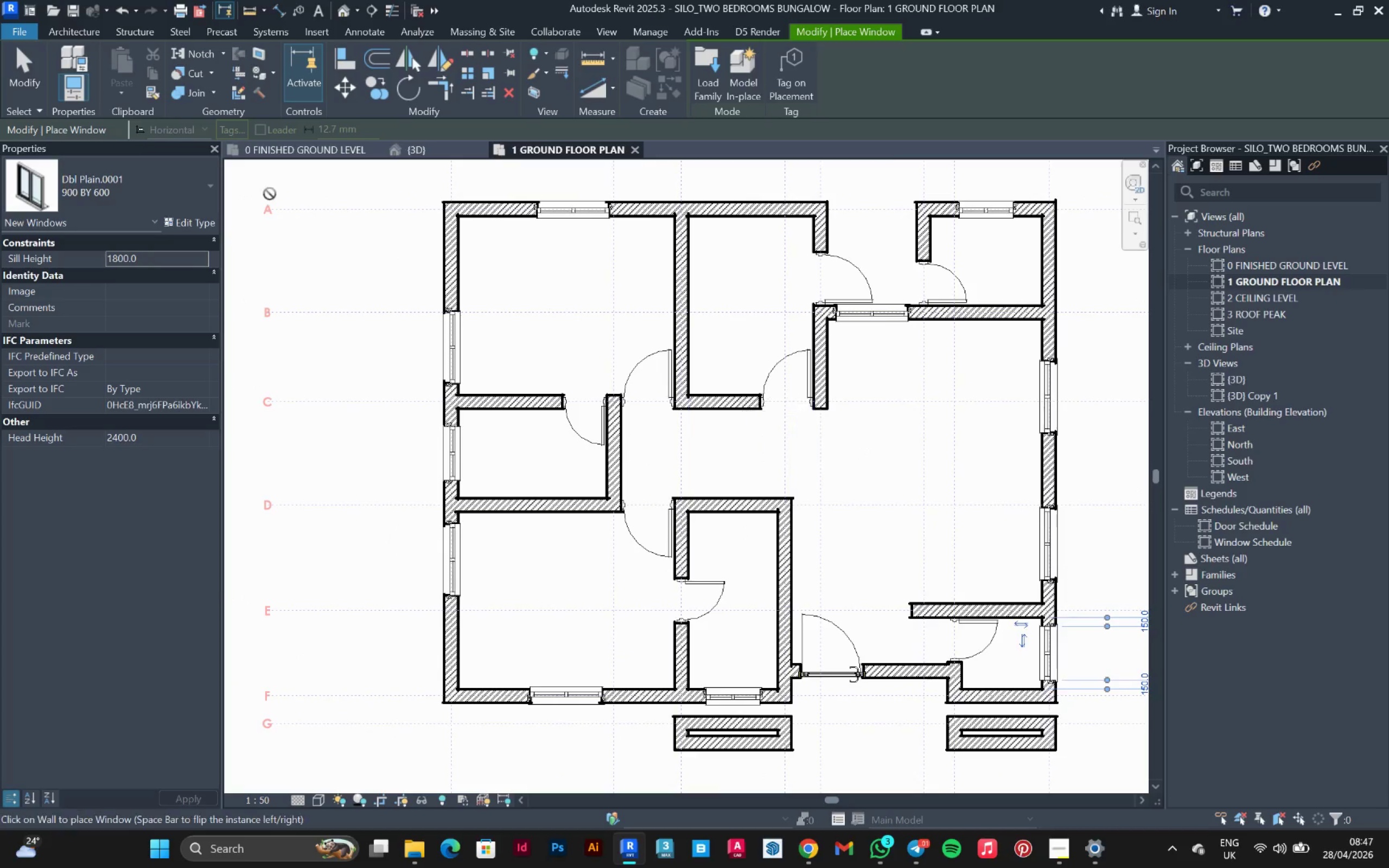 
left_click([180, 199])
 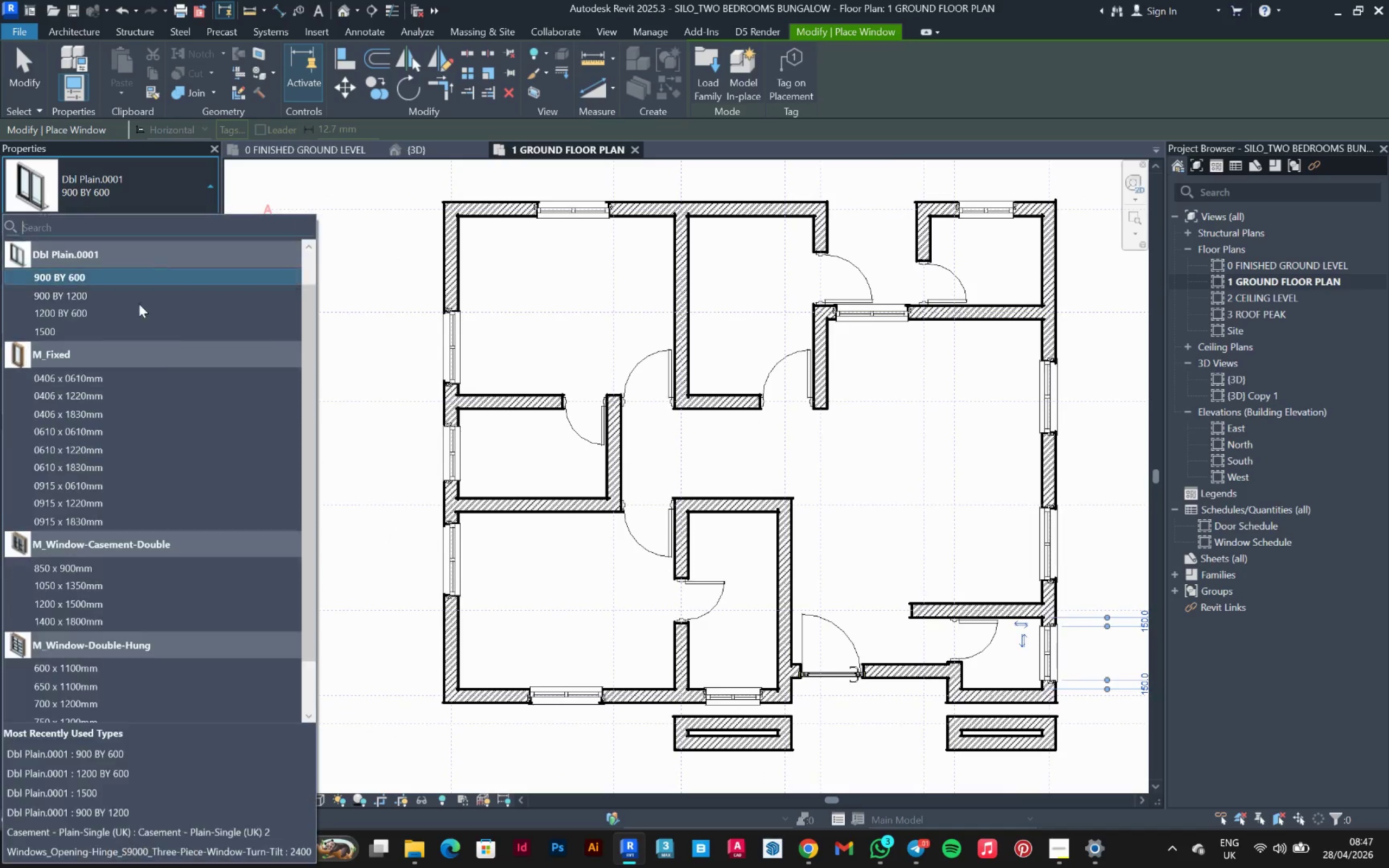 
scroll: coordinate [101, 398], scroll_direction: up, amount: 5.0
 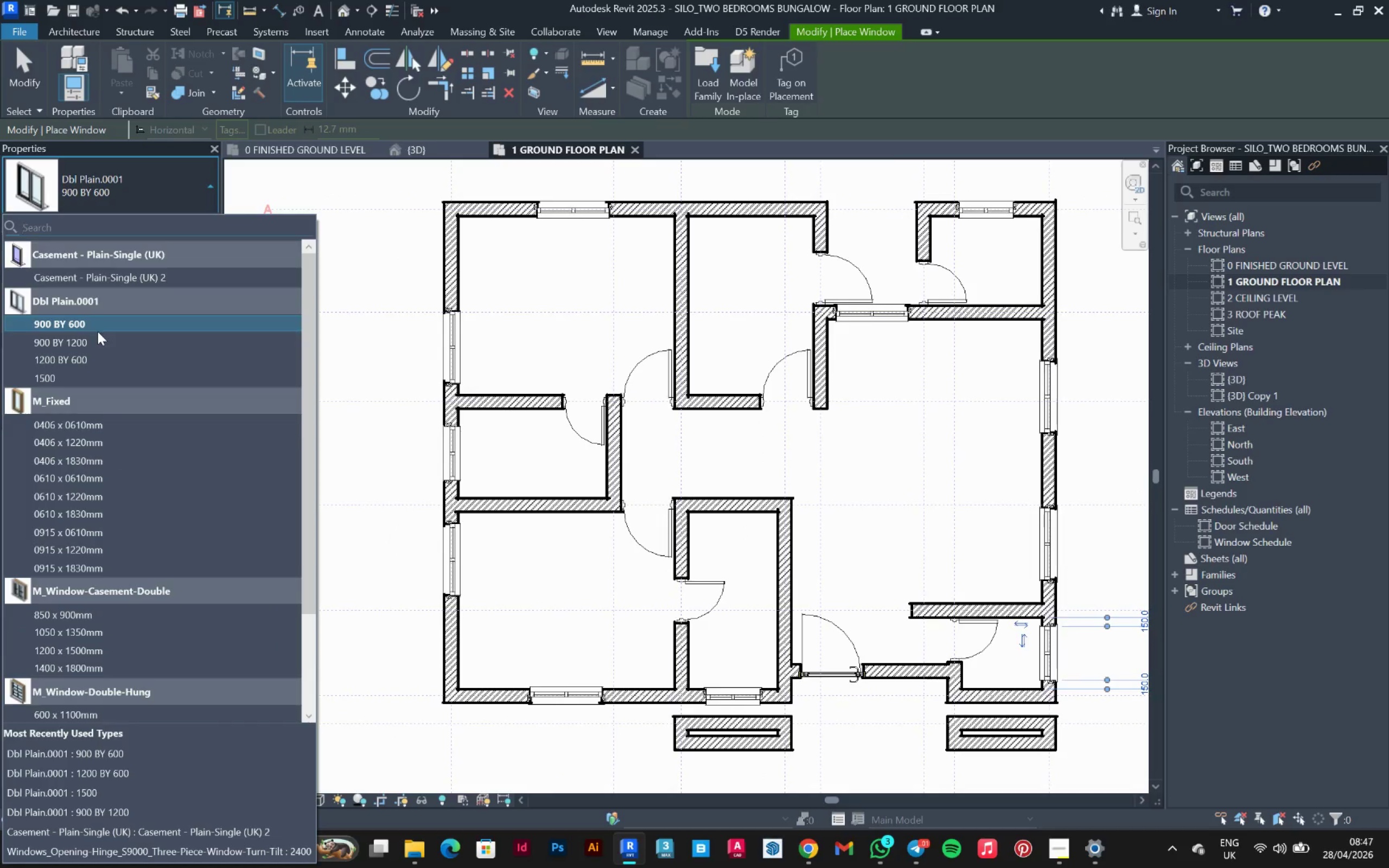 
left_click([98, 340])
 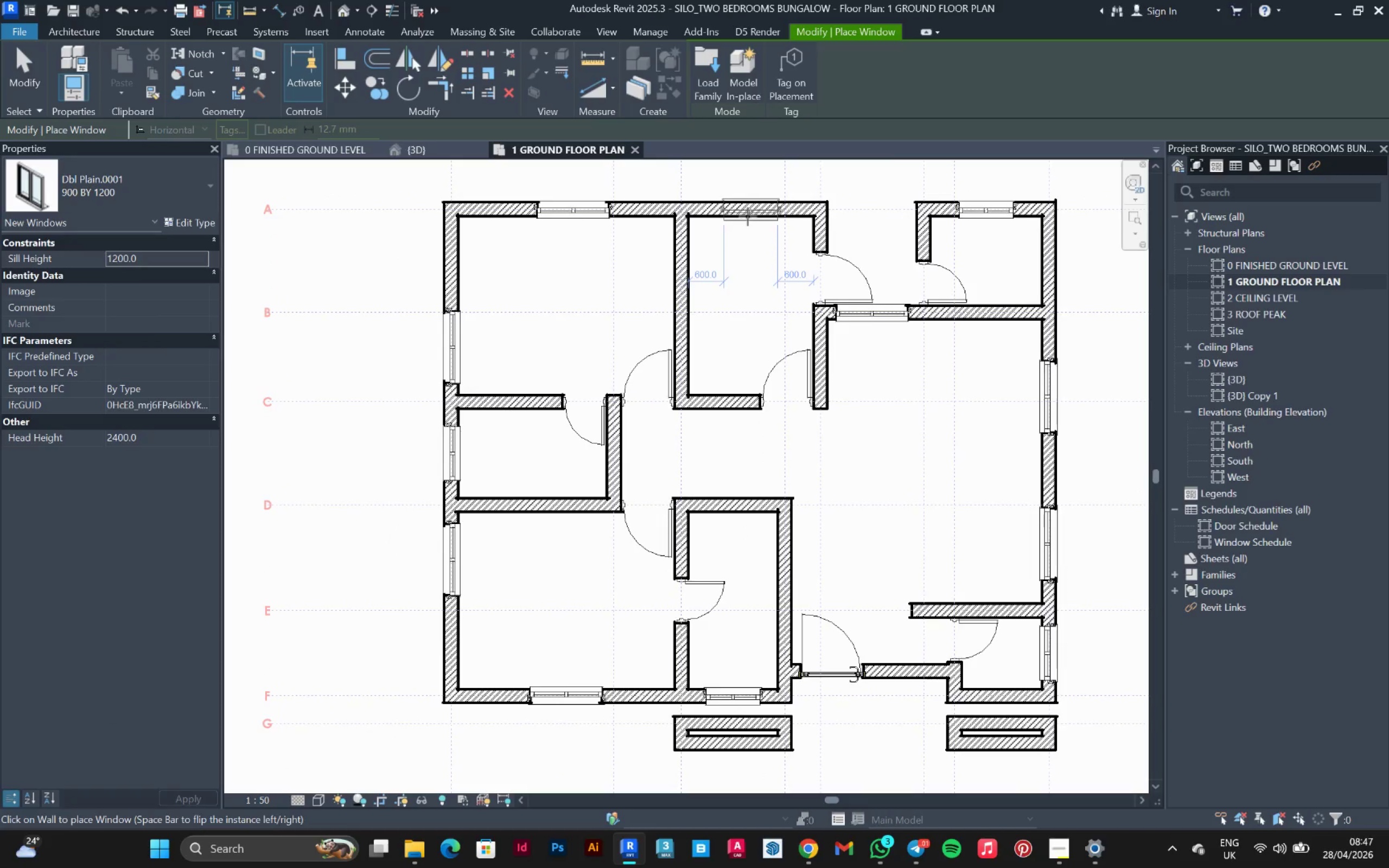 
left_click([748, 215])
 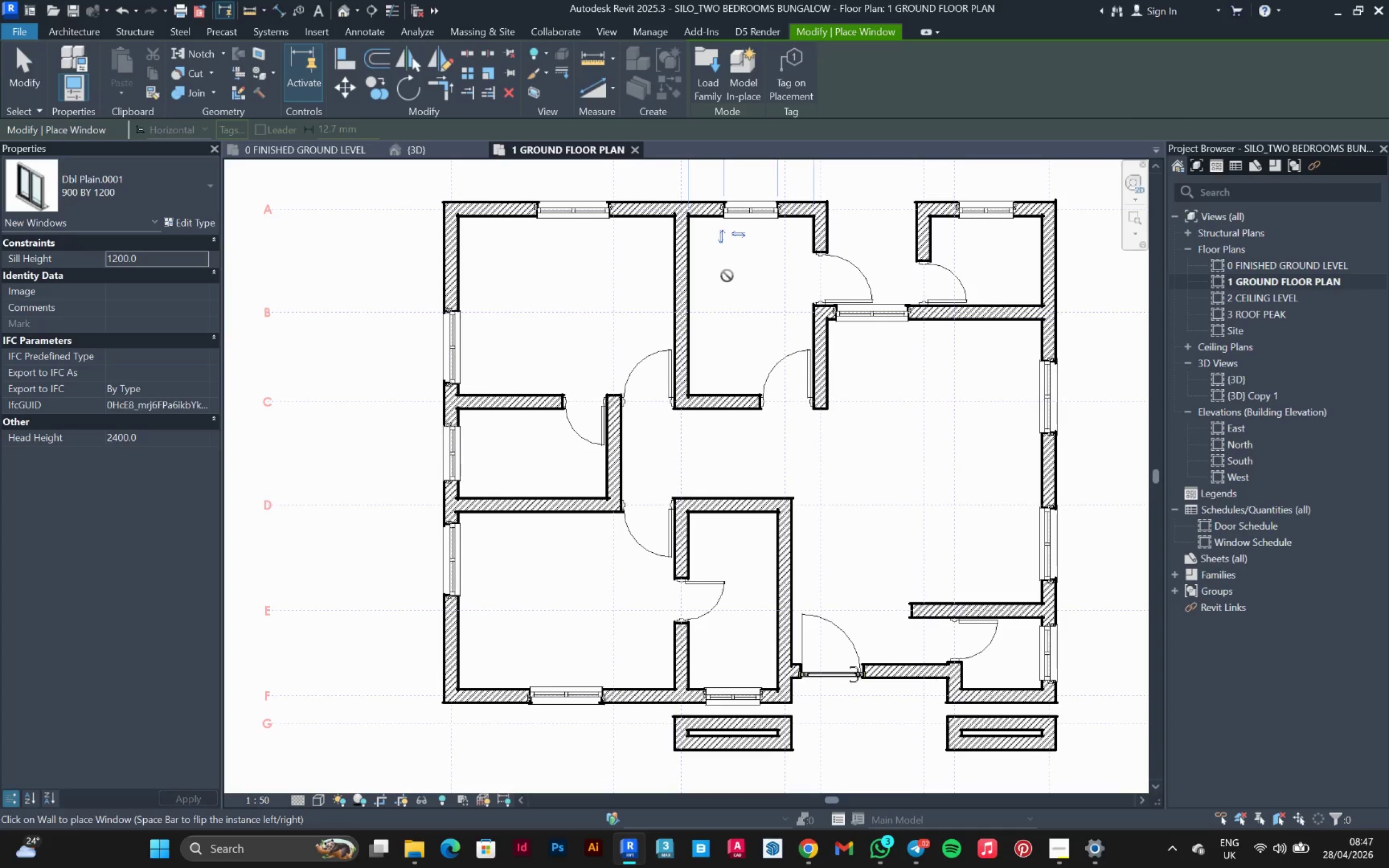 
scroll: coordinate [938, 316], scroll_direction: none, amount: 0.0
 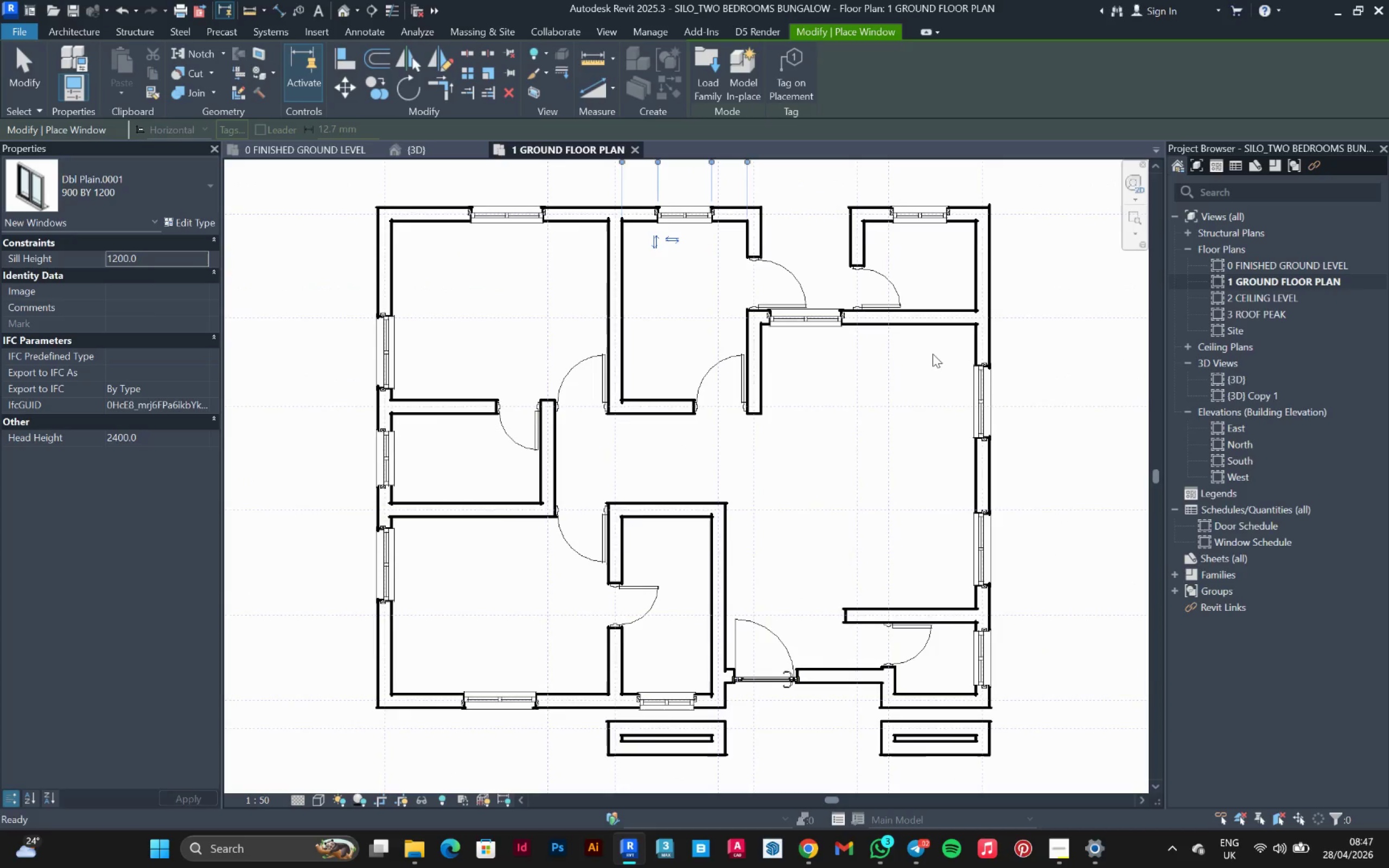 
scroll: coordinate [924, 350], scroll_direction: down, amount: 2.0
 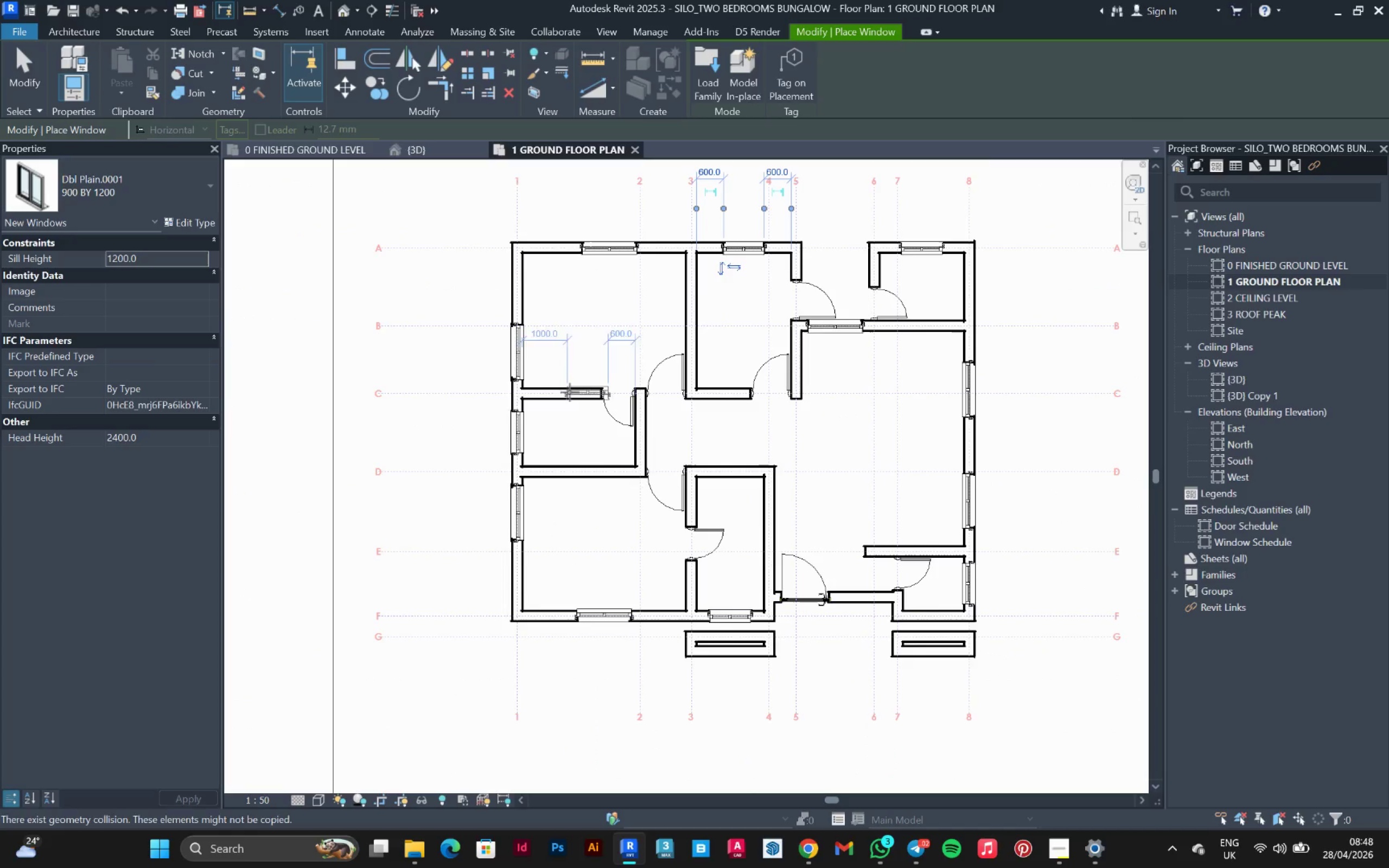 
key(Escape)
 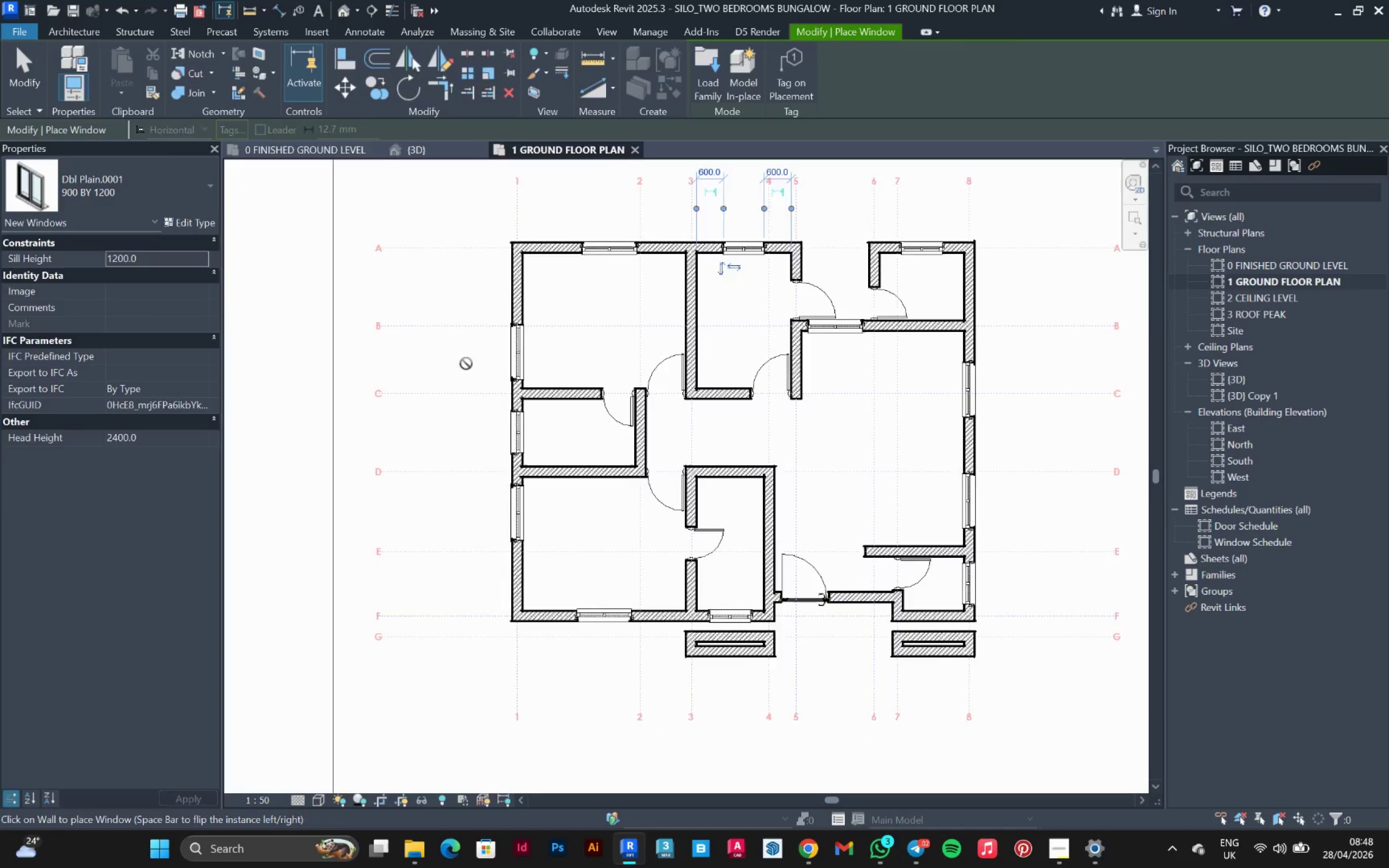 
key(Escape)
 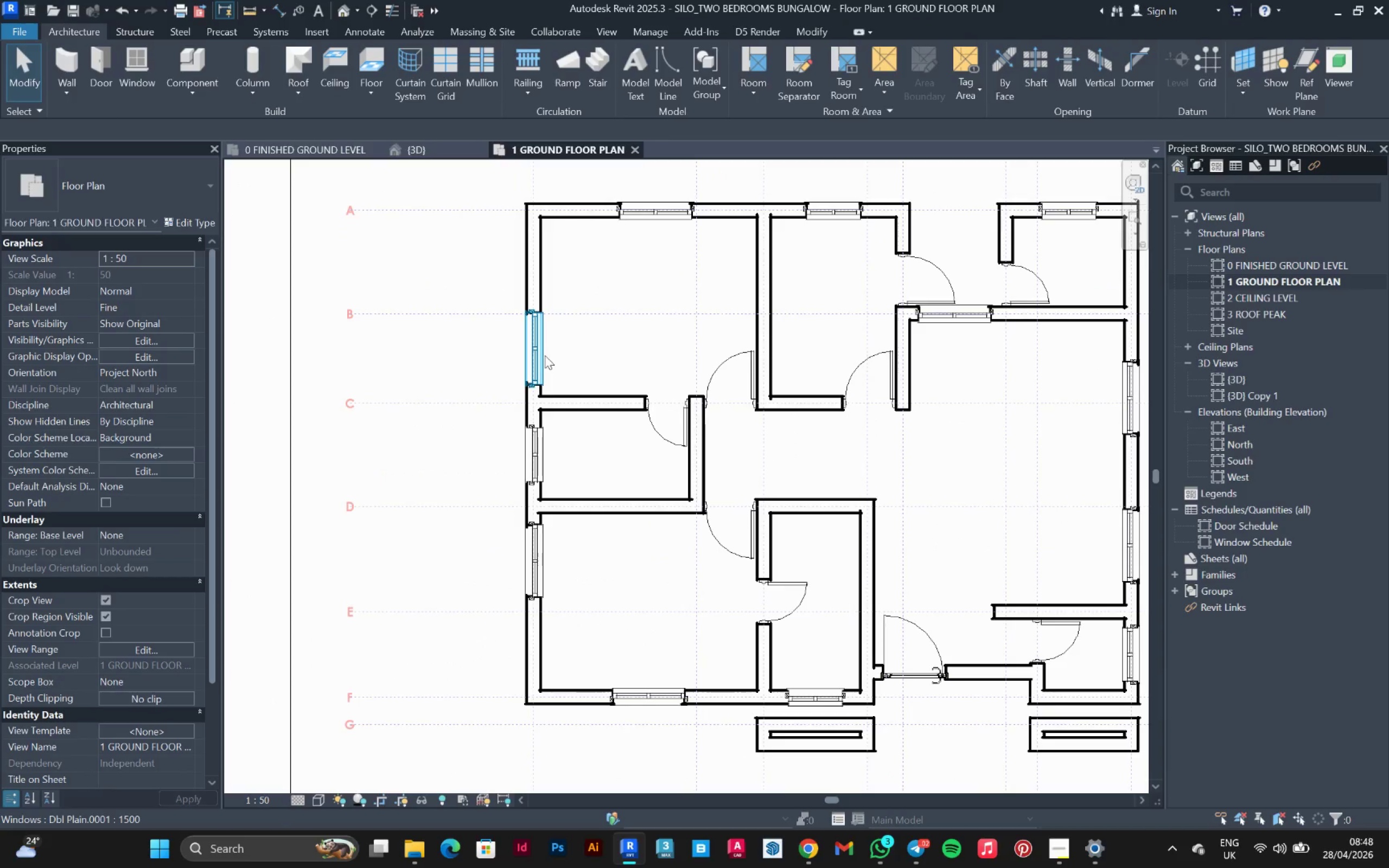 
left_click([545, 355])
 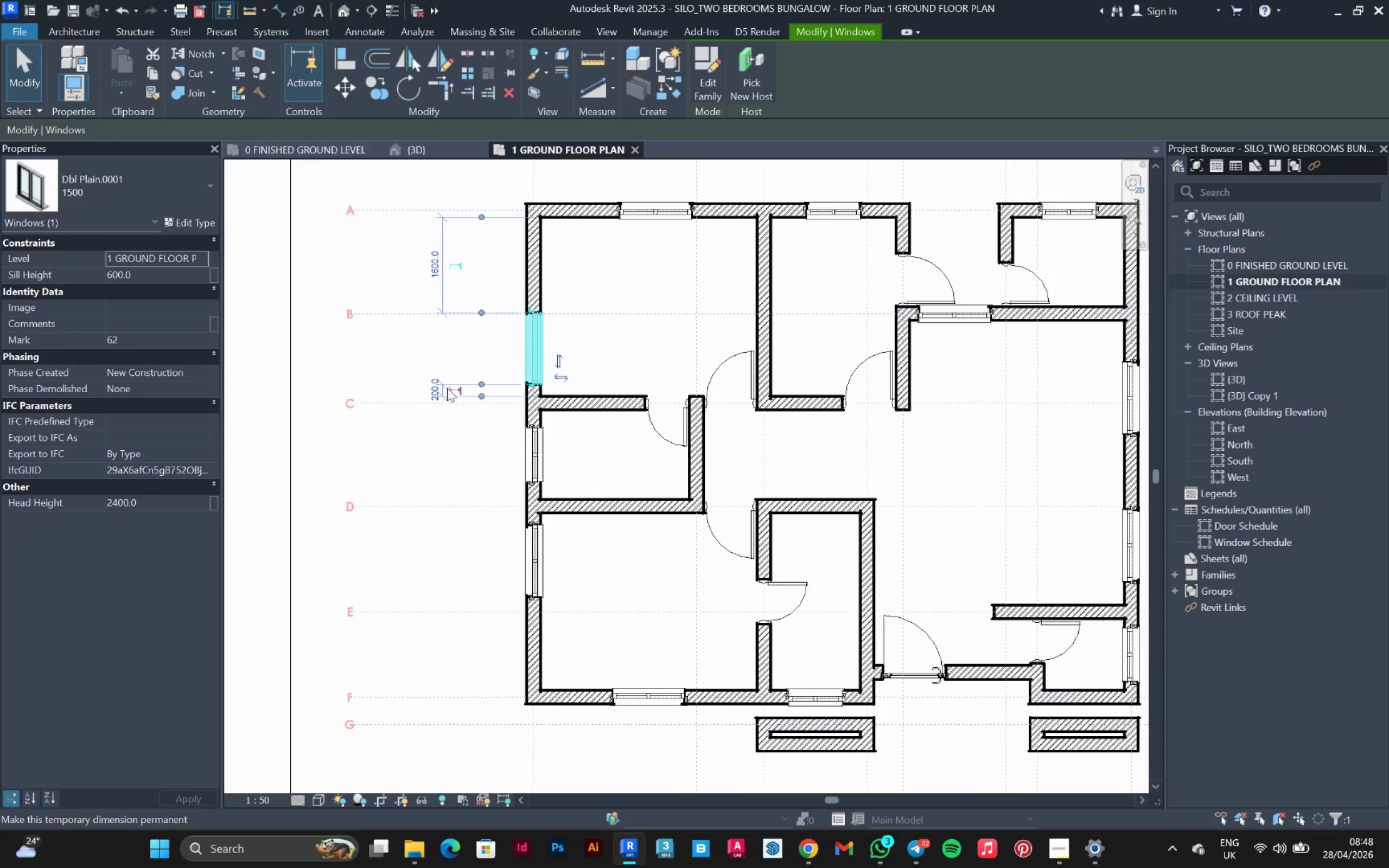 
scroll: coordinate [466, 363], scroll_direction: up, amount: 2.0
 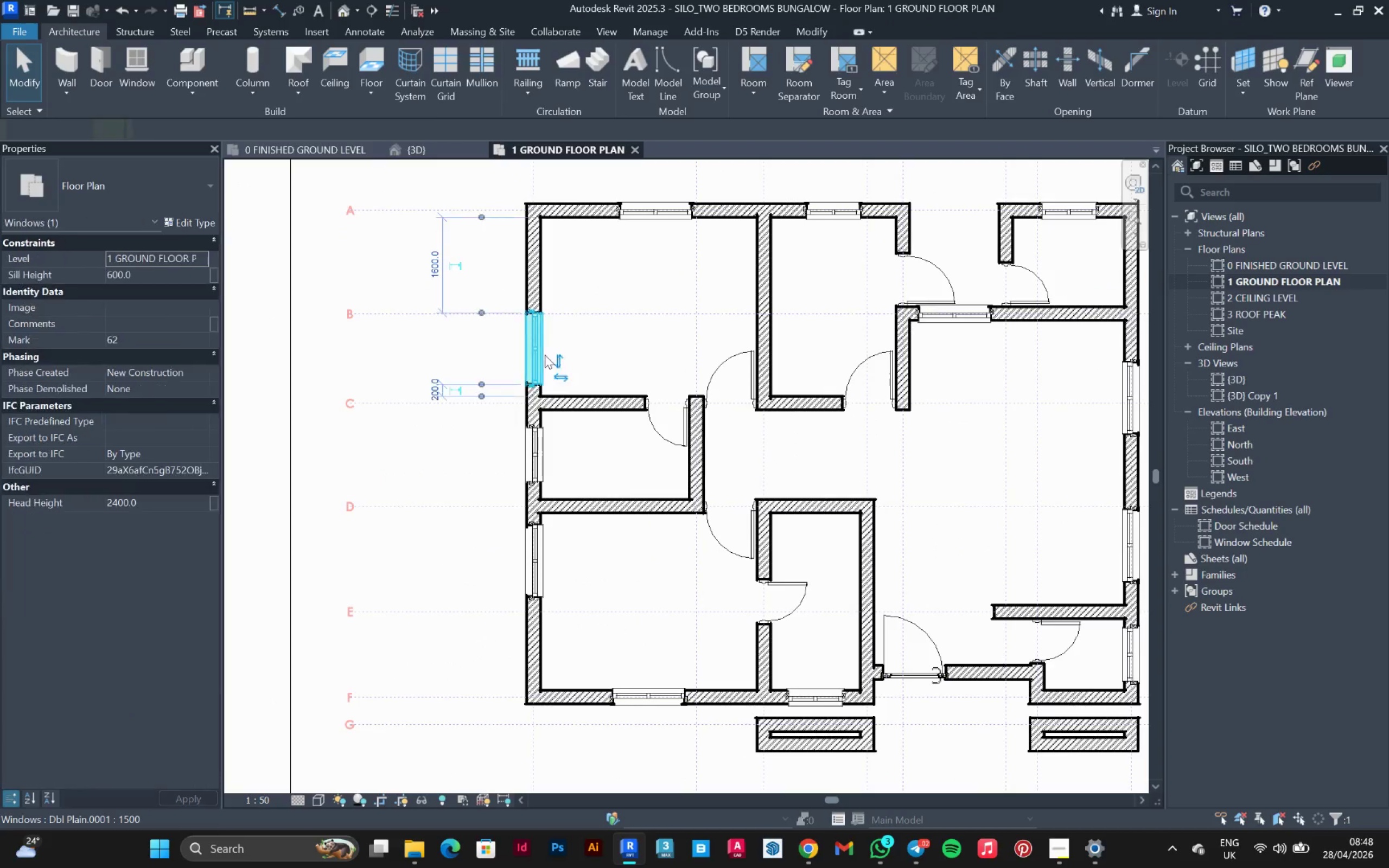 
left_click([434, 384])
 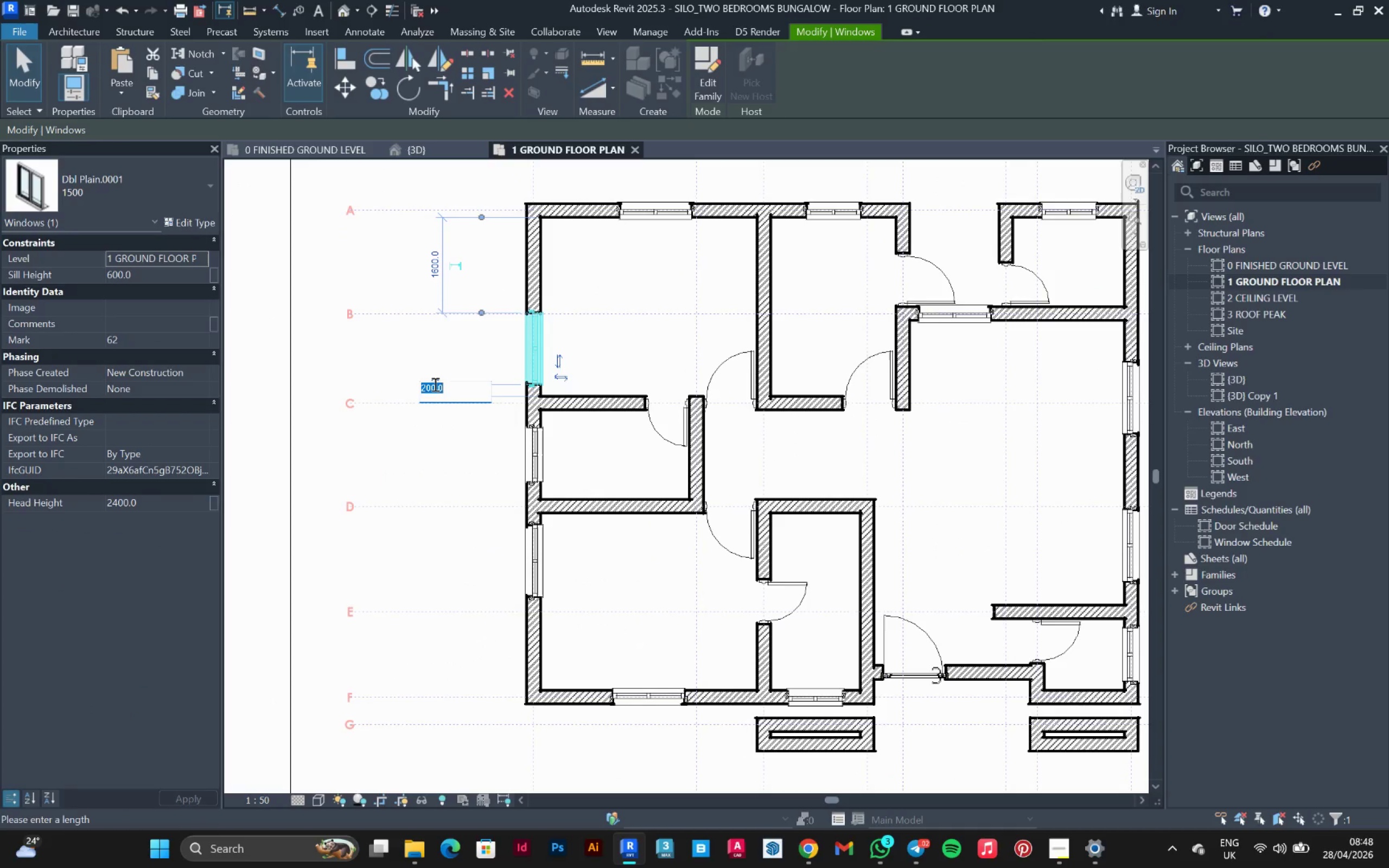 
type(150)
 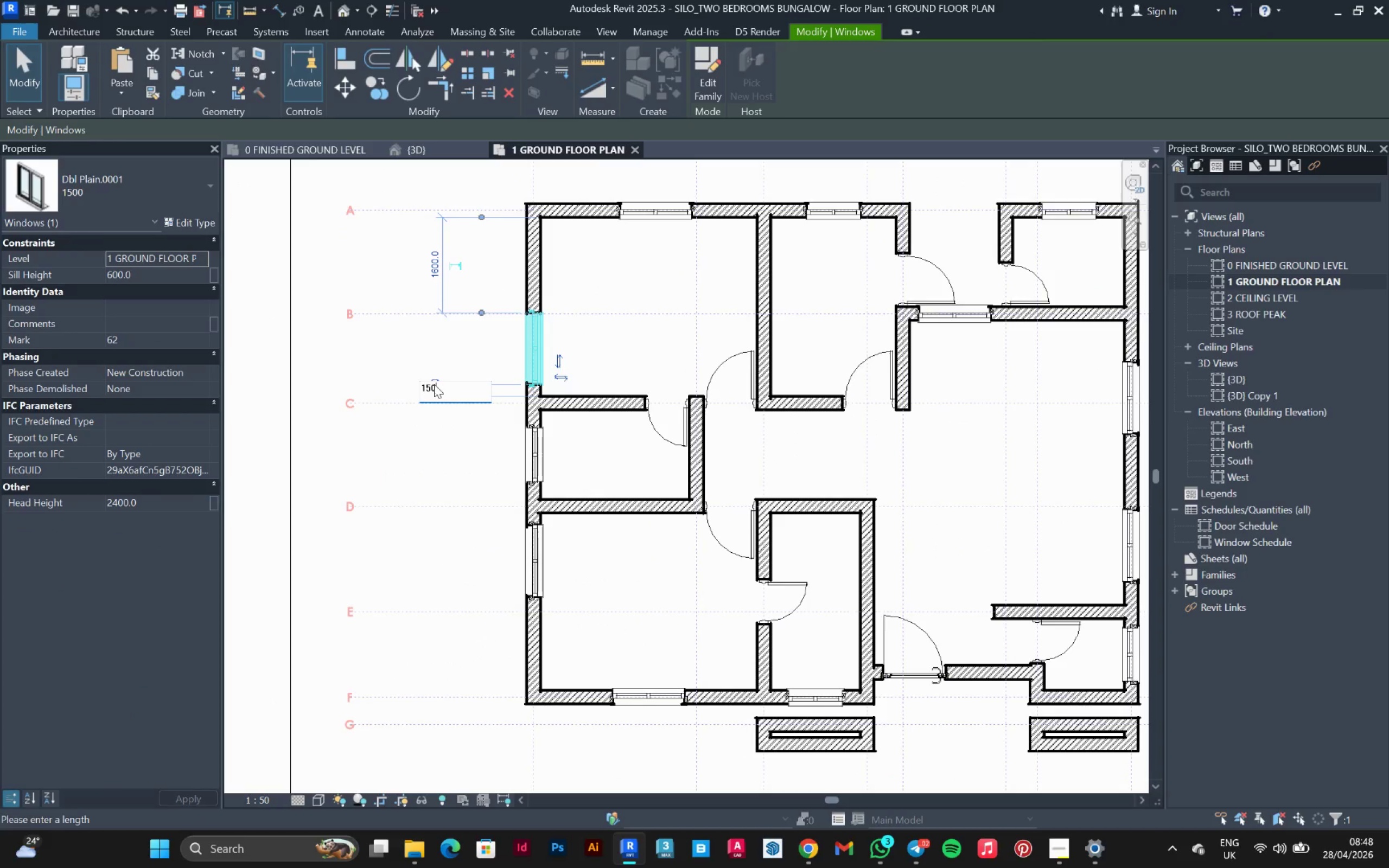 
key(Enter)
 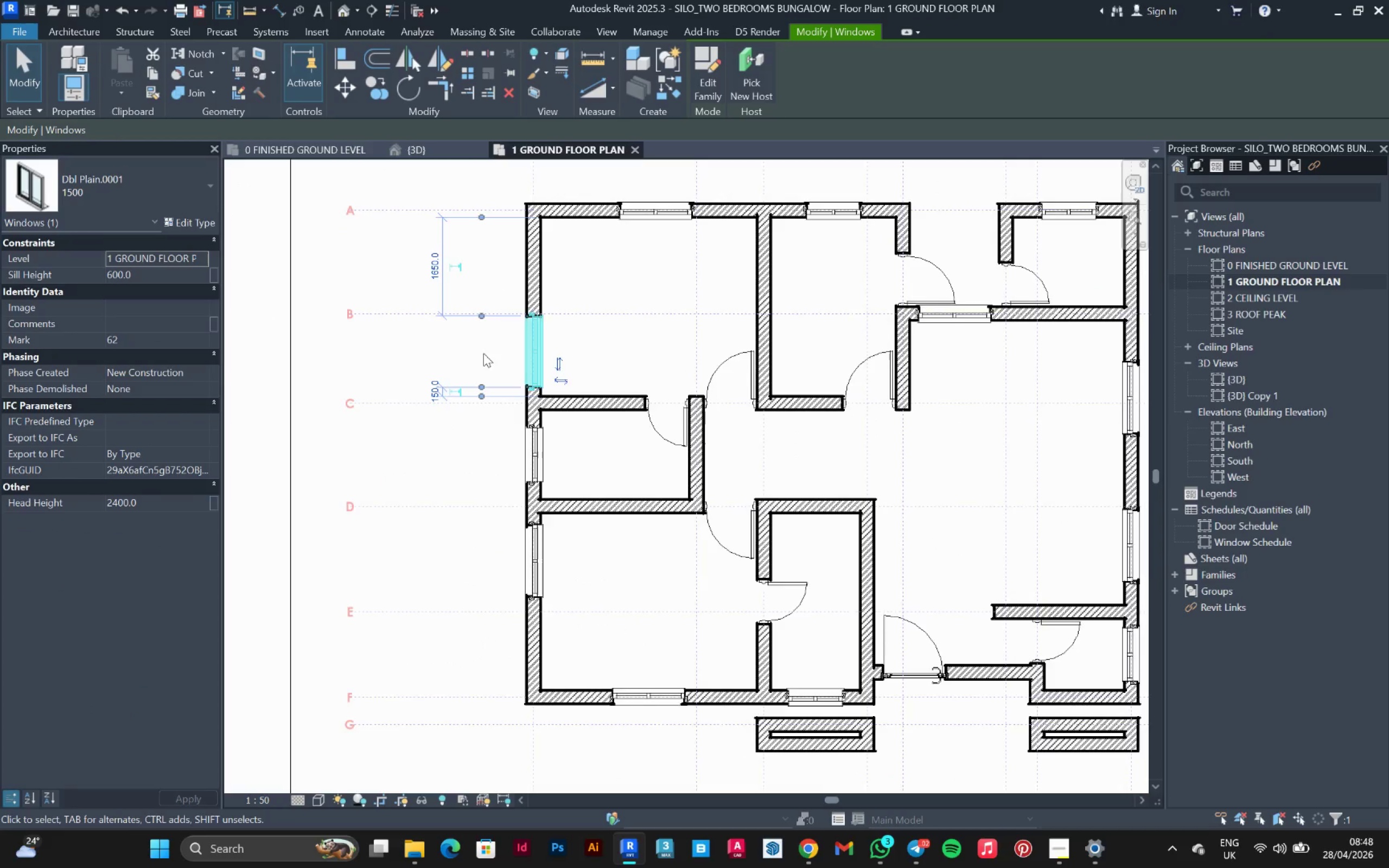 
scroll: coordinate [547, 483], scroll_direction: none, amount: 0.0
 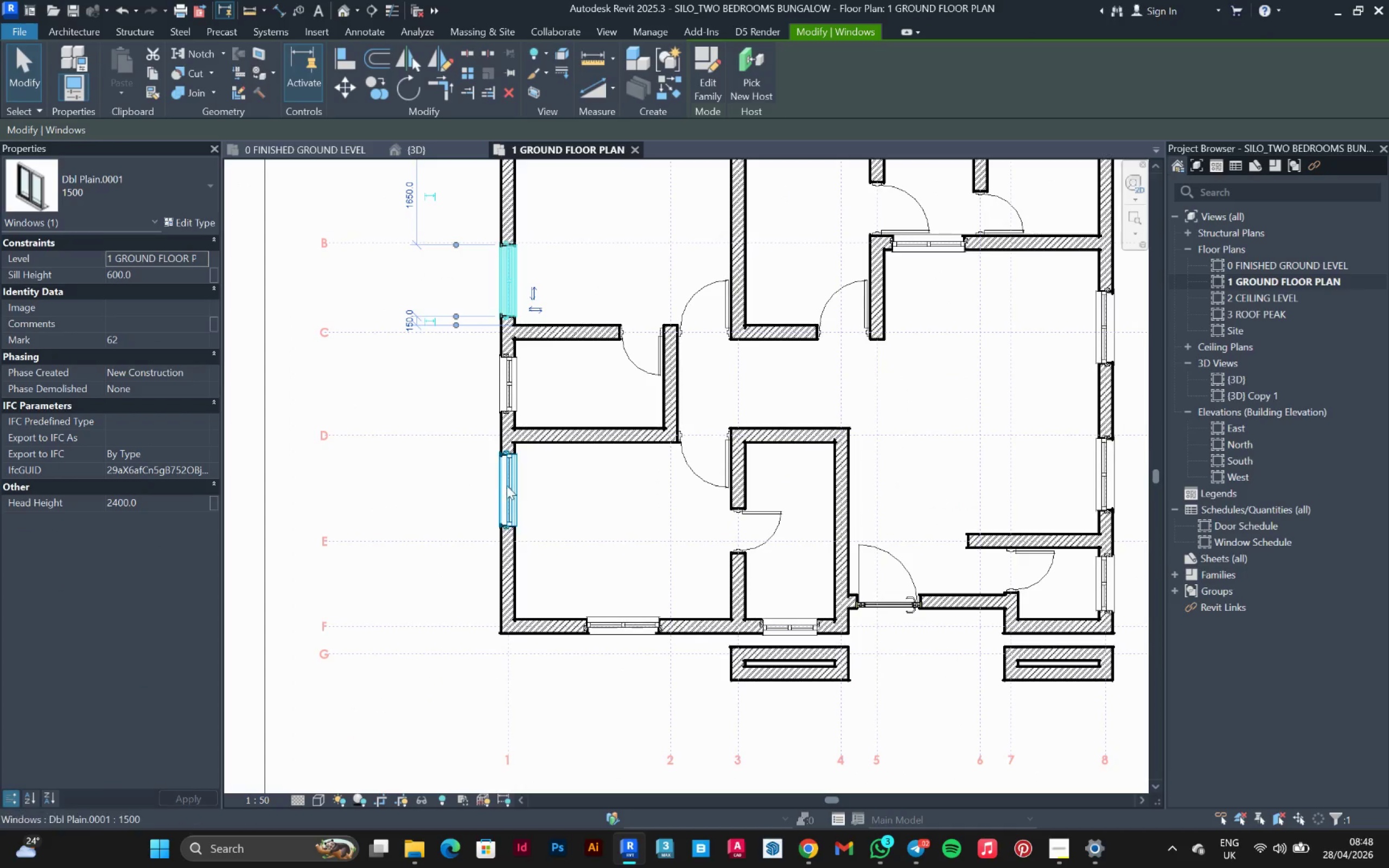 
left_click([507, 481])
 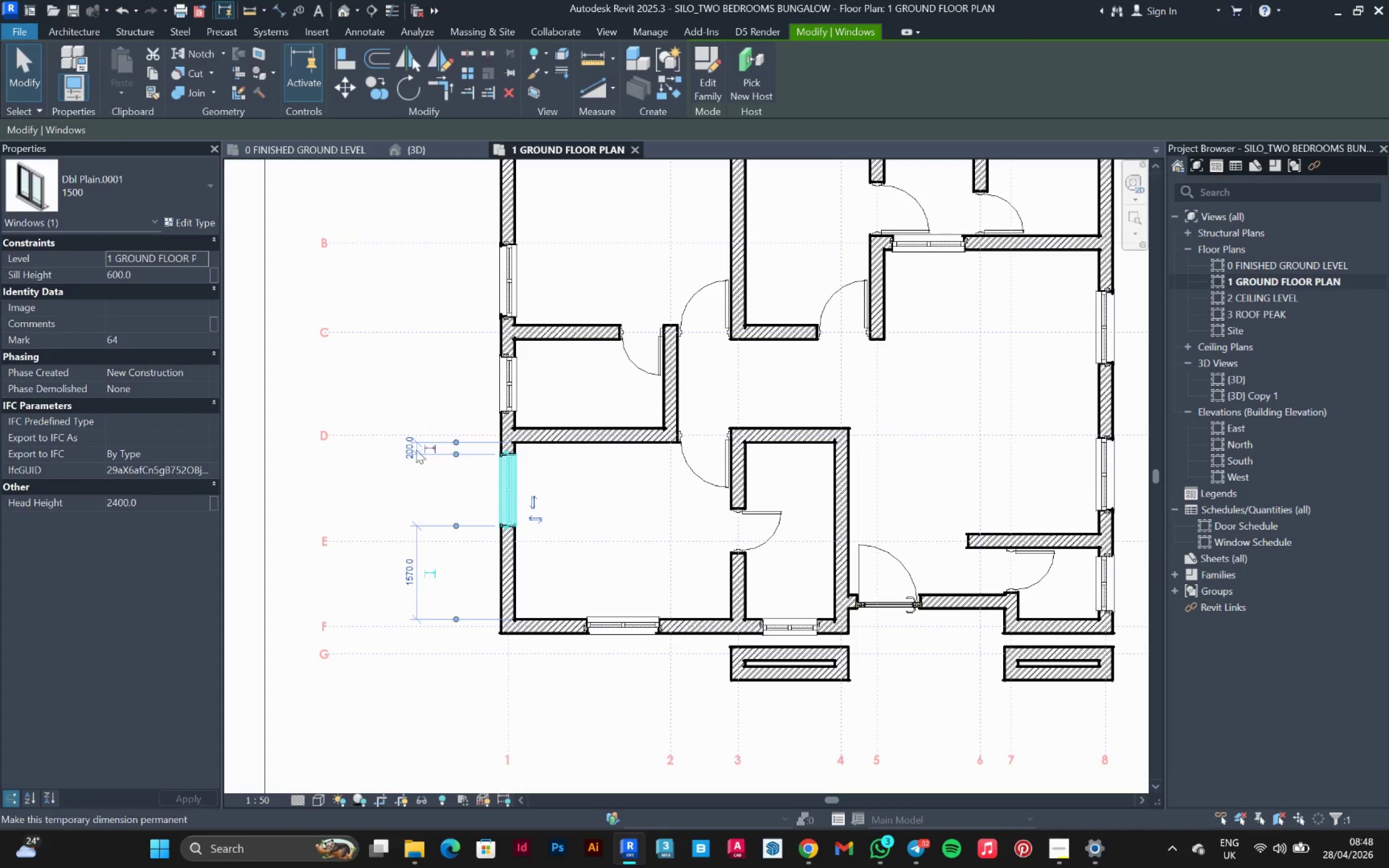 
left_click([407, 452])
 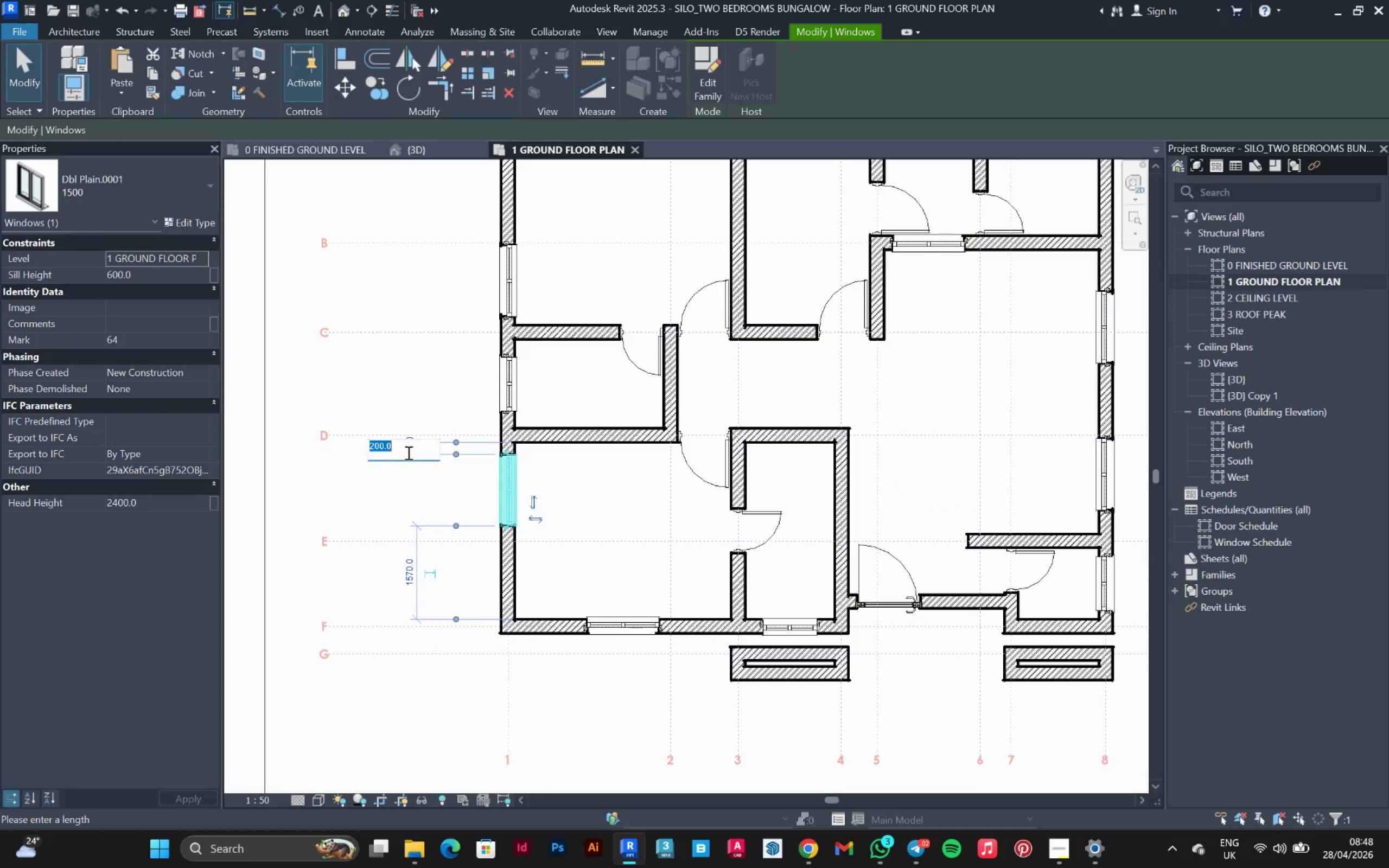 
type(150)
 